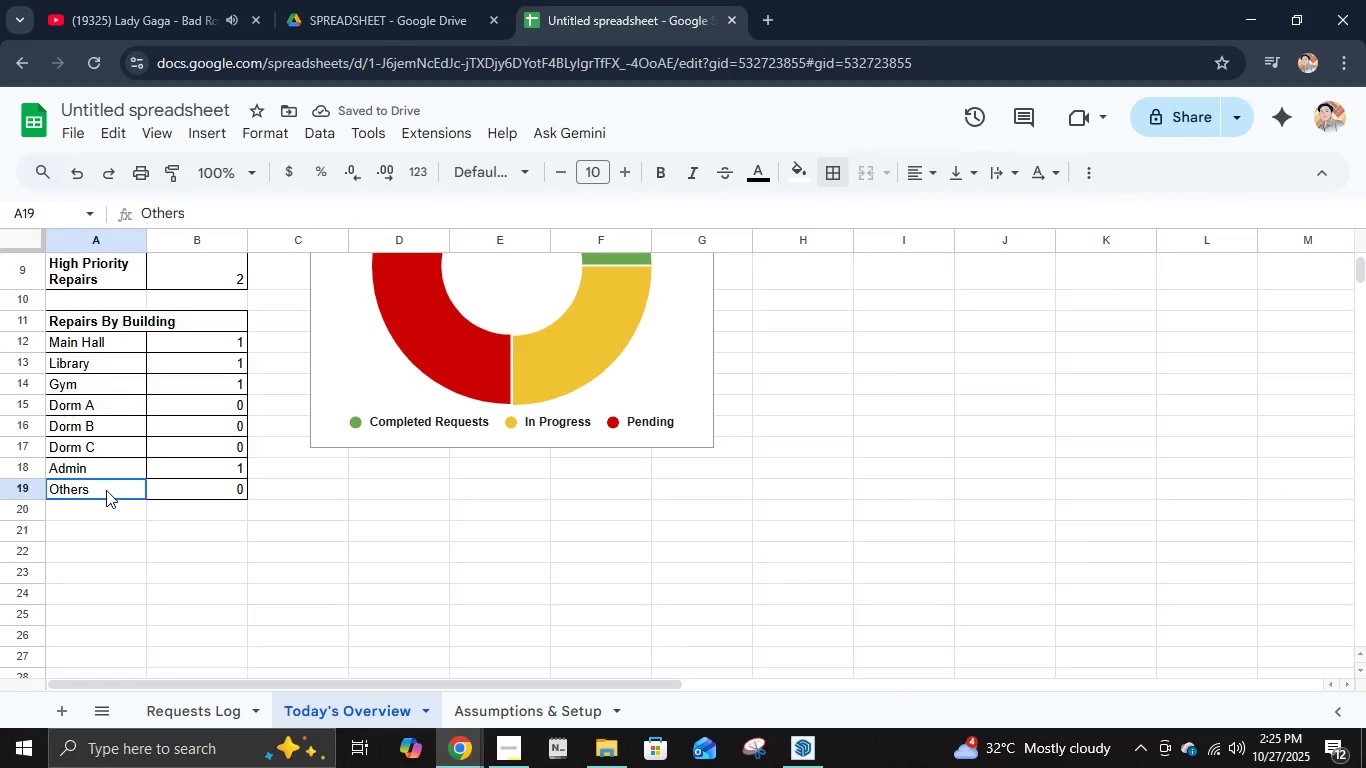 
left_click_drag(start_coordinate=[106, 490], to_coordinate=[100, 350])
 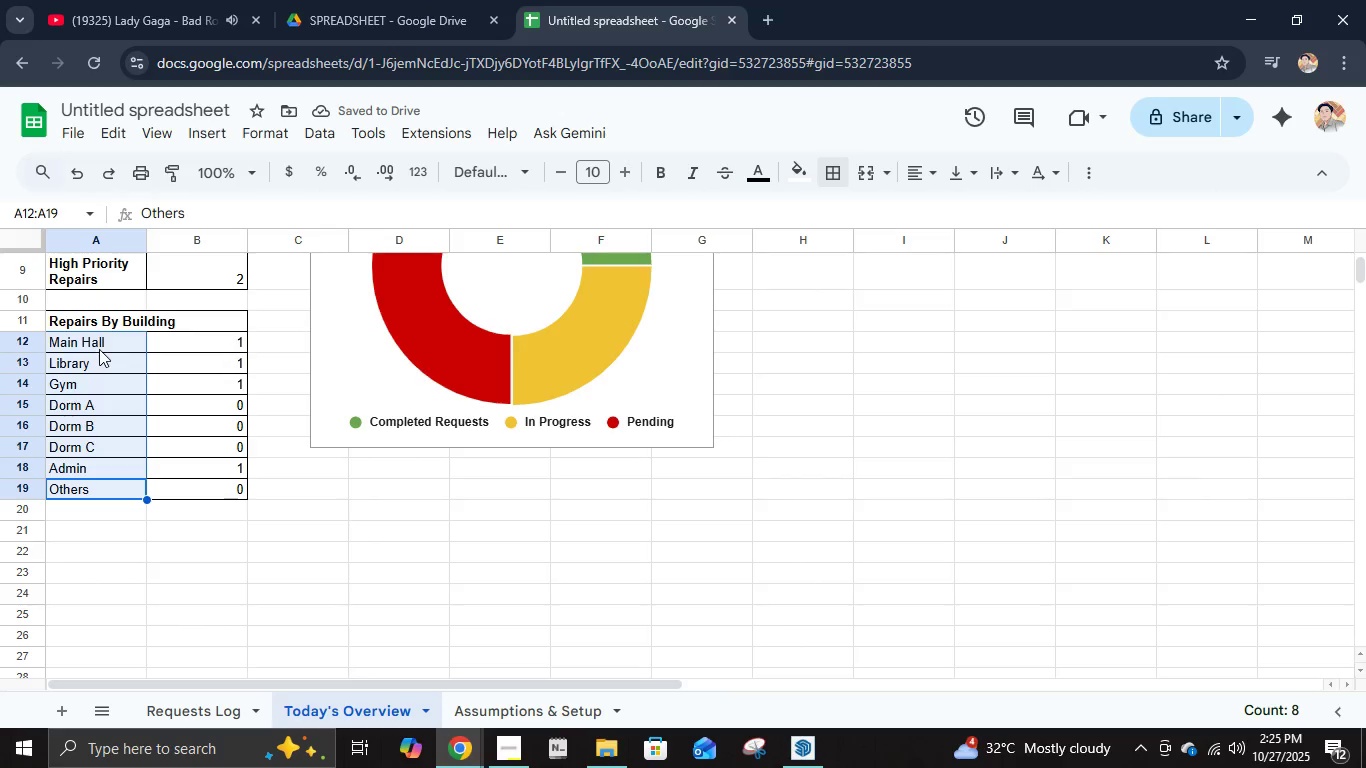 
key(Control+B)
 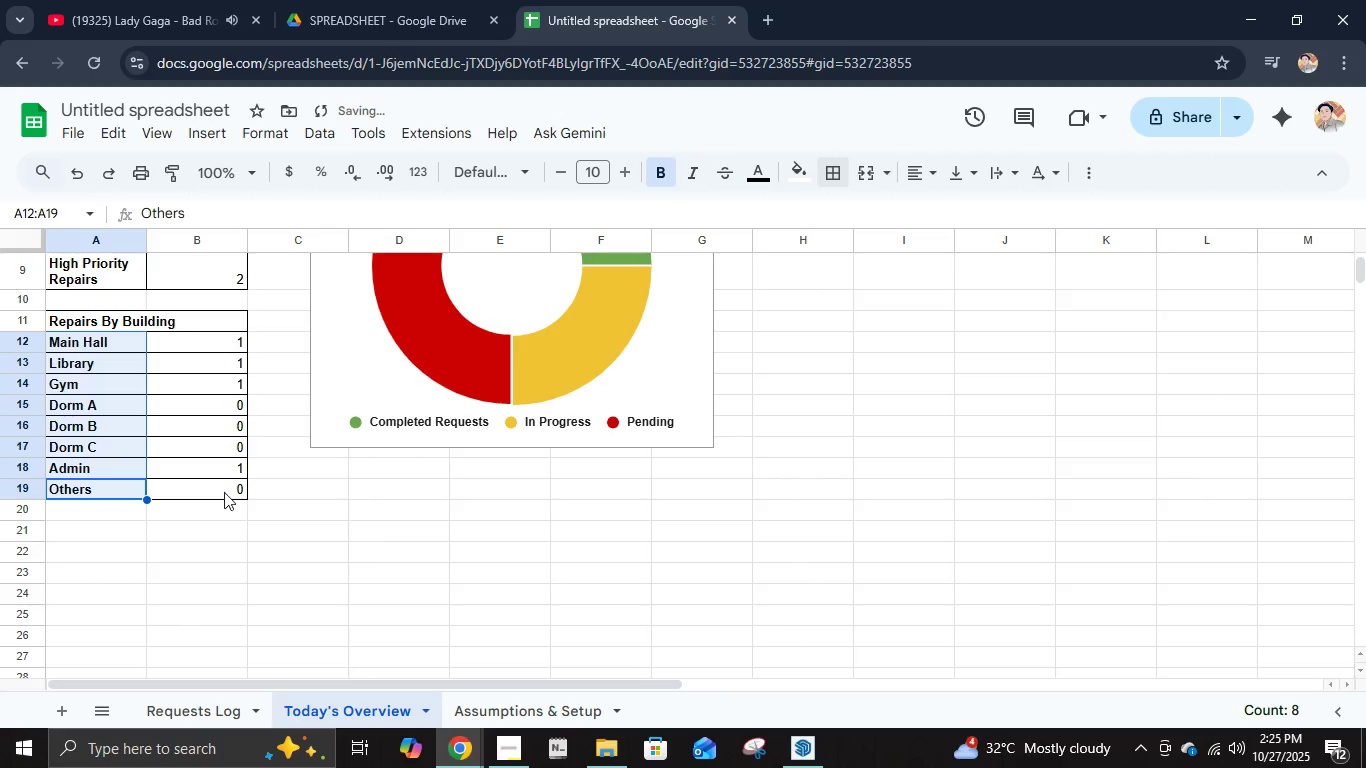 
left_click_drag(start_coordinate=[226, 494], to_coordinate=[78, 346])
 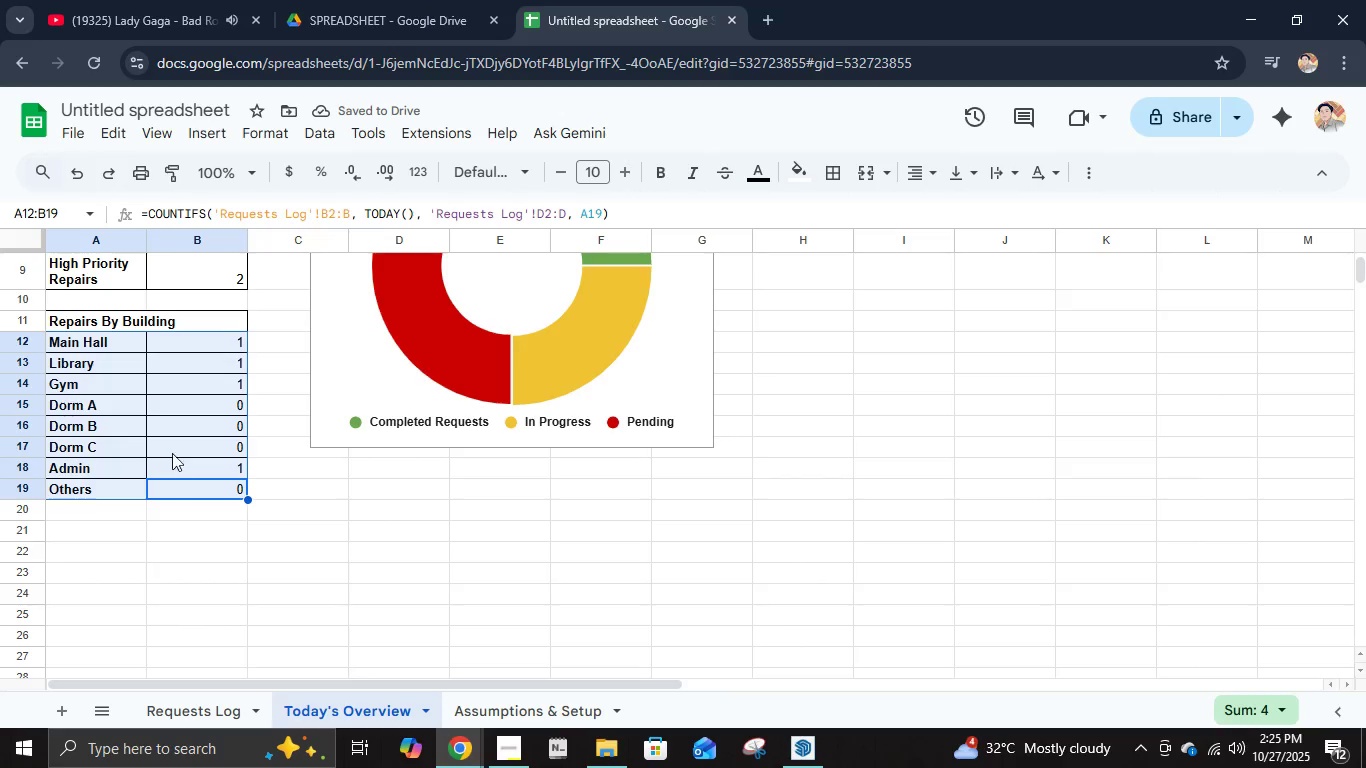 
left_click([130, 322])
 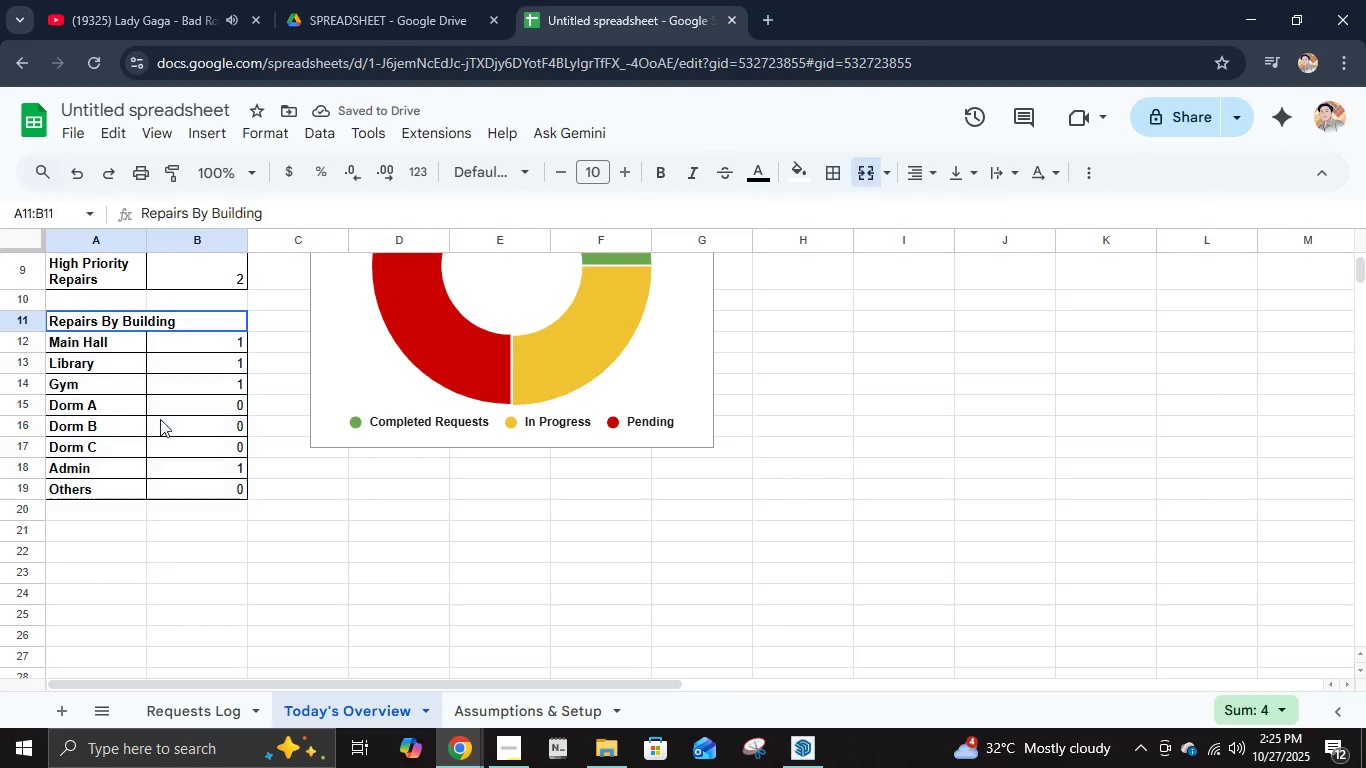 
hold_key(key=ShiftLeft, duration=0.94)
left_click([182, 491])
 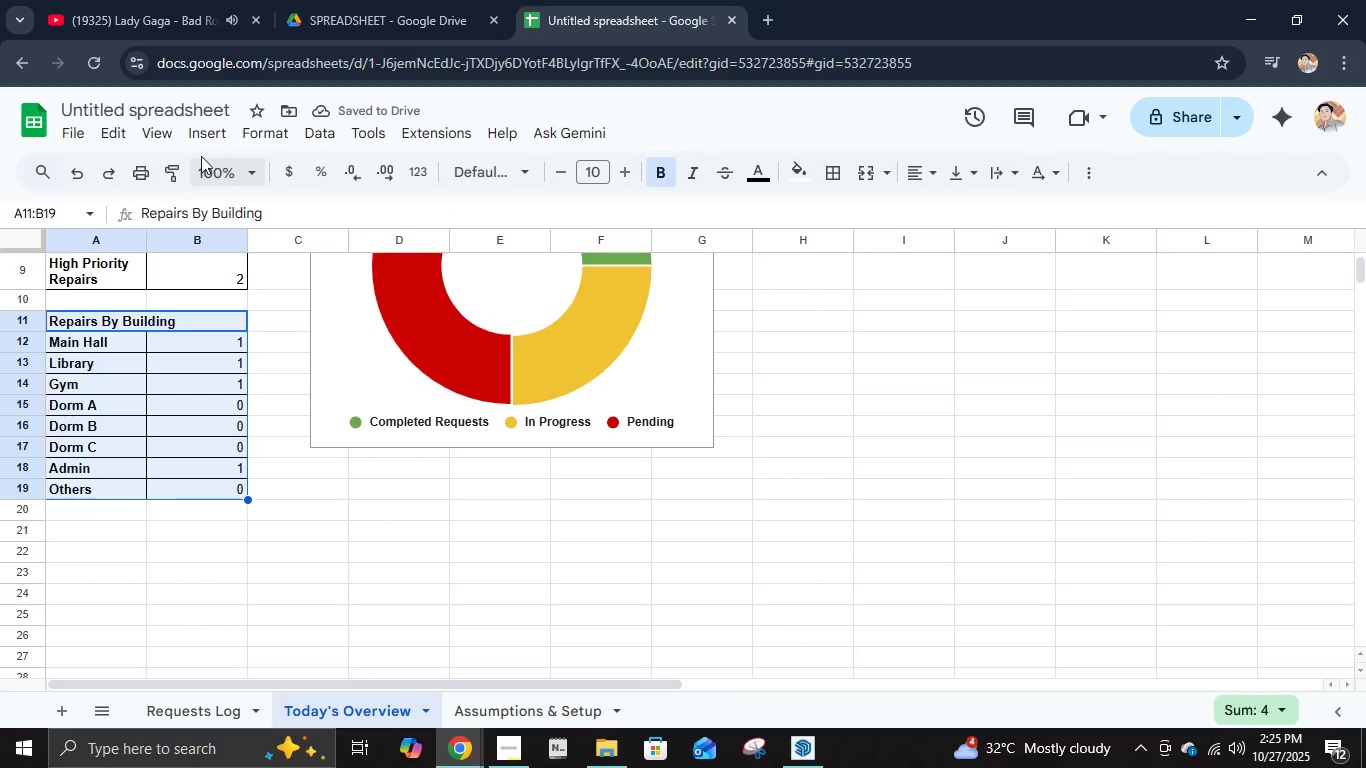 
left_click([199, 143])
 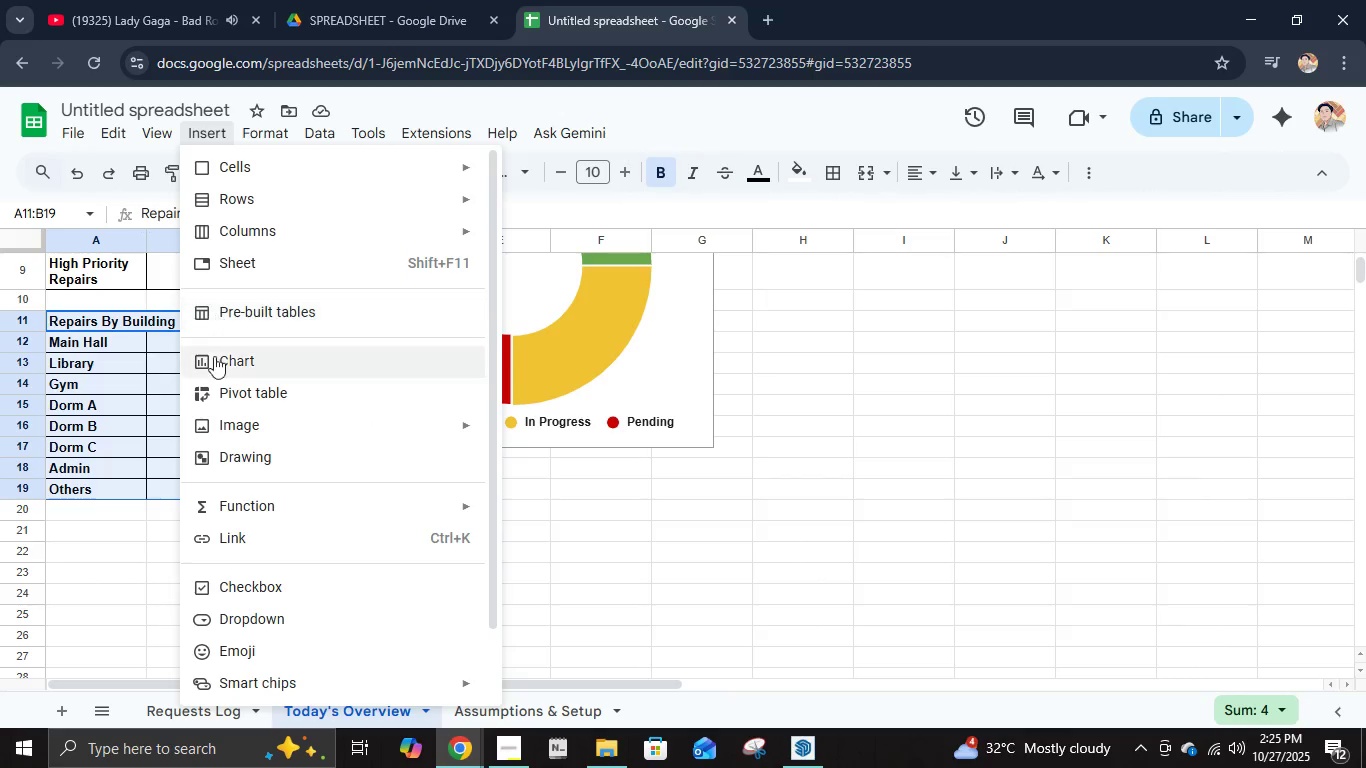 
left_click([216, 363])
 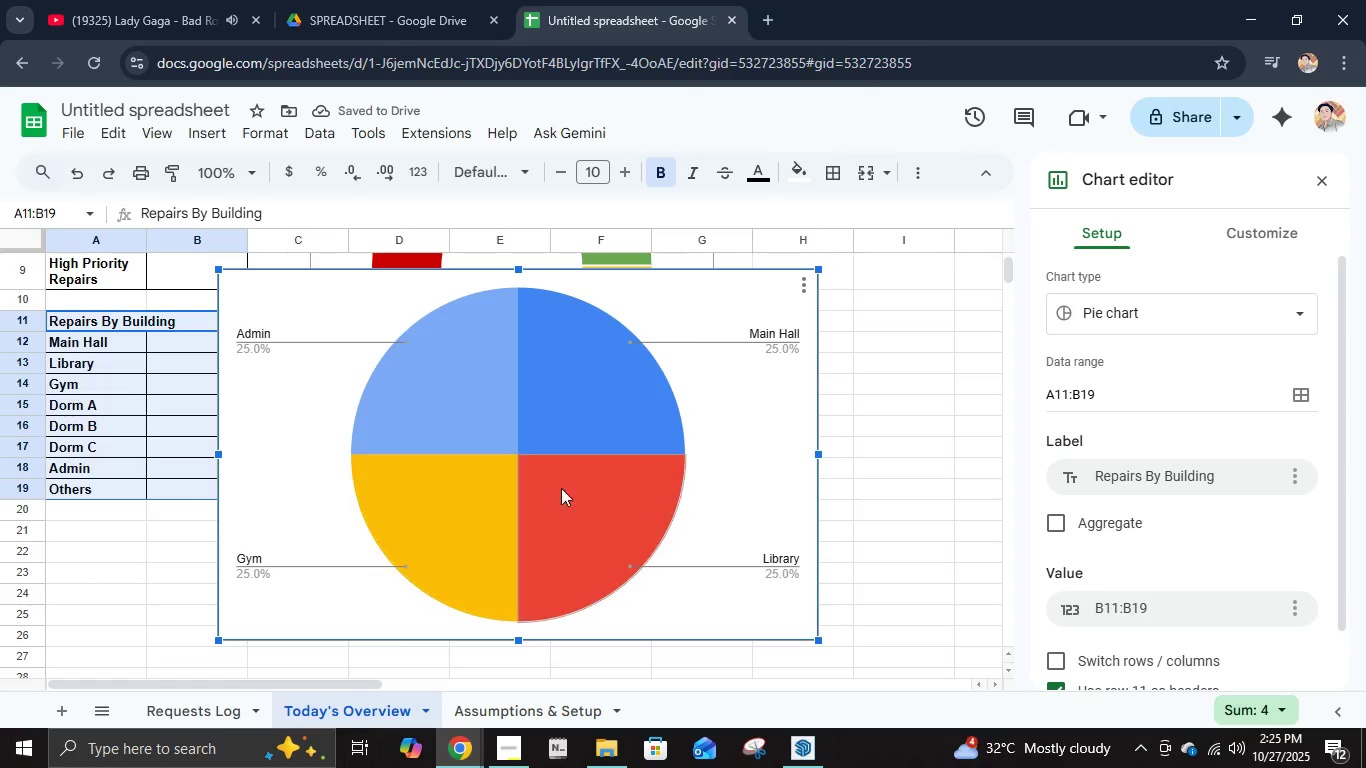 
scroll: coordinate [1152, 491], scroll_direction: none, amount: 0.0
 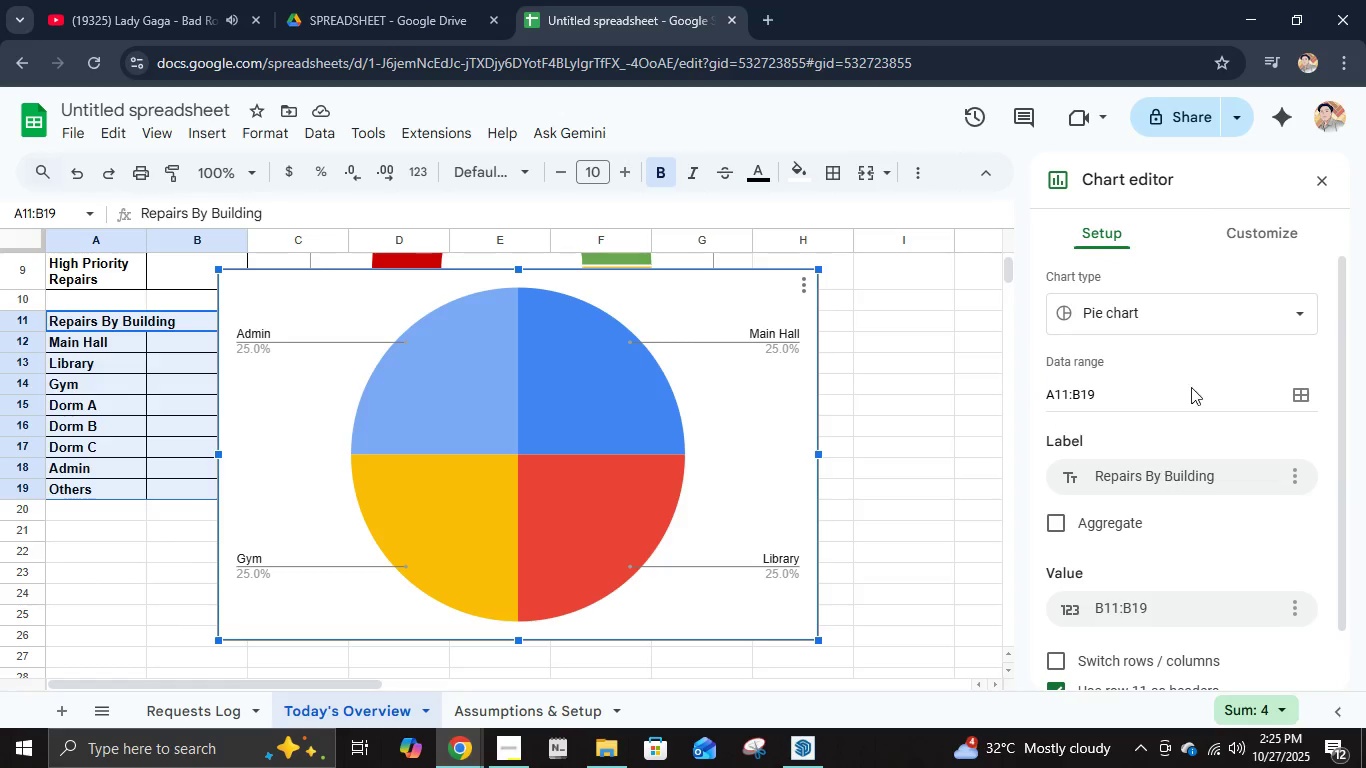 
left_click([1237, 238])
 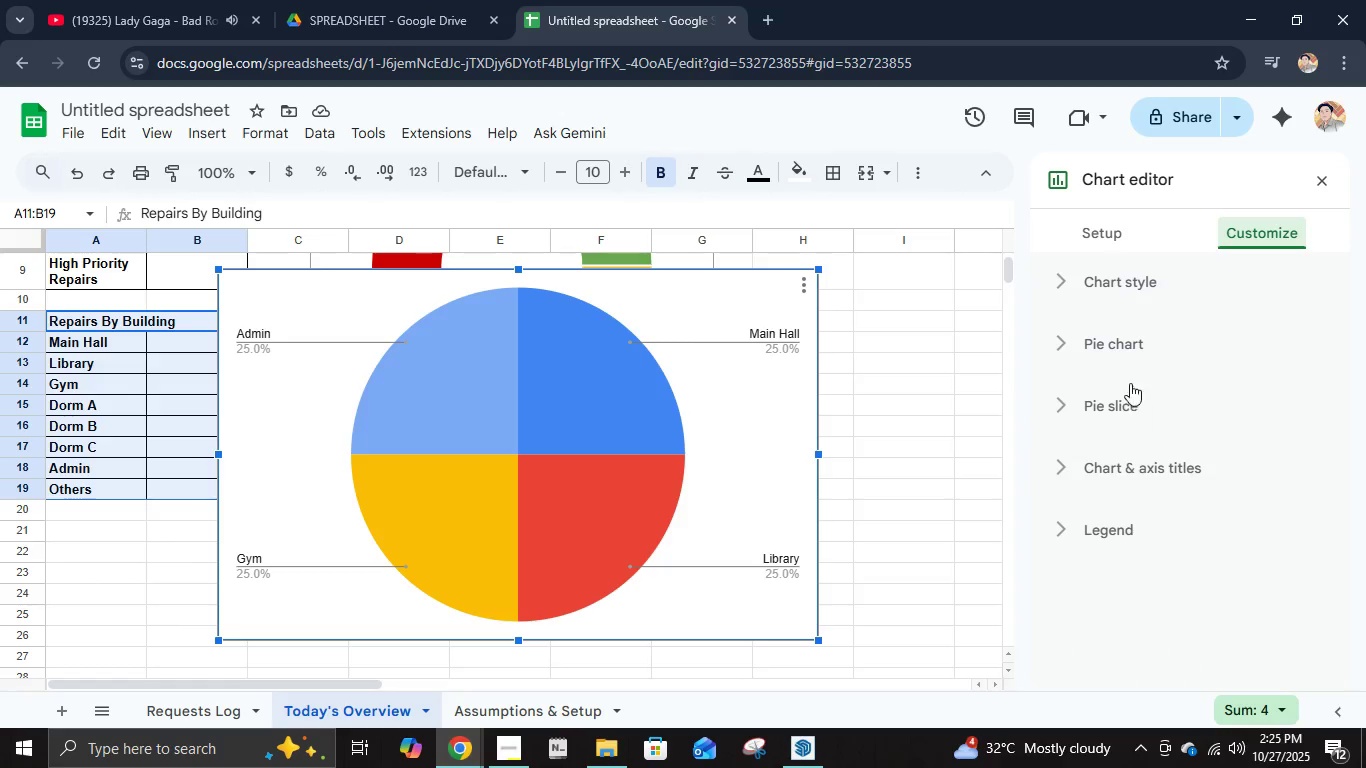 
left_click([1121, 340])
 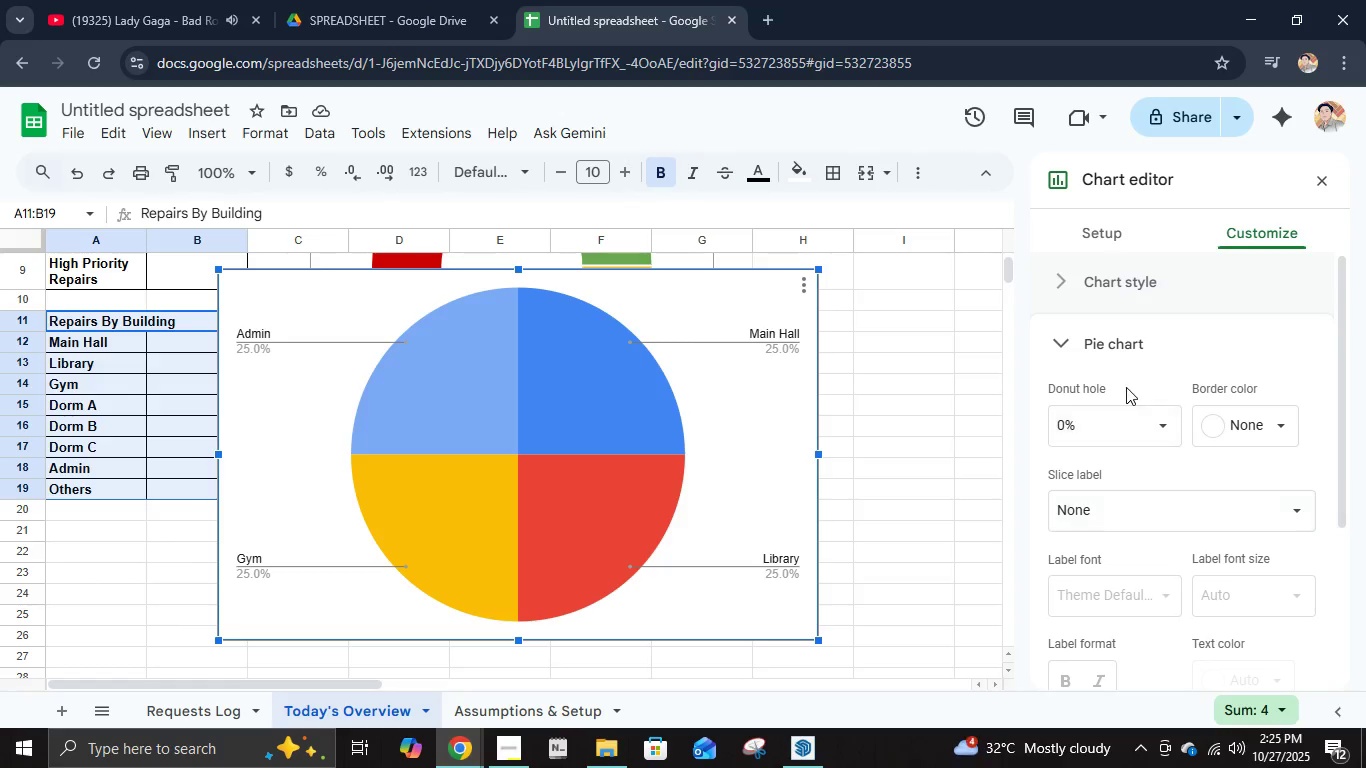 
left_click([1126, 333])
 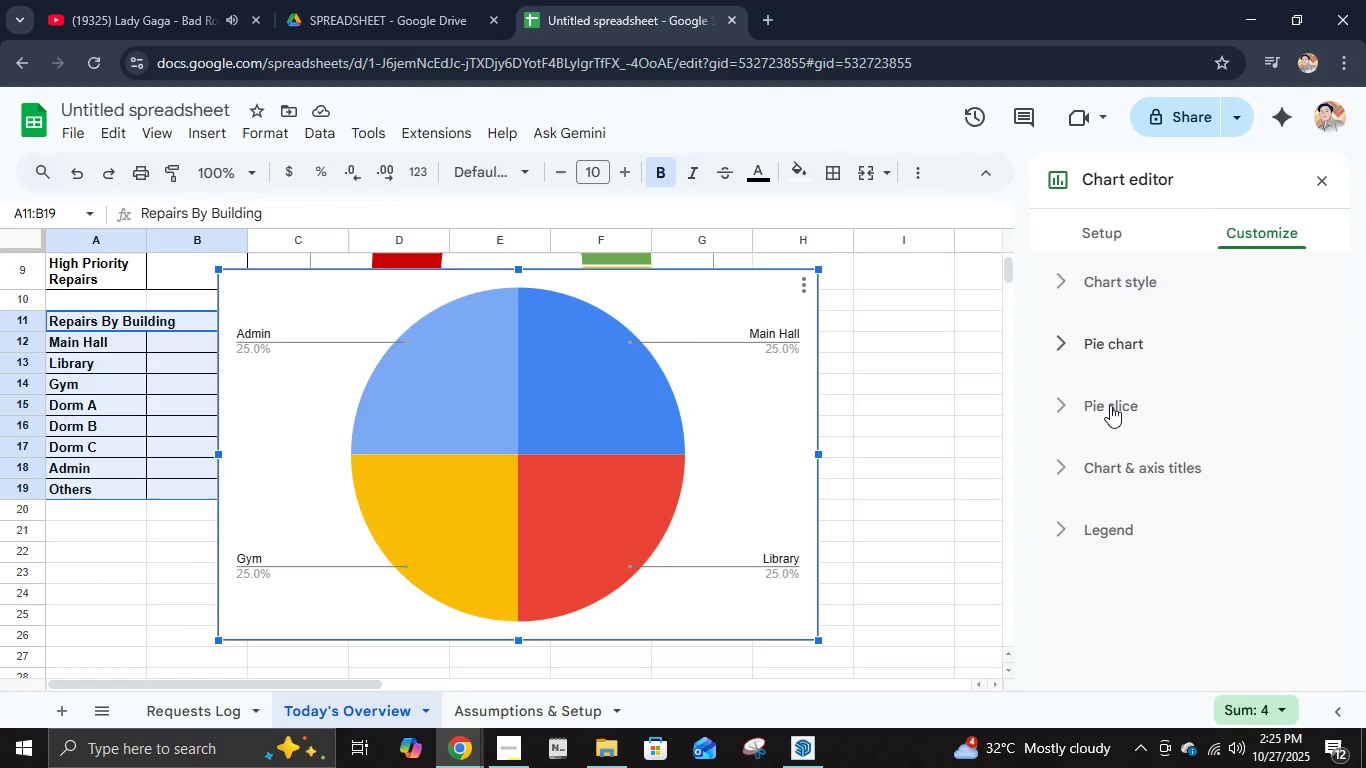 
left_click([1110, 408])
 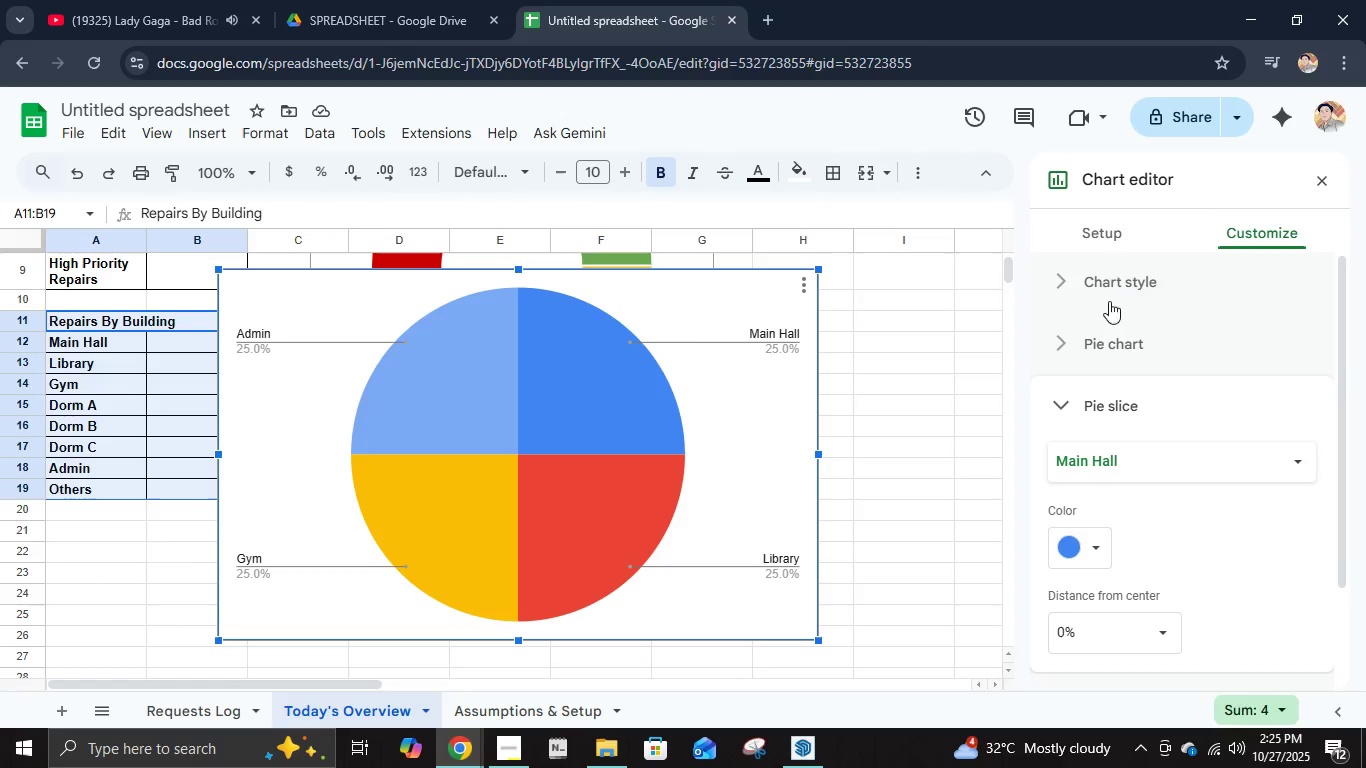 
double_click([1093, 253])
 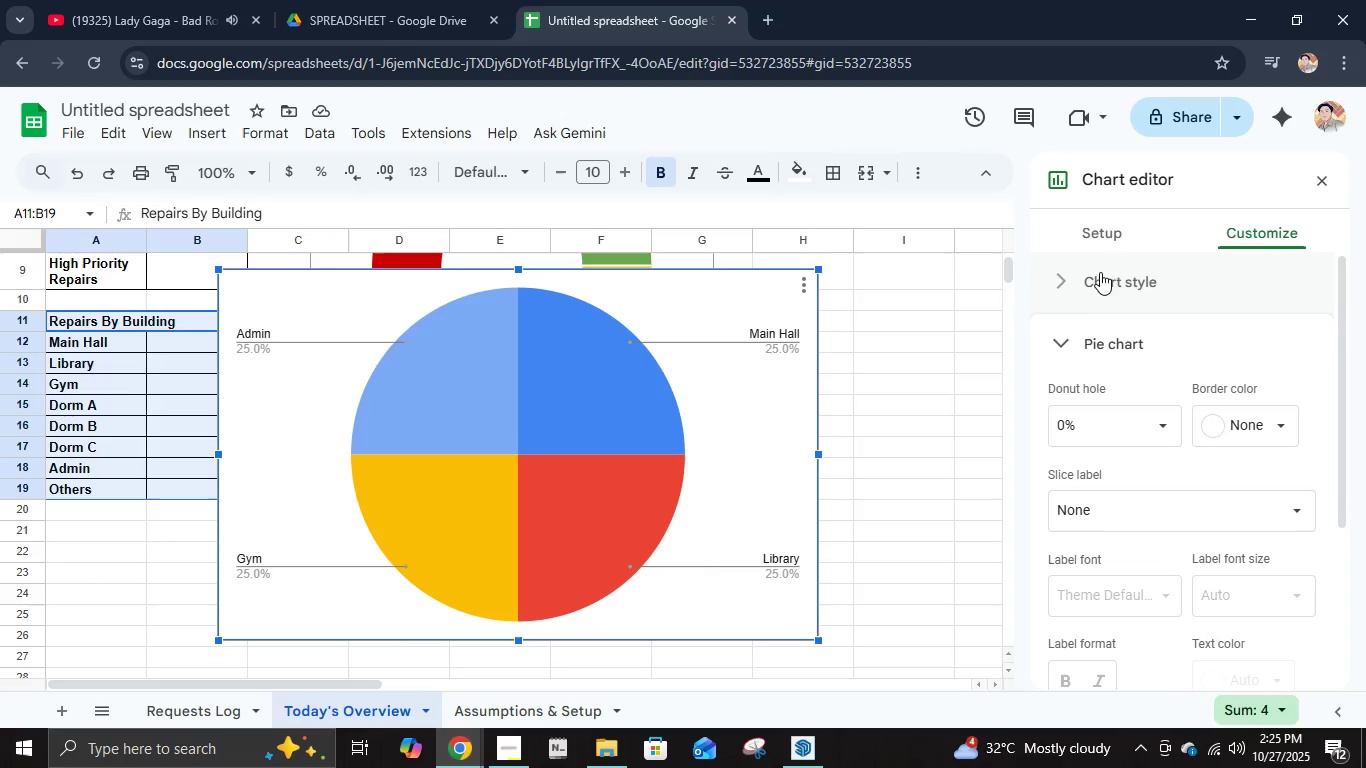 
left_click([1096, 234])
 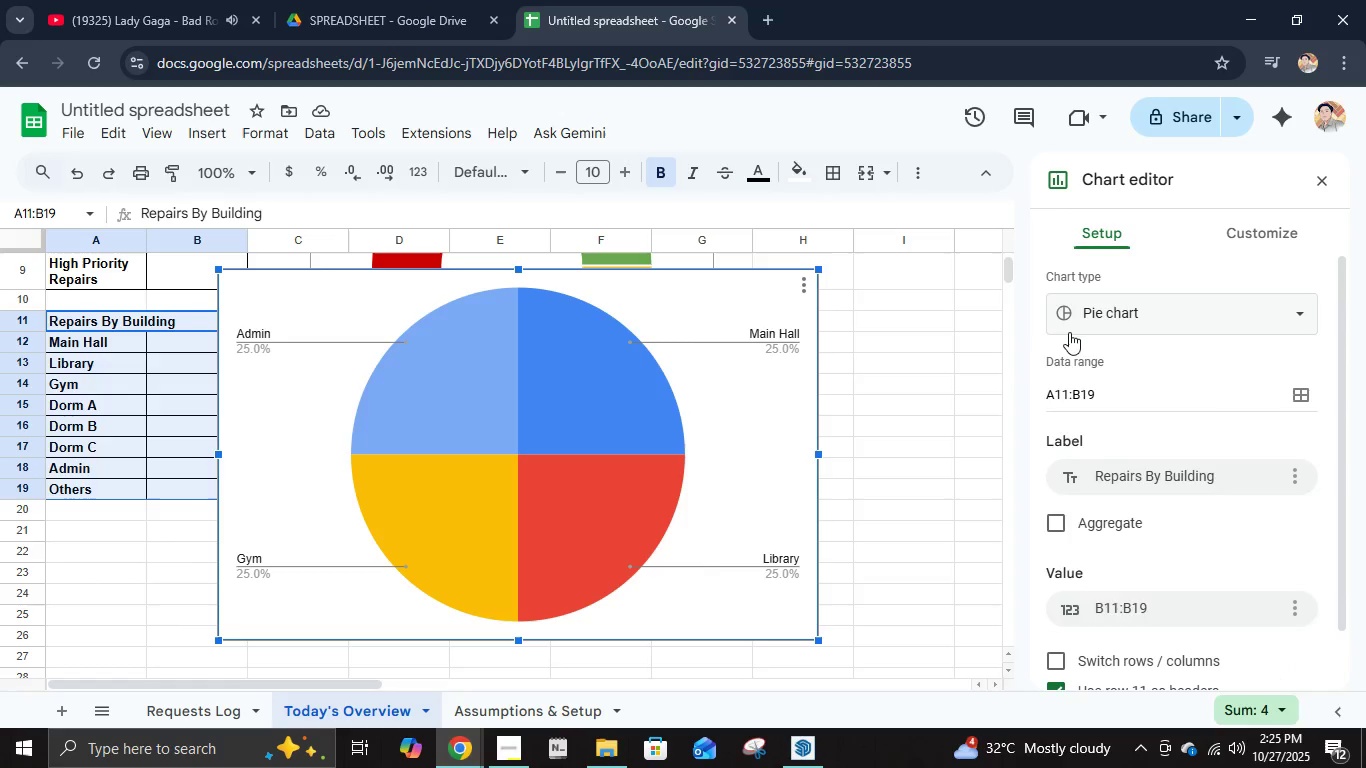 
left_click([1072, 328])
 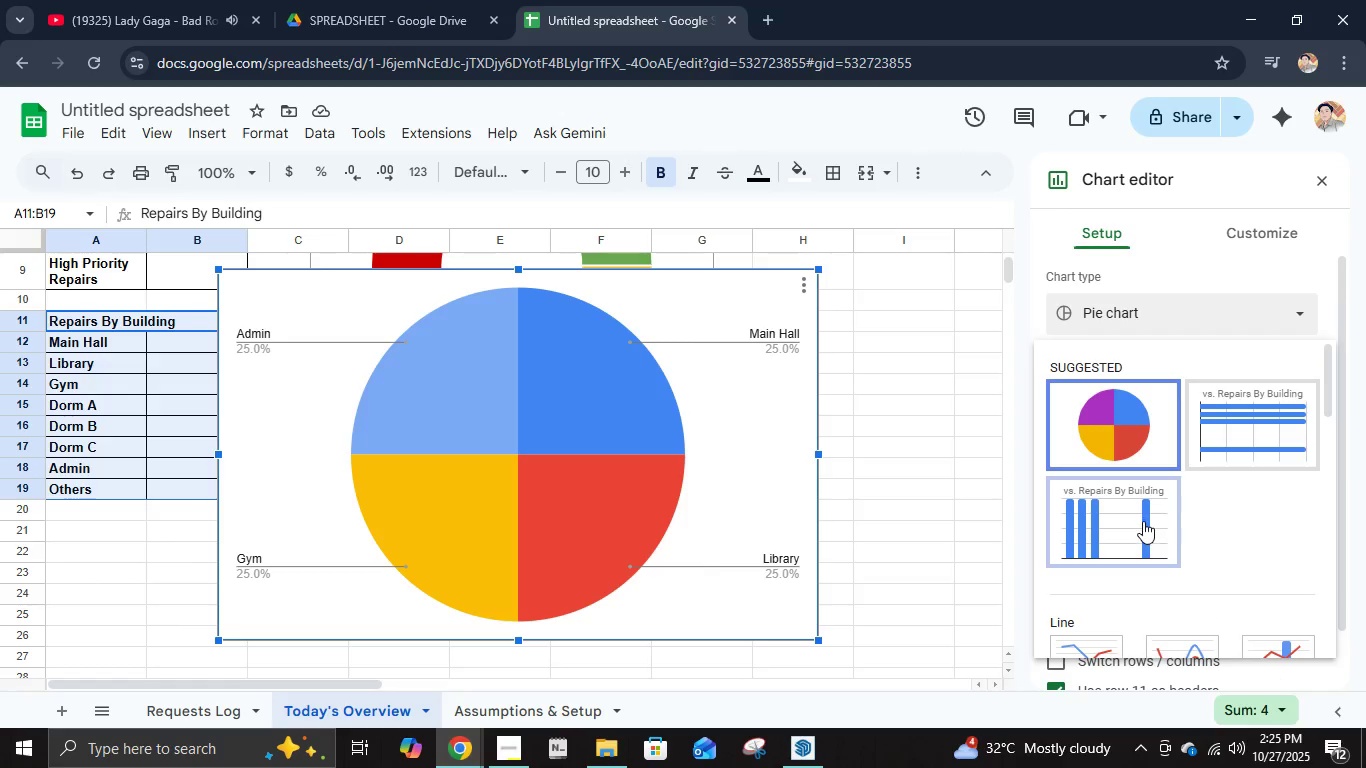 
left_click([1143, 521])
 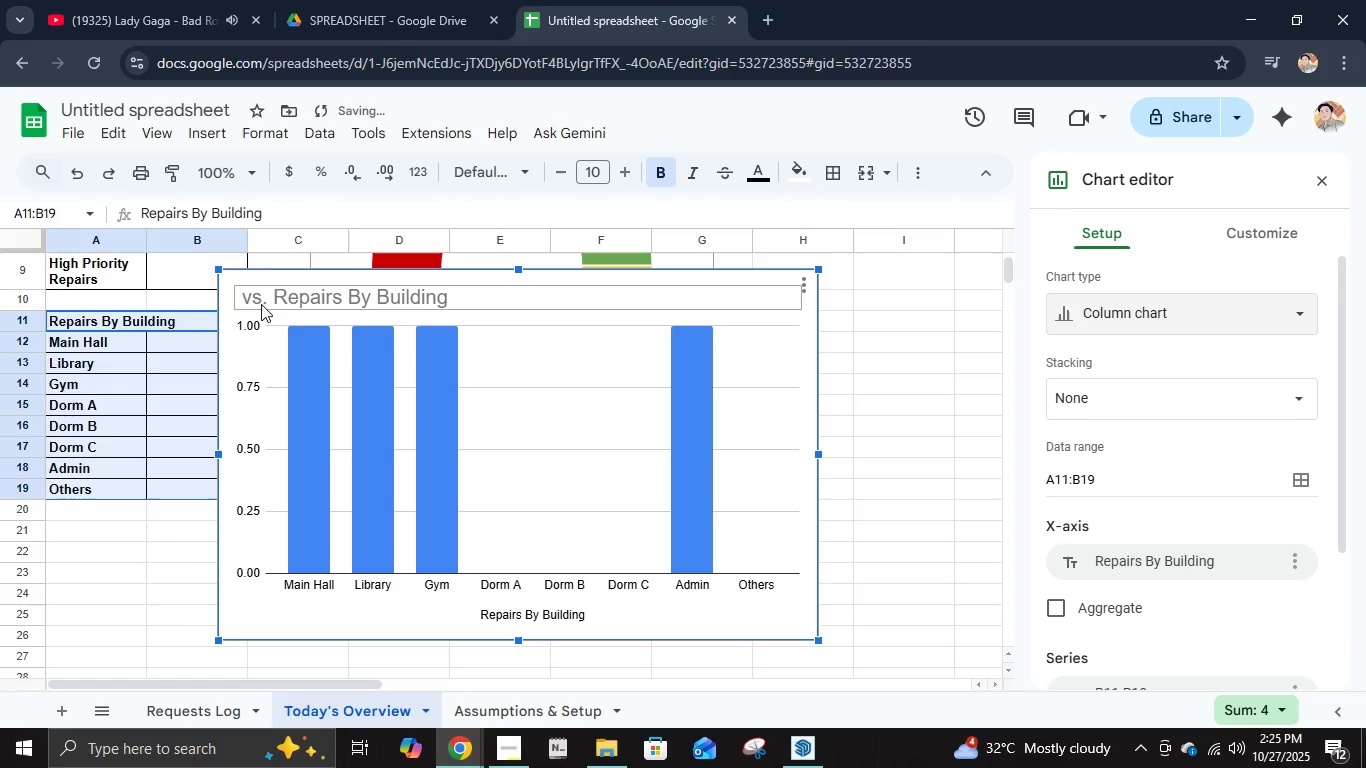 
double_click([268, 292])
 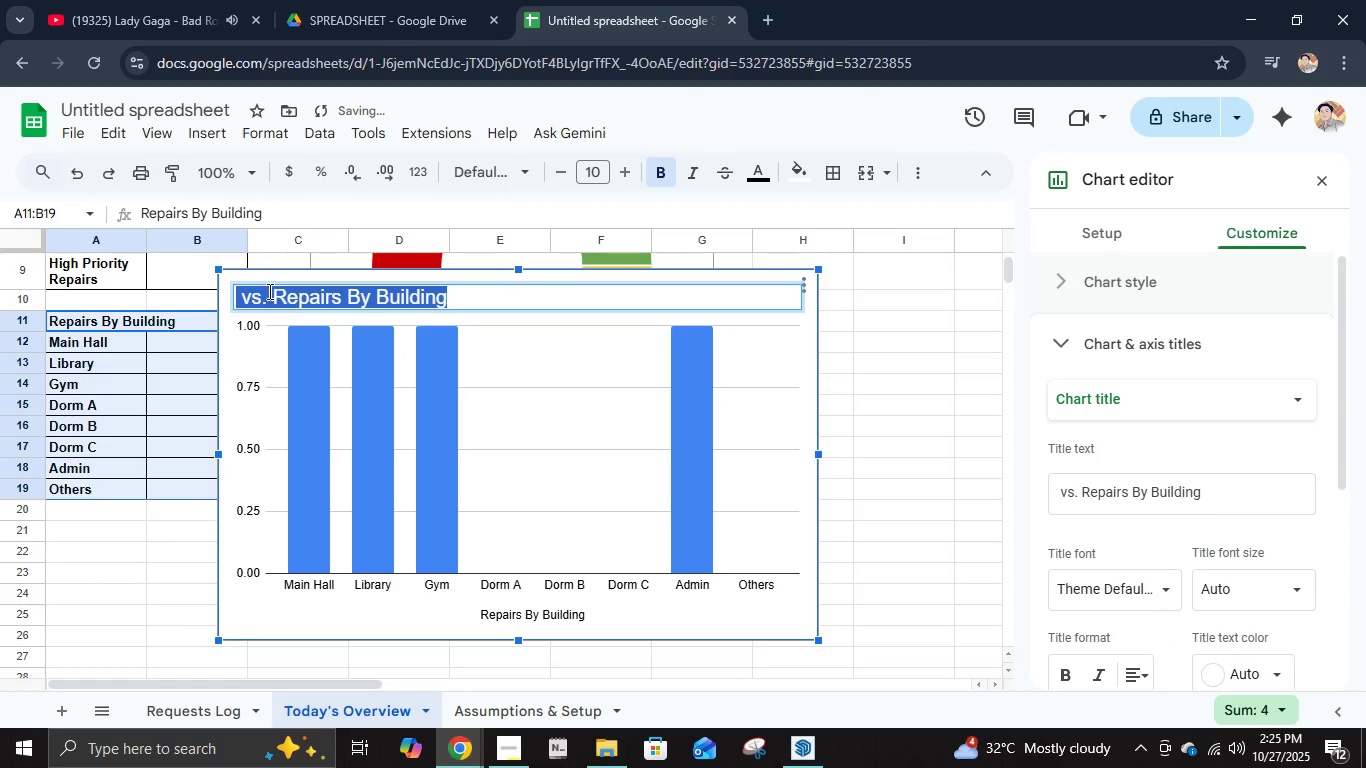 
left_click_drag(start_coordinate=[270, 294], to_coordinate=[229, 288])
 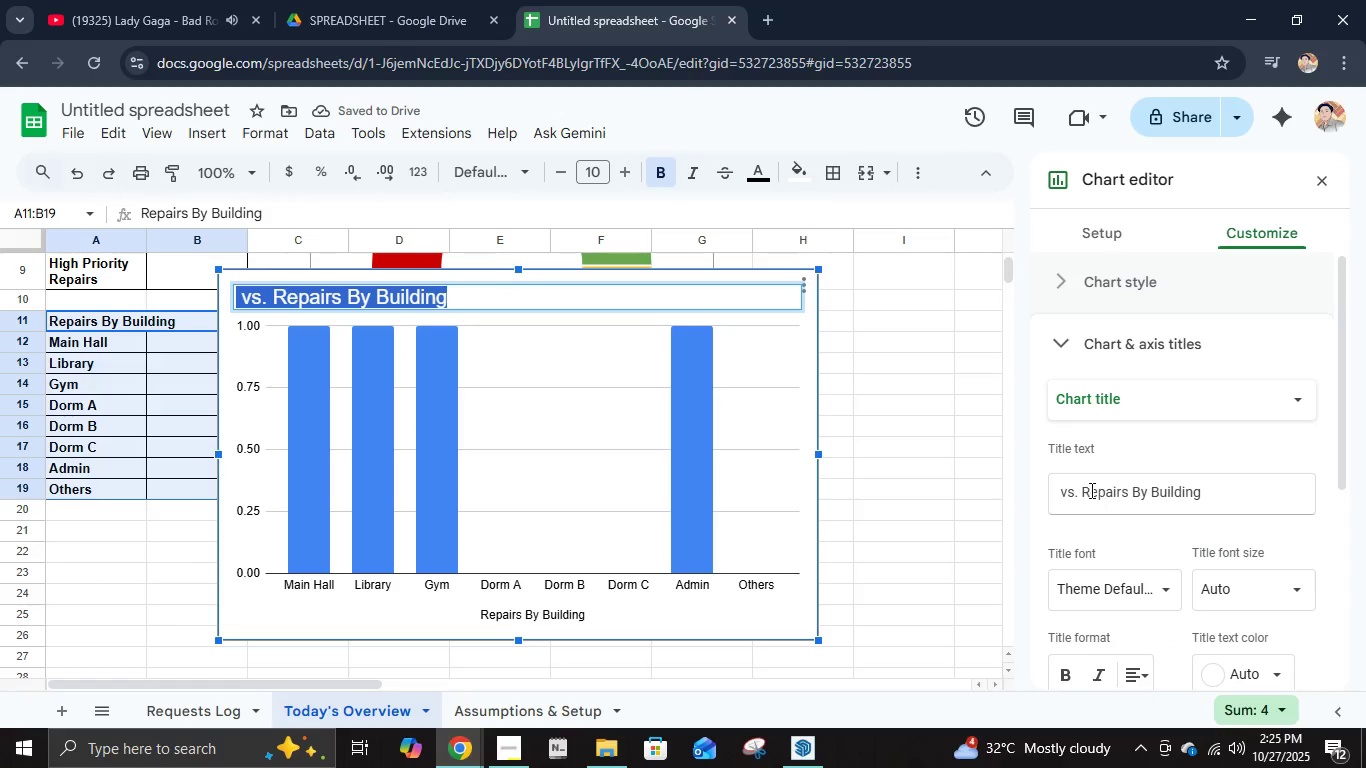 
left_click_drag(start_coordinate=[1081, 489], to_coordinate=[988, 489])
 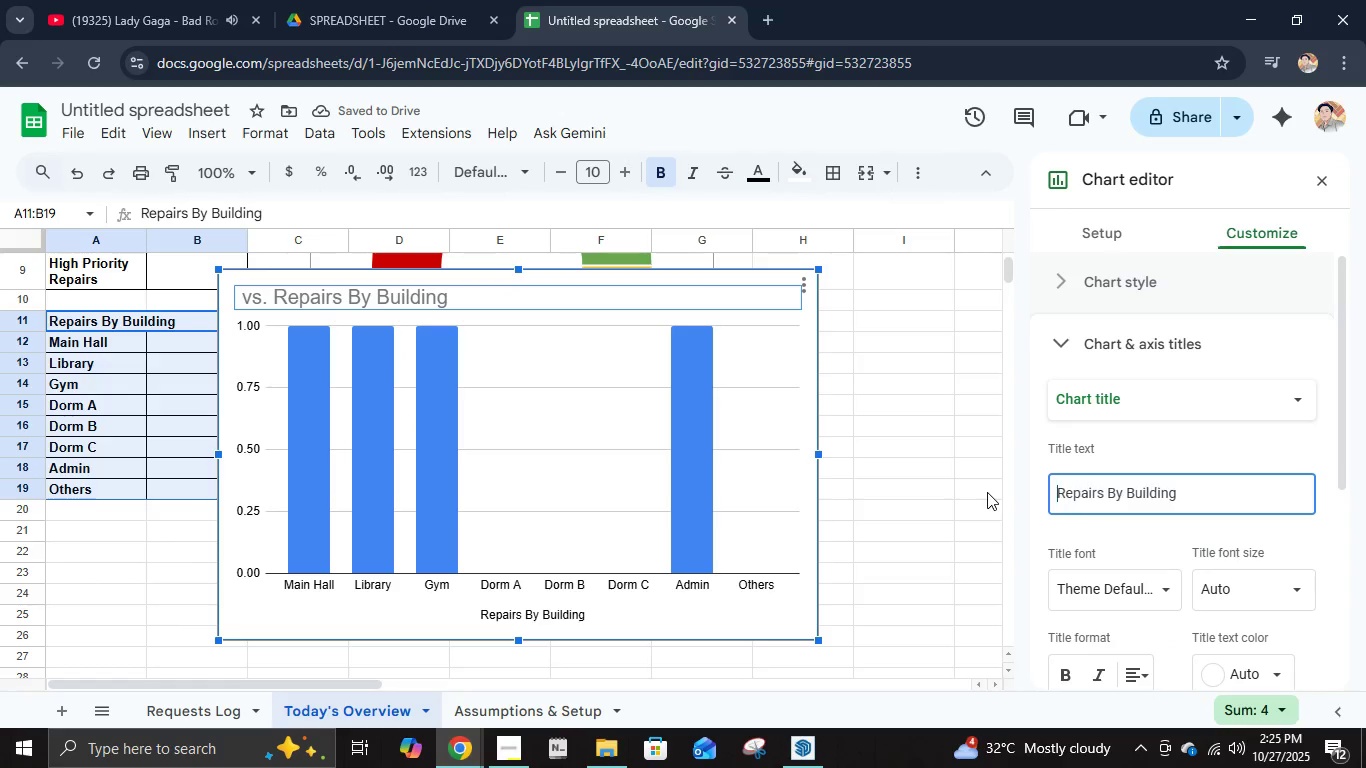 
key(Backspace)
 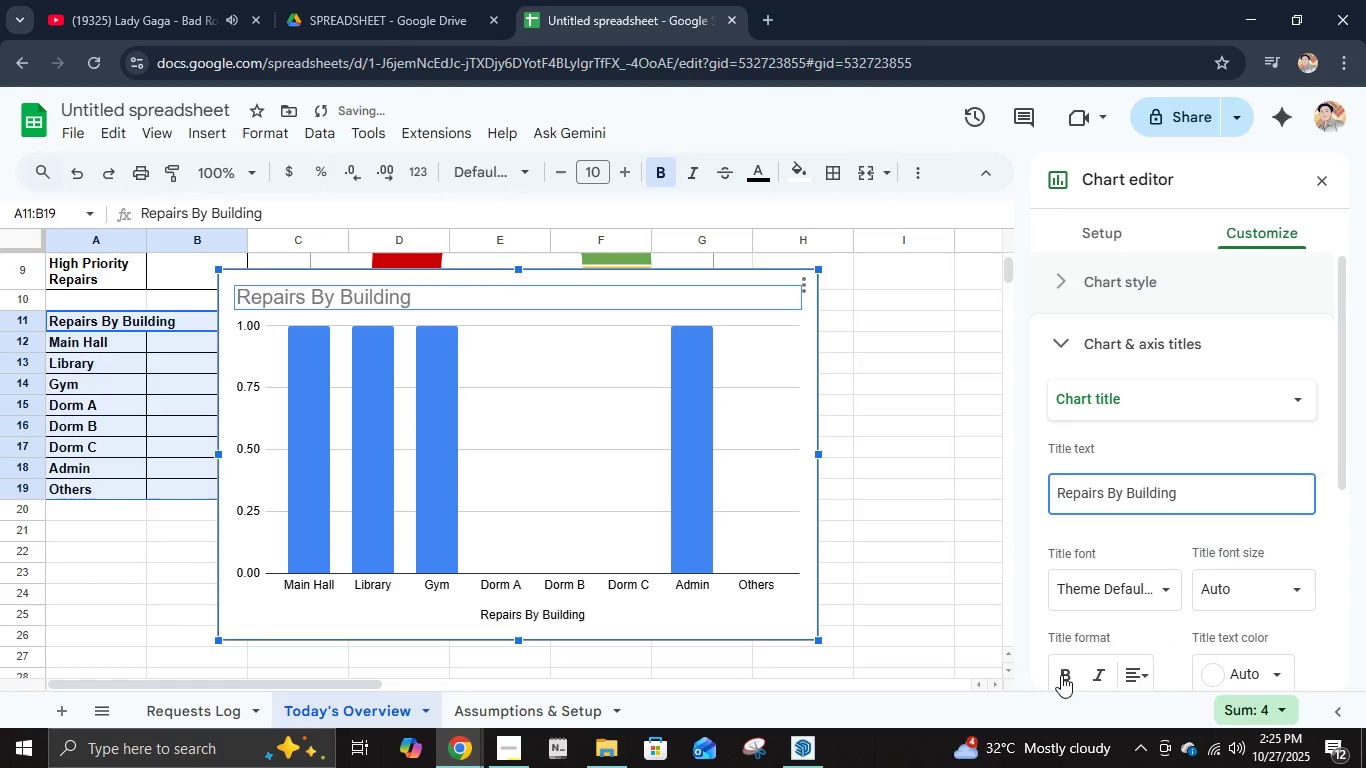 
left_click([1065, 673])
 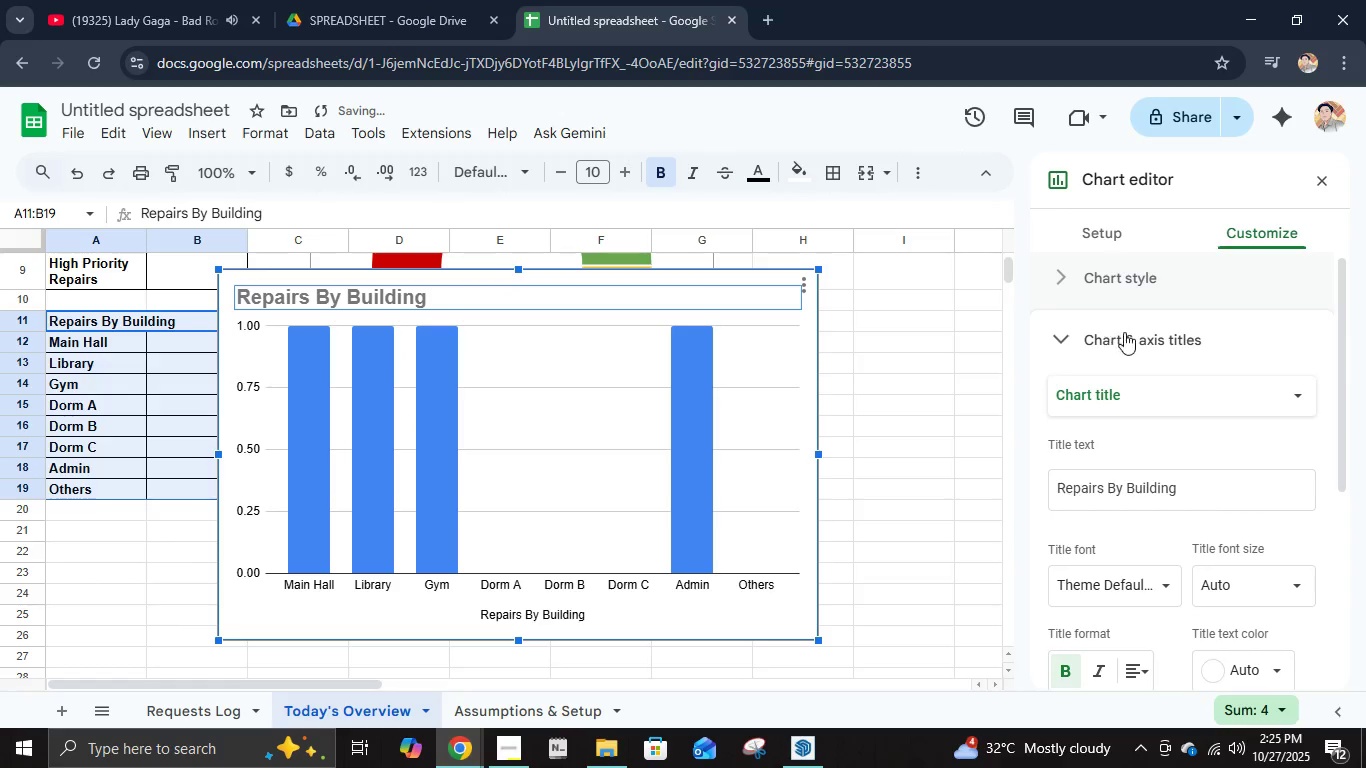 
left_click([1146, 397])
 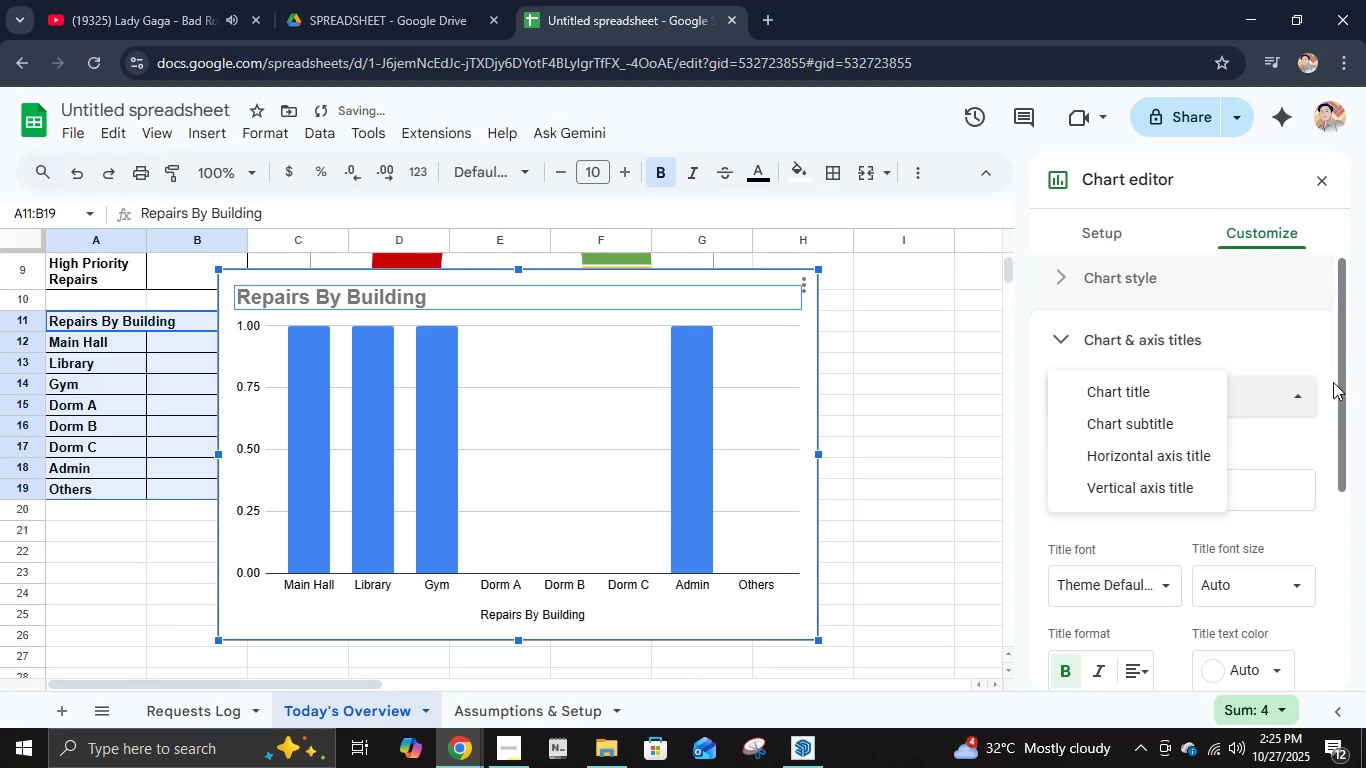 
left_click([1301, 386])
 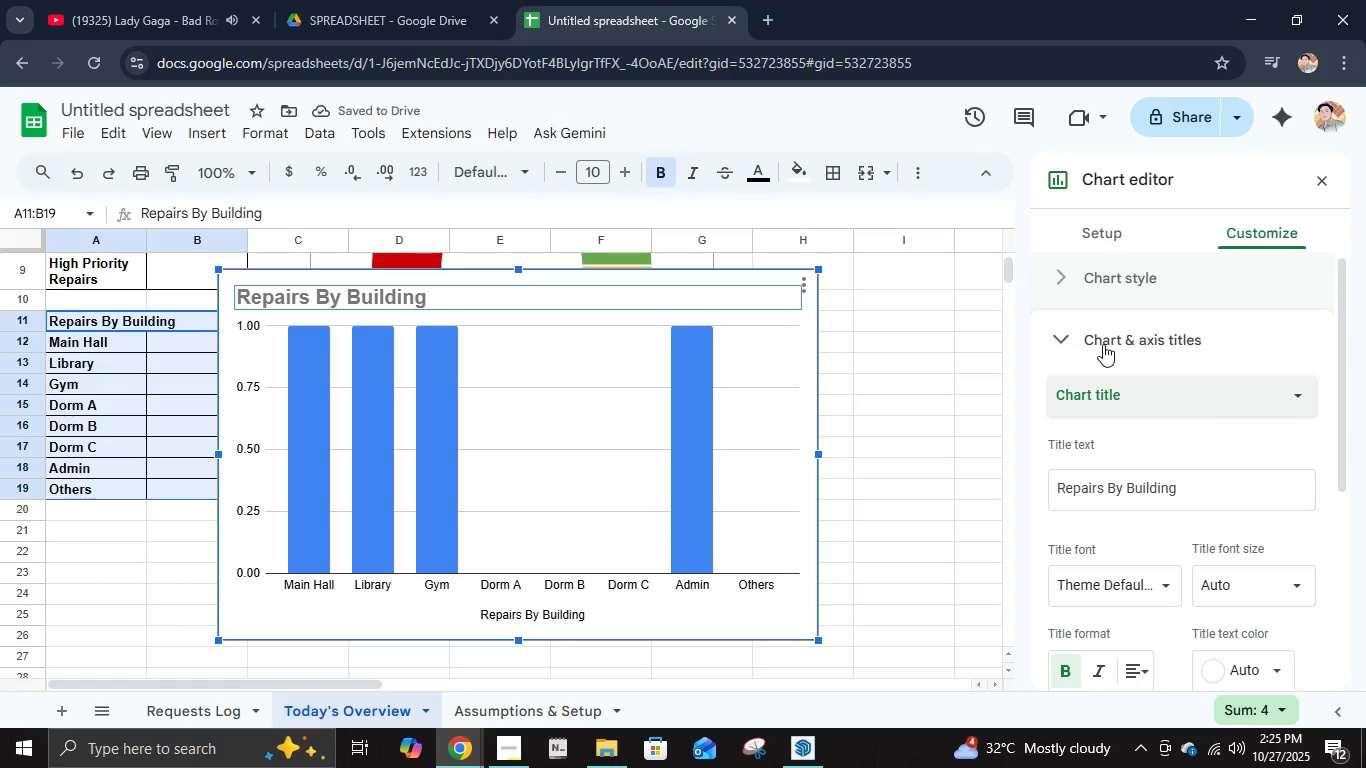 
left_click([1068, 344])
 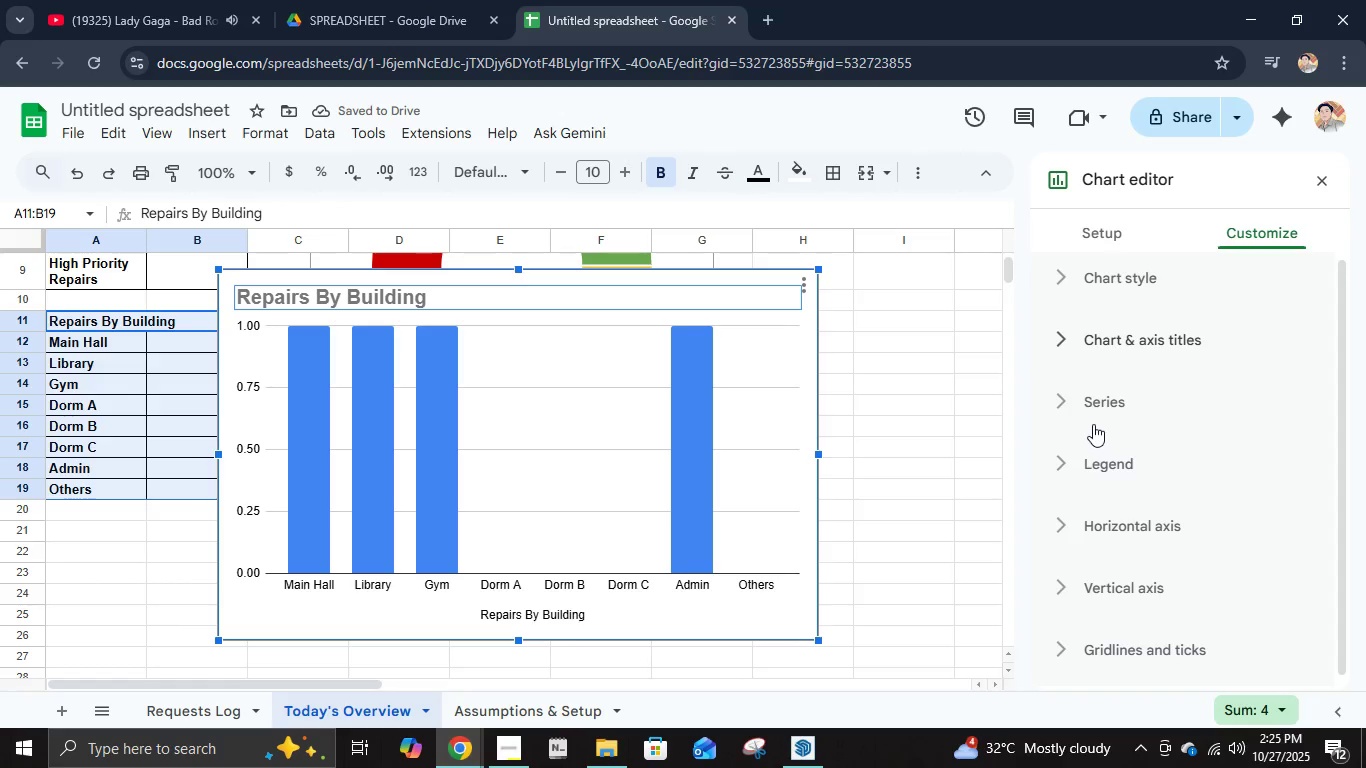 
left_click([1093, 417])
 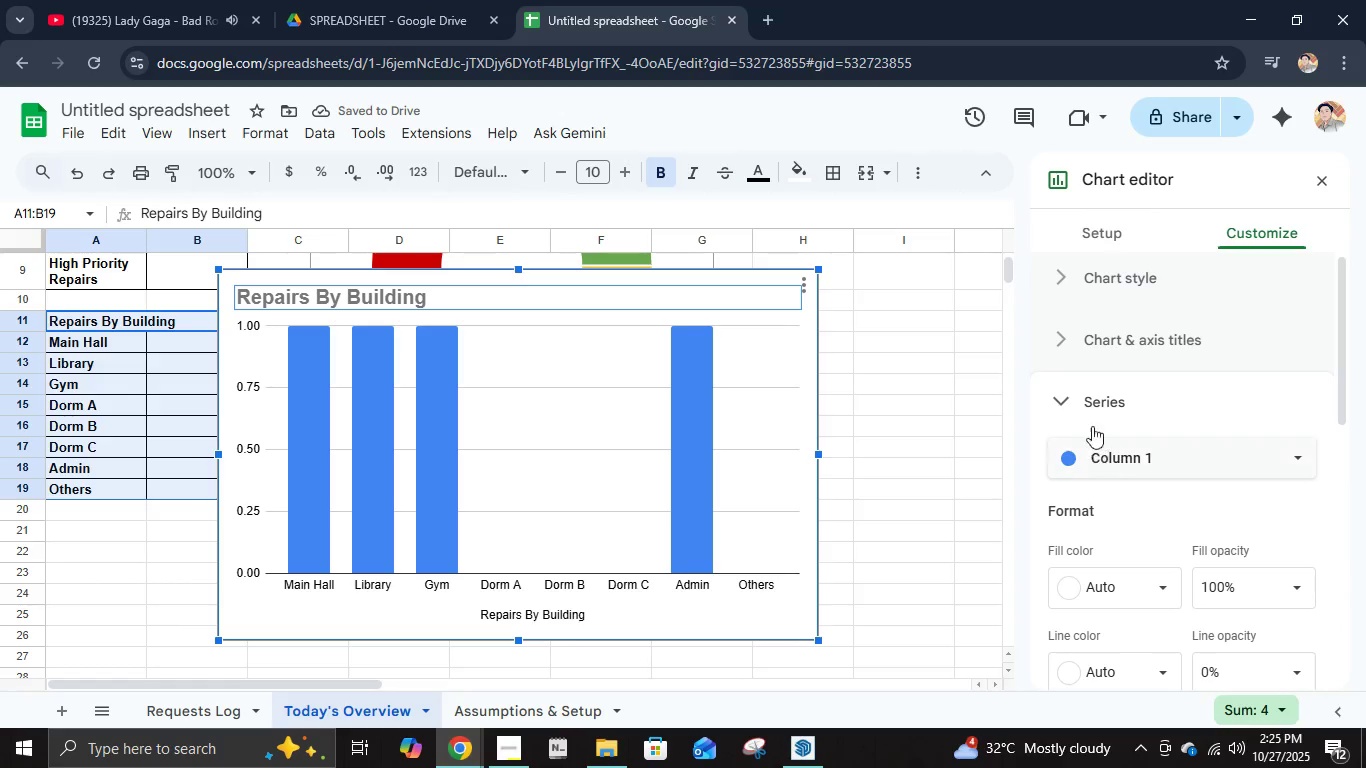 
left_click([1071, 415])
 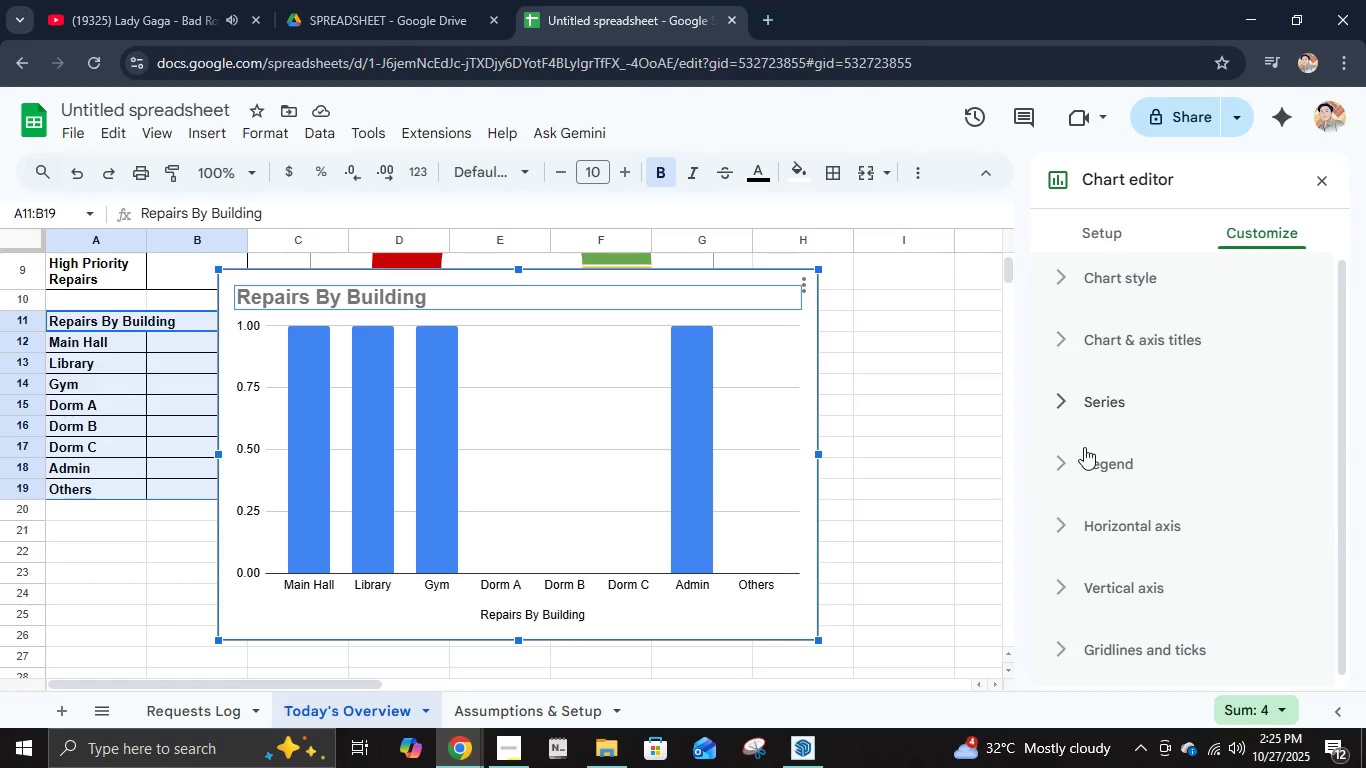 
scroll: coordinate [1090, 455], scroll_direction: down, amount: 2.0
 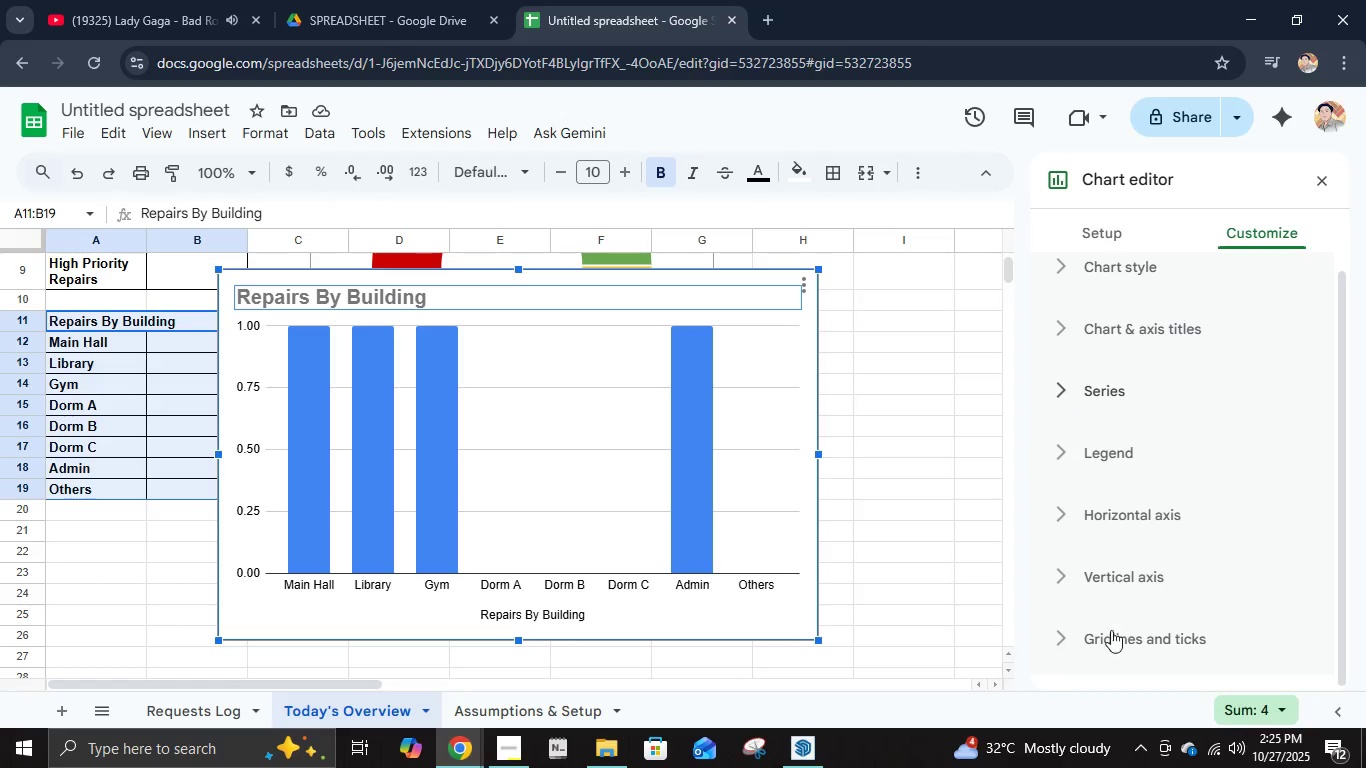 
left_click([1101, 648])
 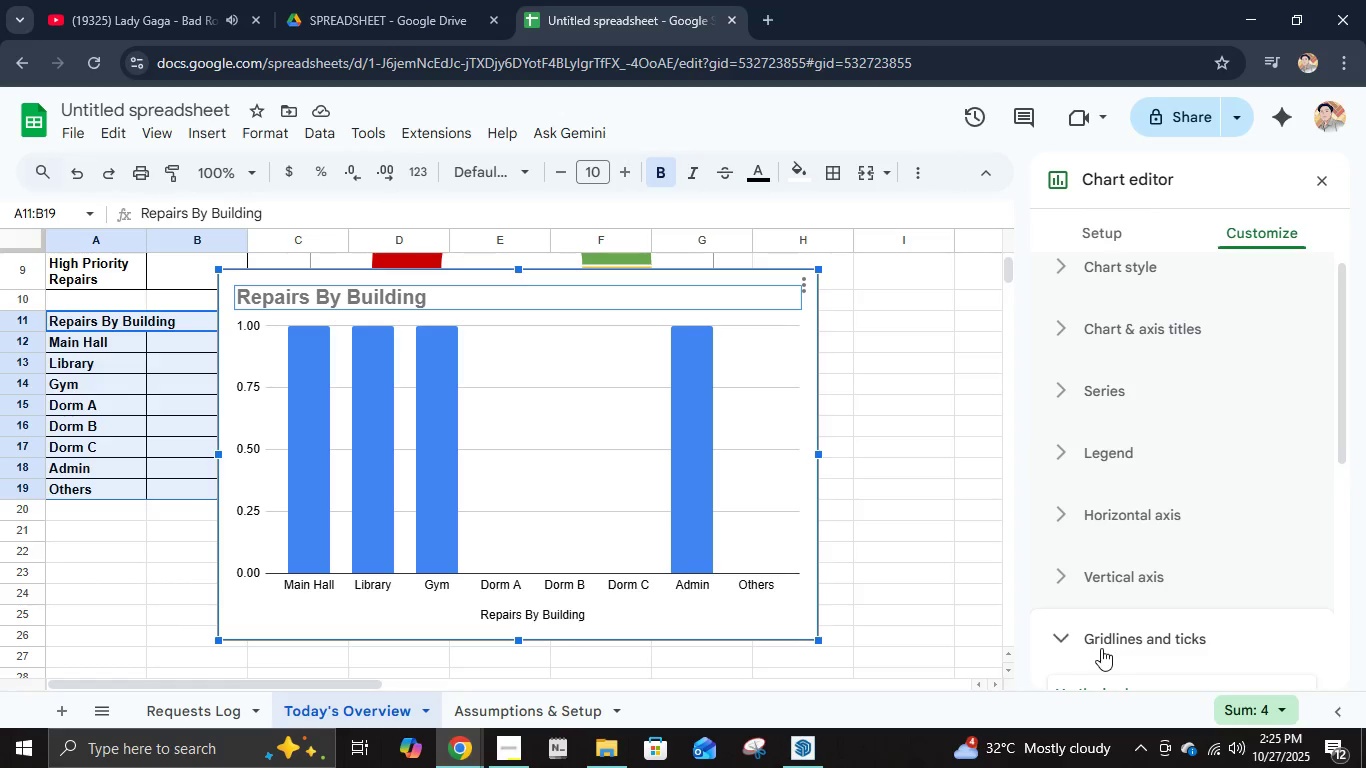 
scroll: coordinate [1101, 648], scroll_direction: down, amount: 5.0
 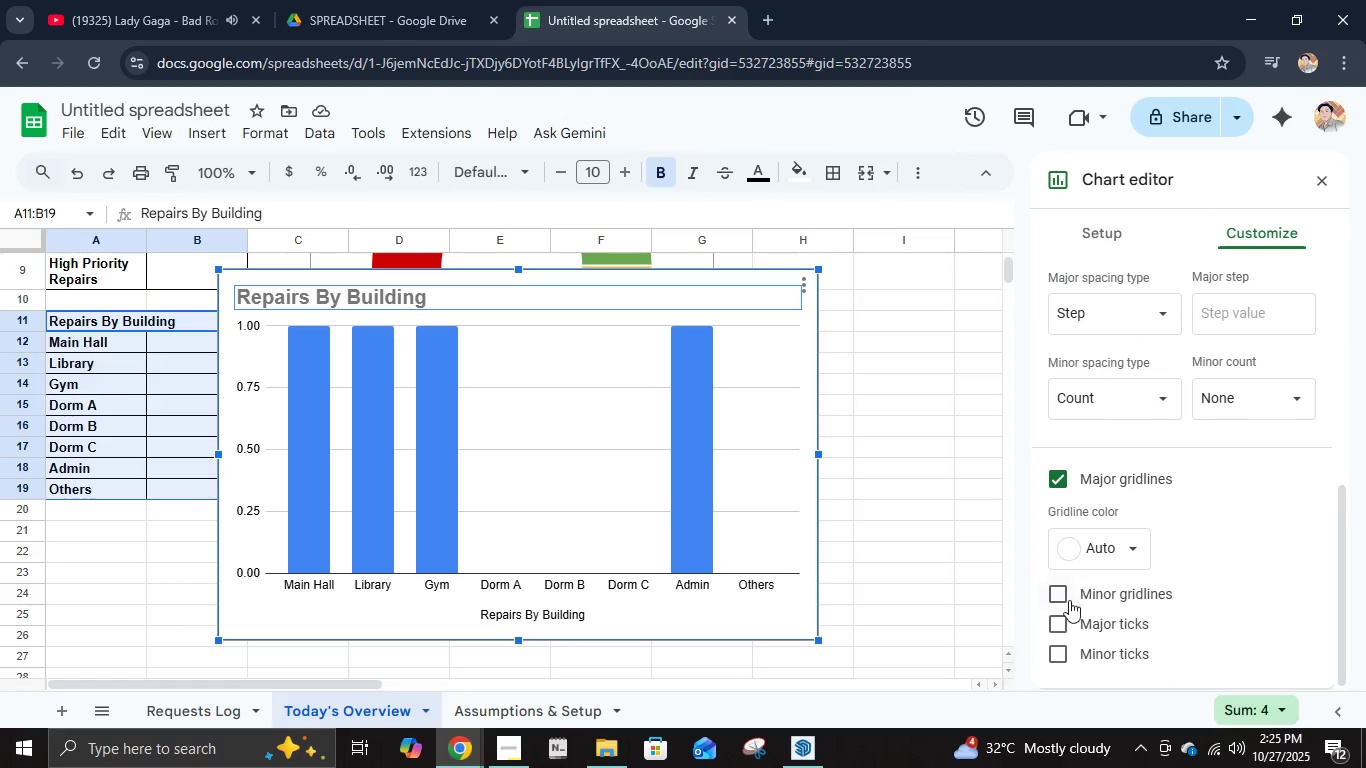 
left_click([1060, 593])
 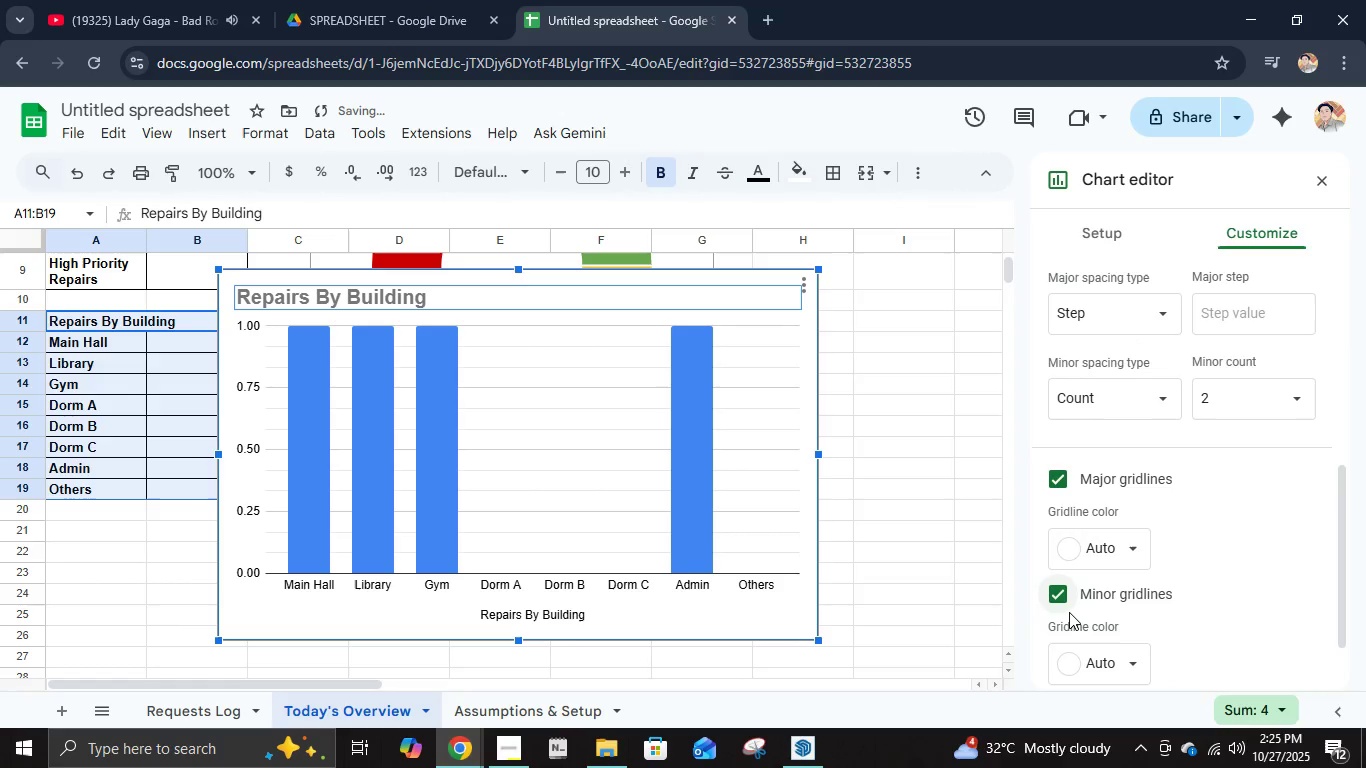 
scroll: coordinate [1069, 612], scroll_direction: down, amount: 6.0
 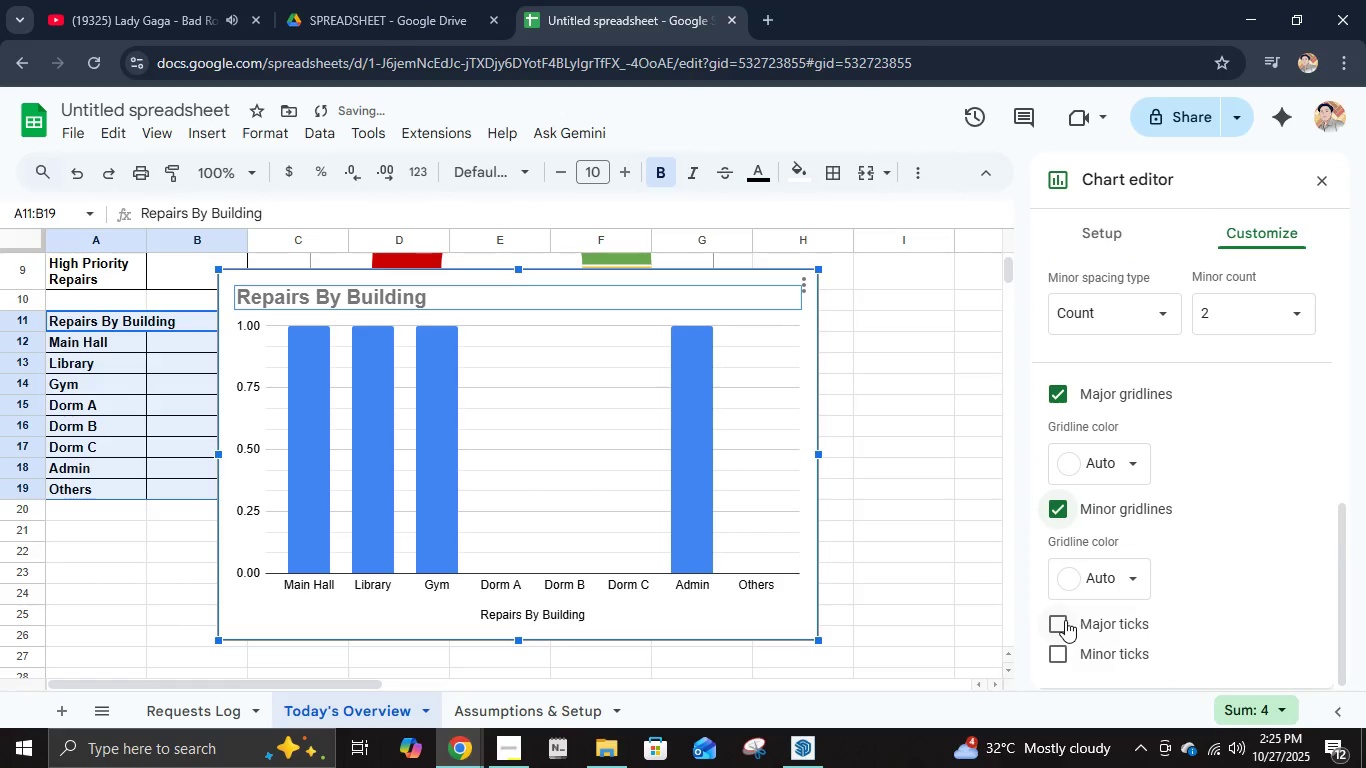 
left_click([1063, 623])
 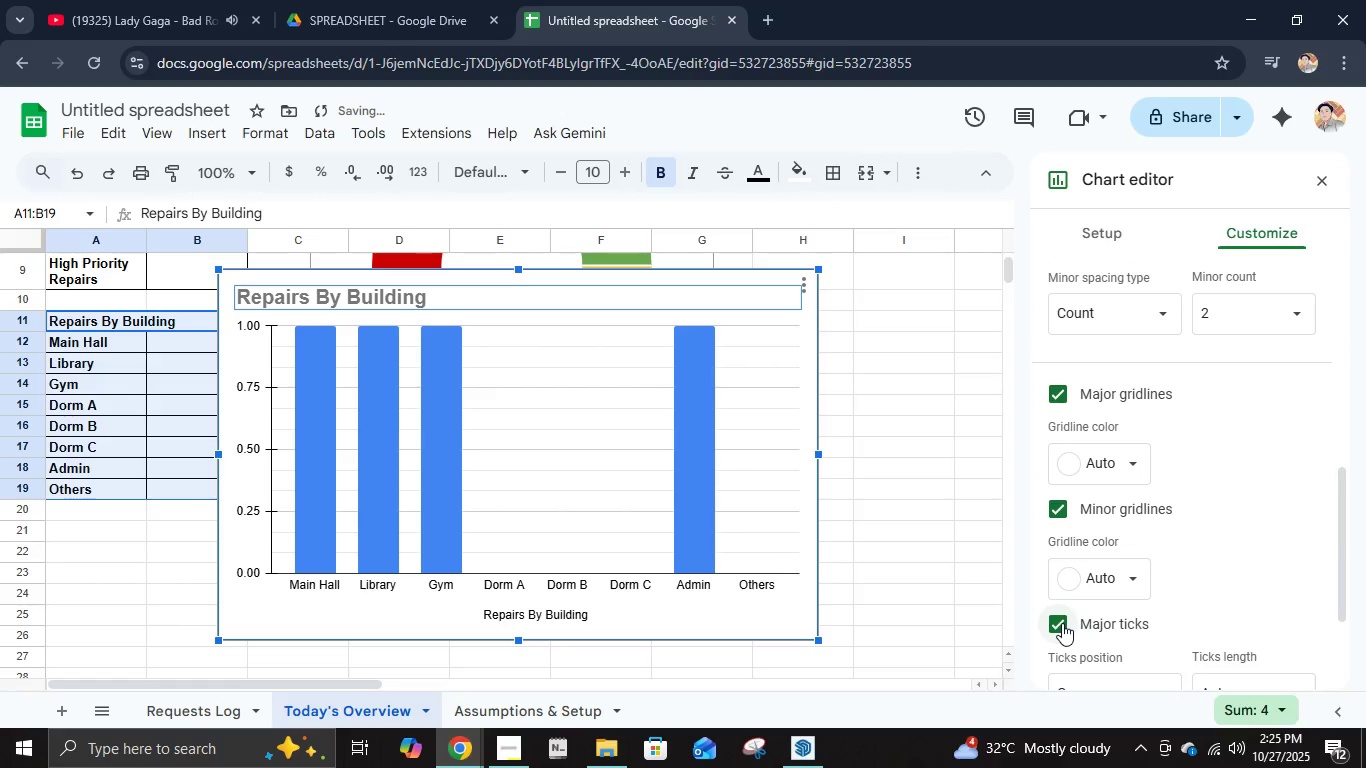 
scroll: coordinate [1062, 623], scroll_direction: down, amount: 3.0
 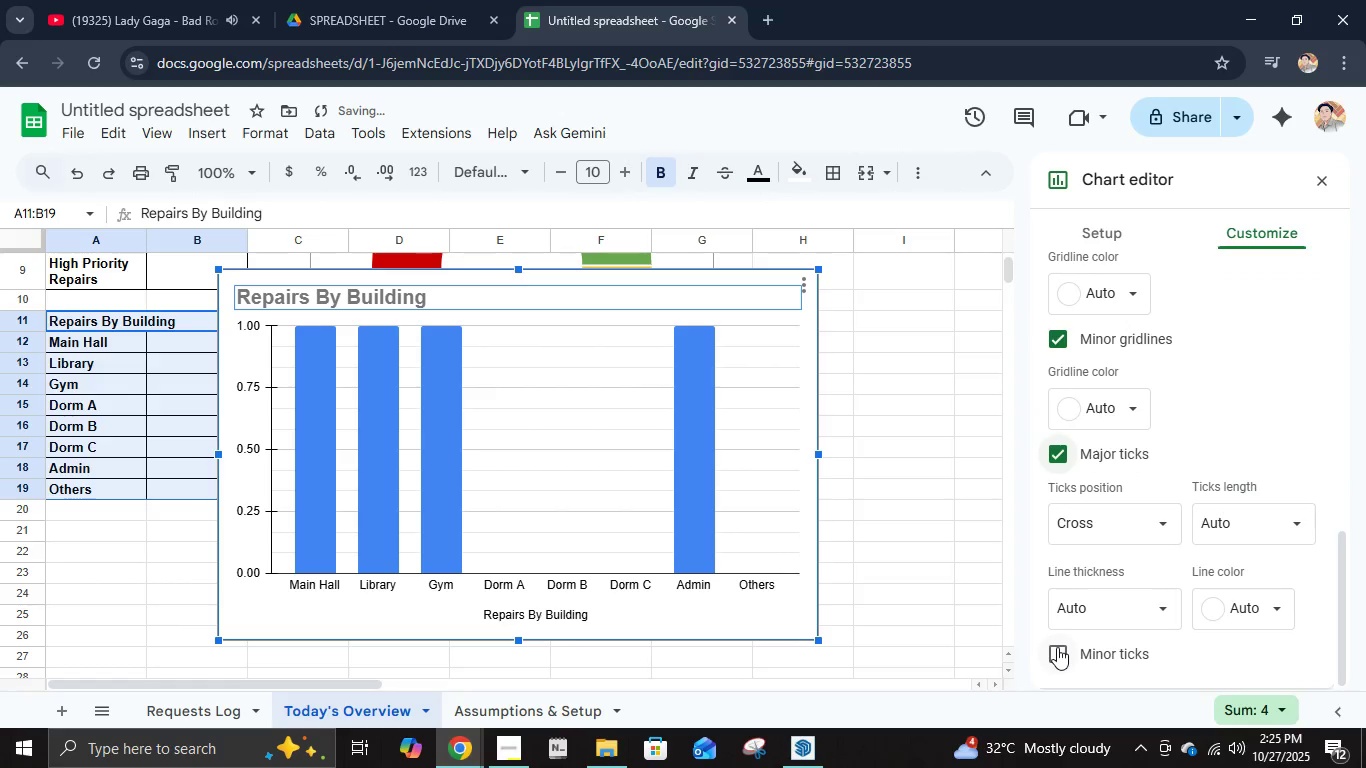 
left_click([1057, 647])
 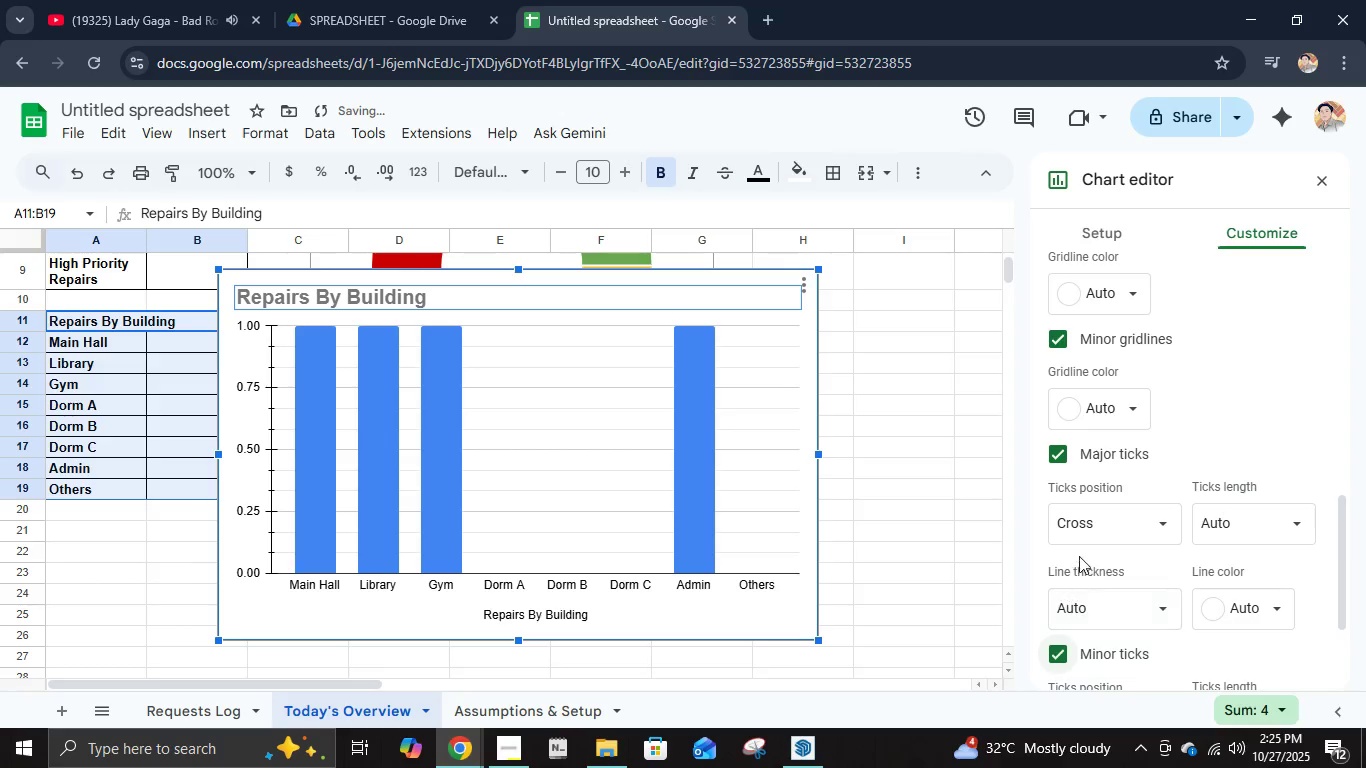 
scroll: coordinate [1092, 527], scroll_direction: up, amount: 8.0
 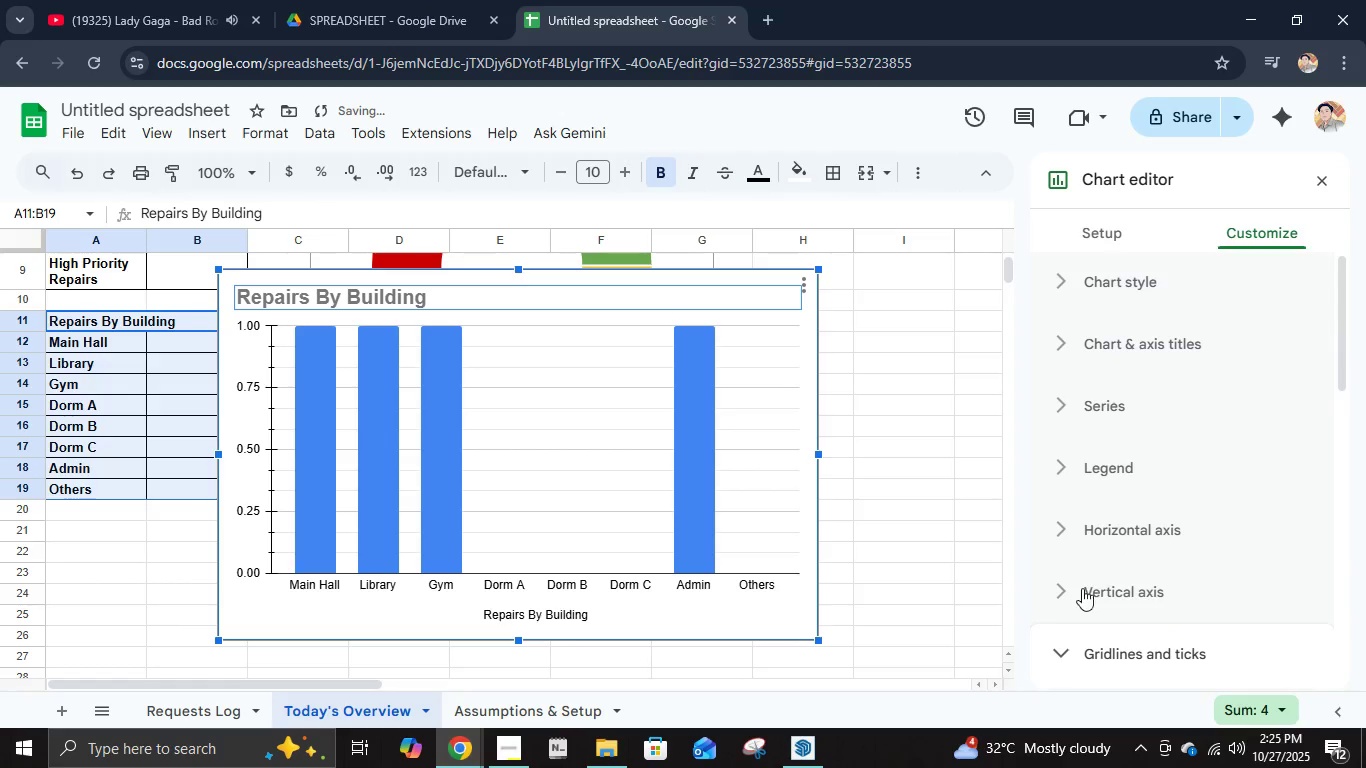 
left_click([1081, 604])
 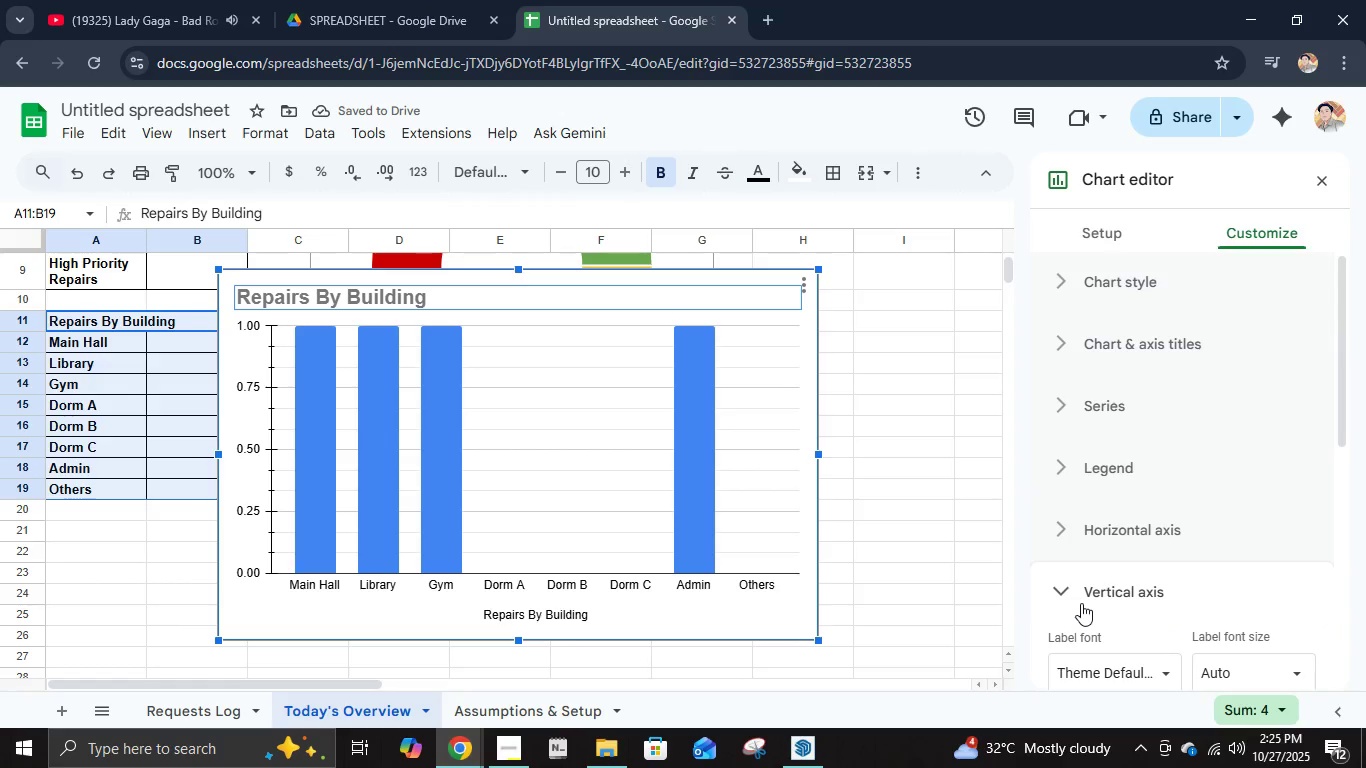 
scroll: coordinate [1081, 603], scroll_direction: down, amount: 5.0
 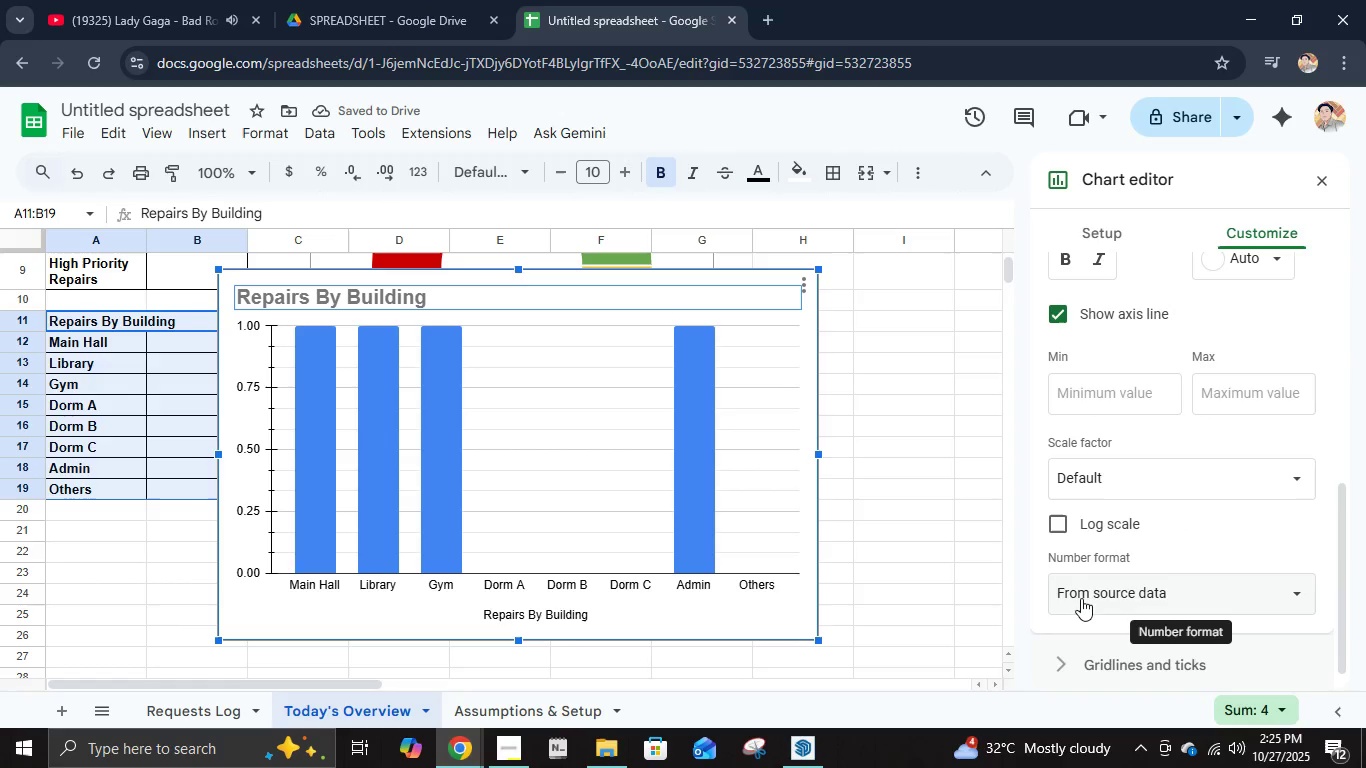 
scroll: coordinate [1081, 598], scroll_direction: up, amount: 6.0
 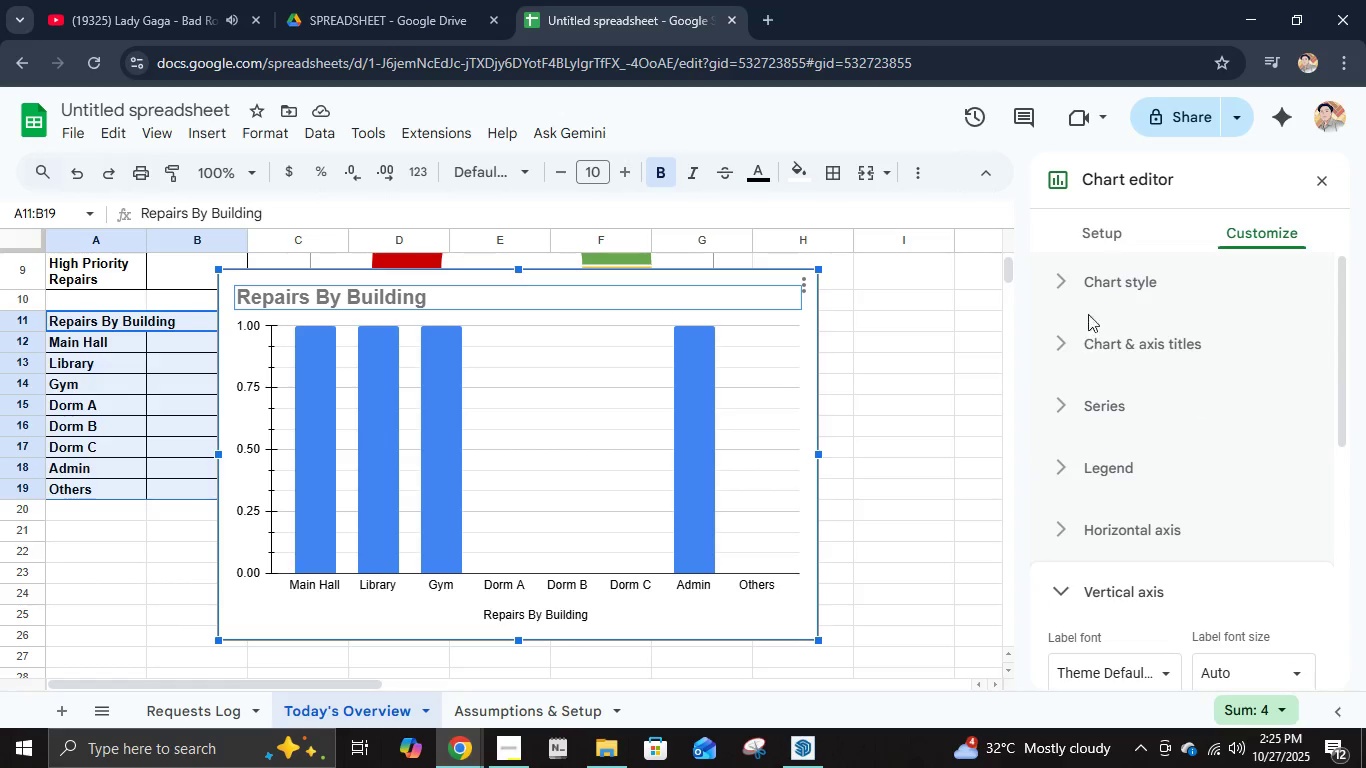 
left_click([1091, 283])
 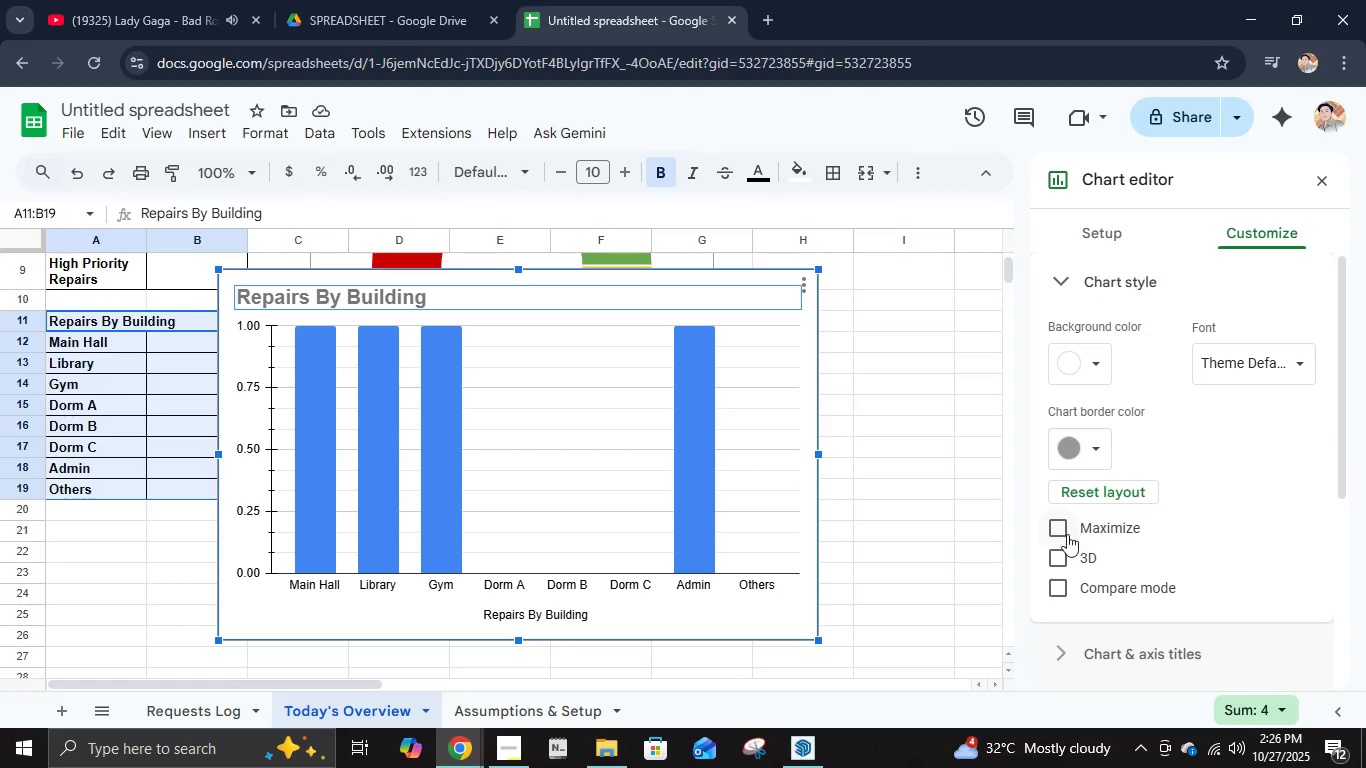 
double_click([1058, 557])
 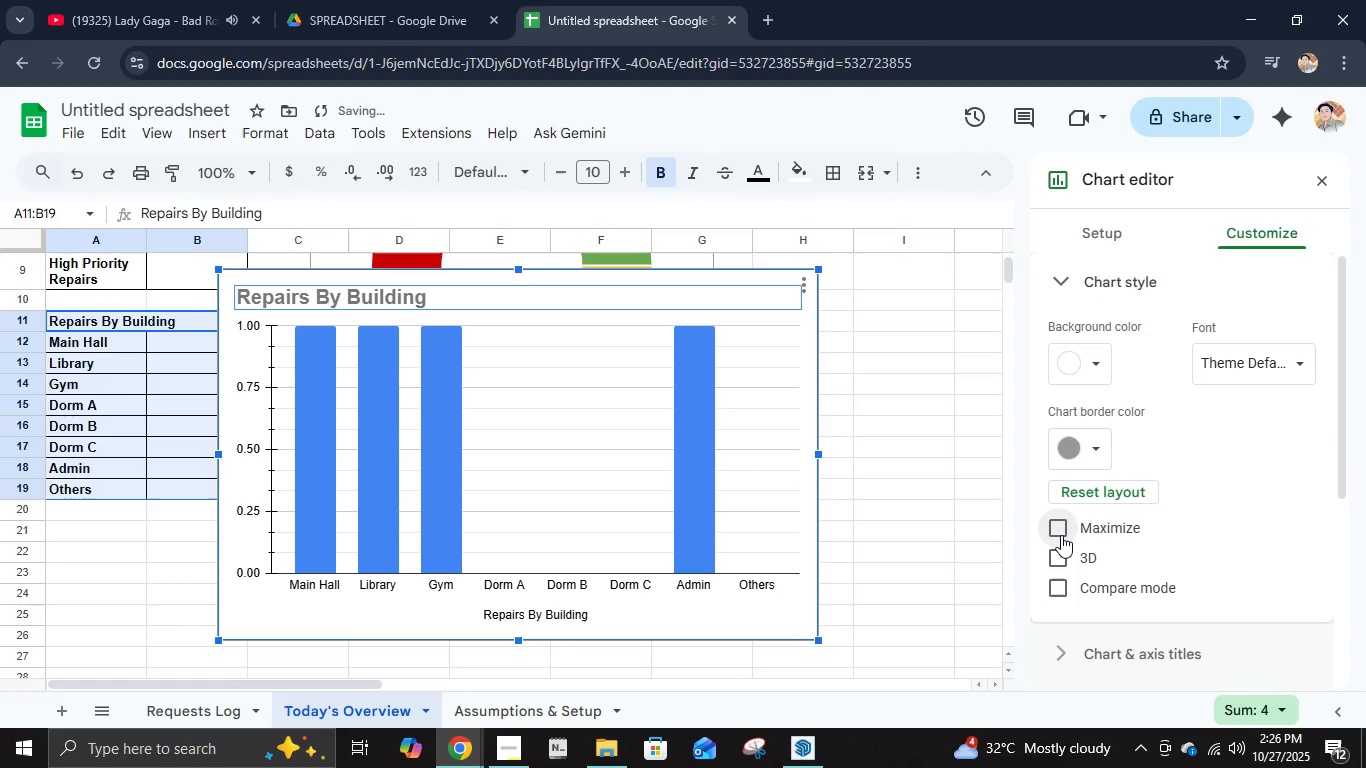 
left_click([1061, 535])
 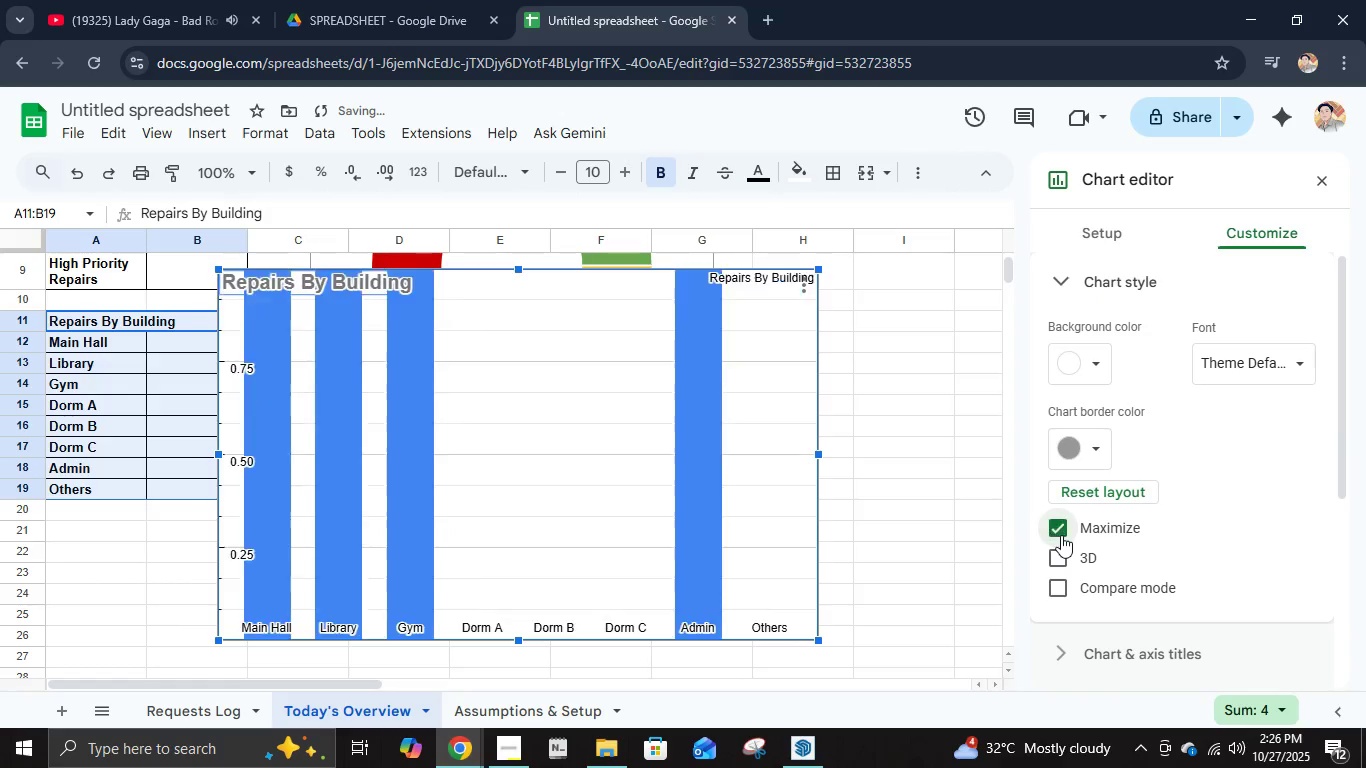 
left_click([1061, 535])
 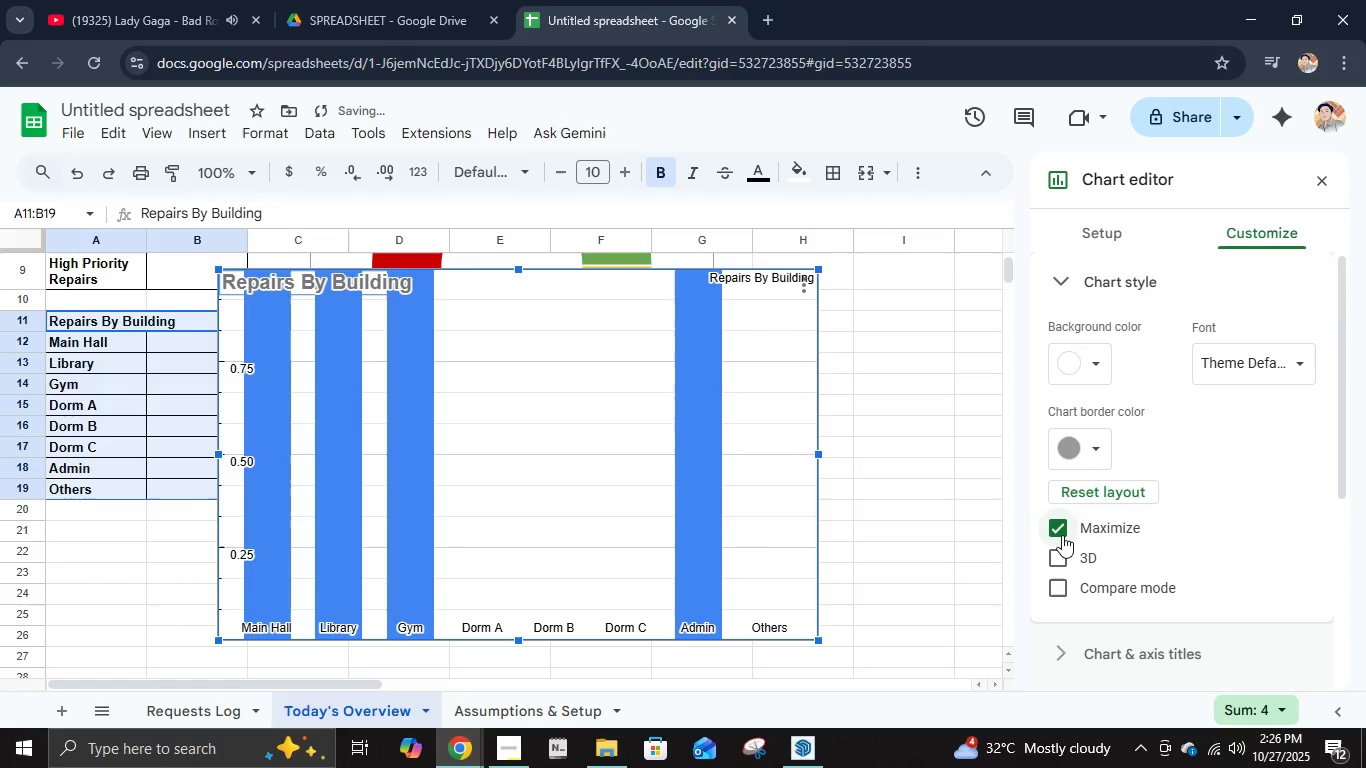 
left_click([1062, 535])
 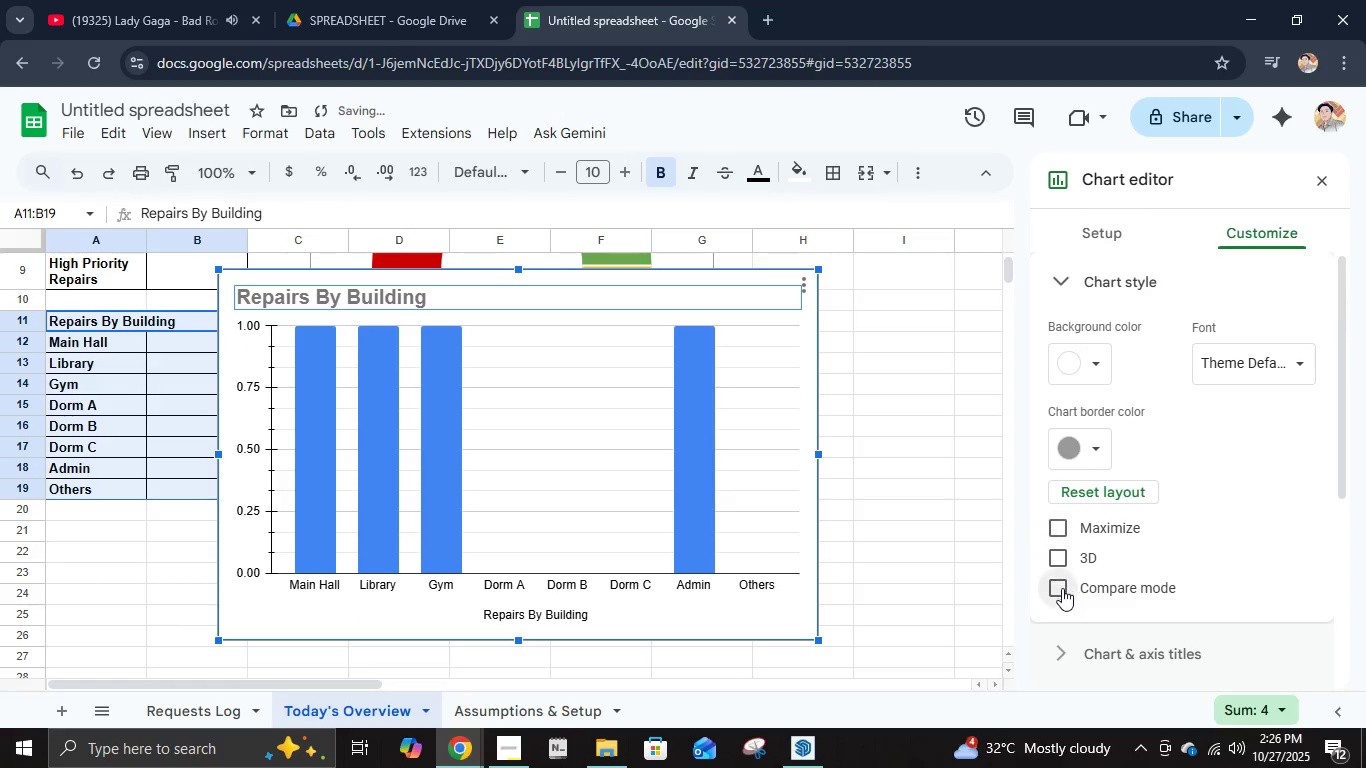 
double_click([1062, 588])
 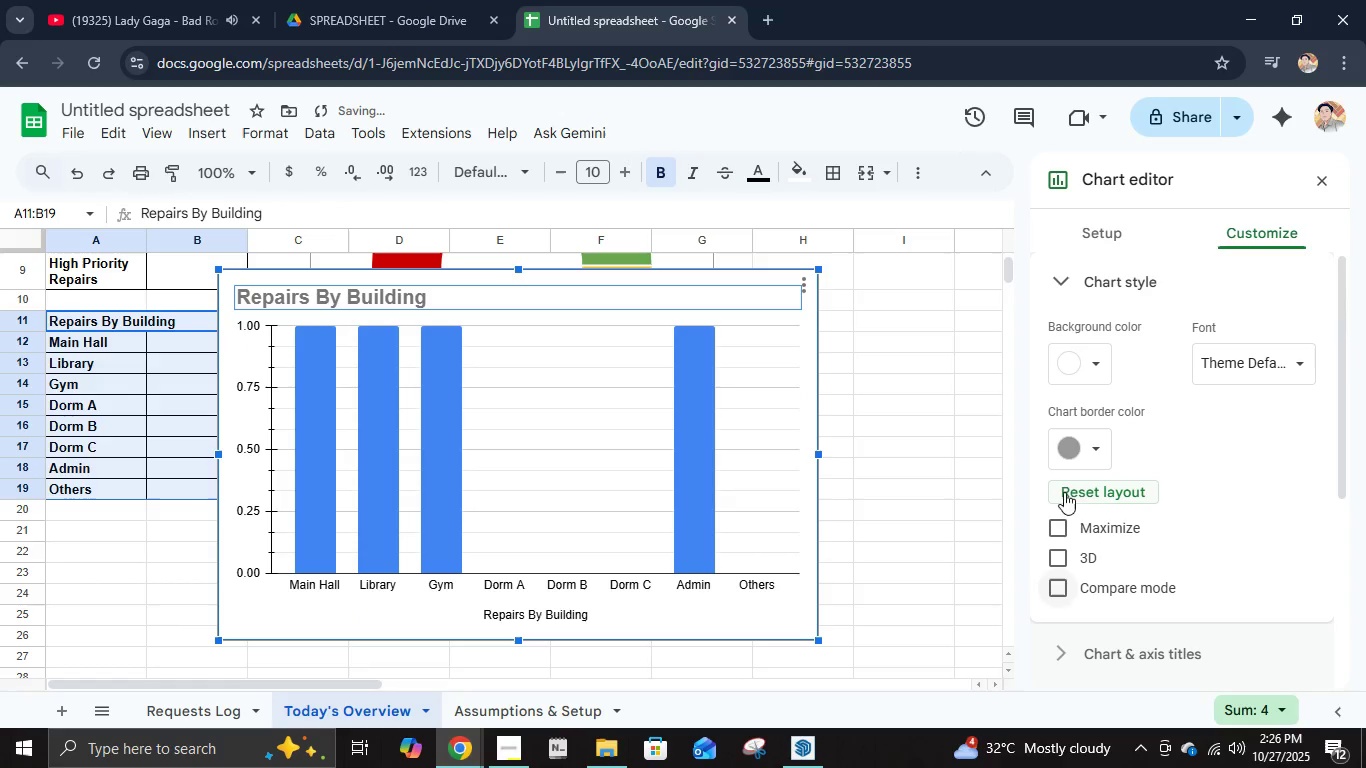 
scroll: coordinate [1069, 505], scroll_direction: down, amount: 5.0
 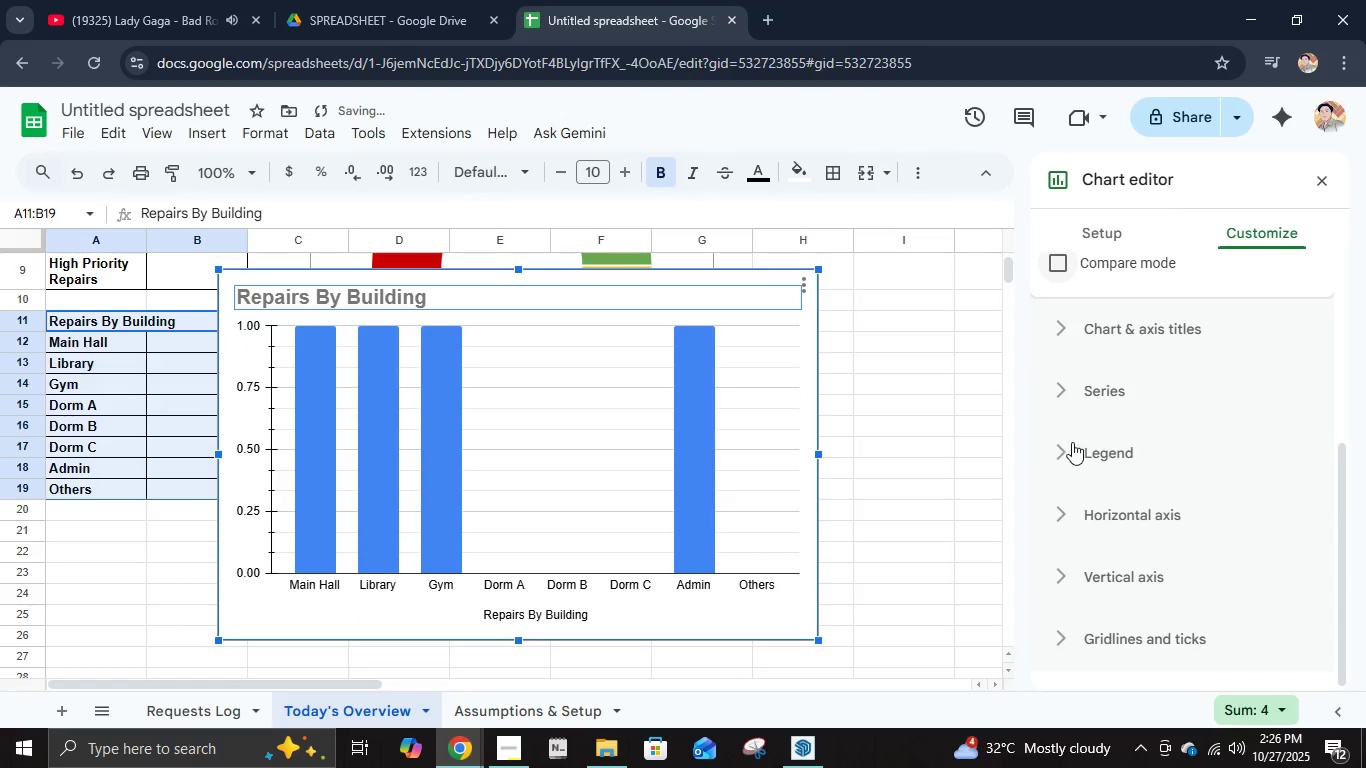 
scroll: coordinate [1068, 430], scroll_direction: up, amount: 1.0
 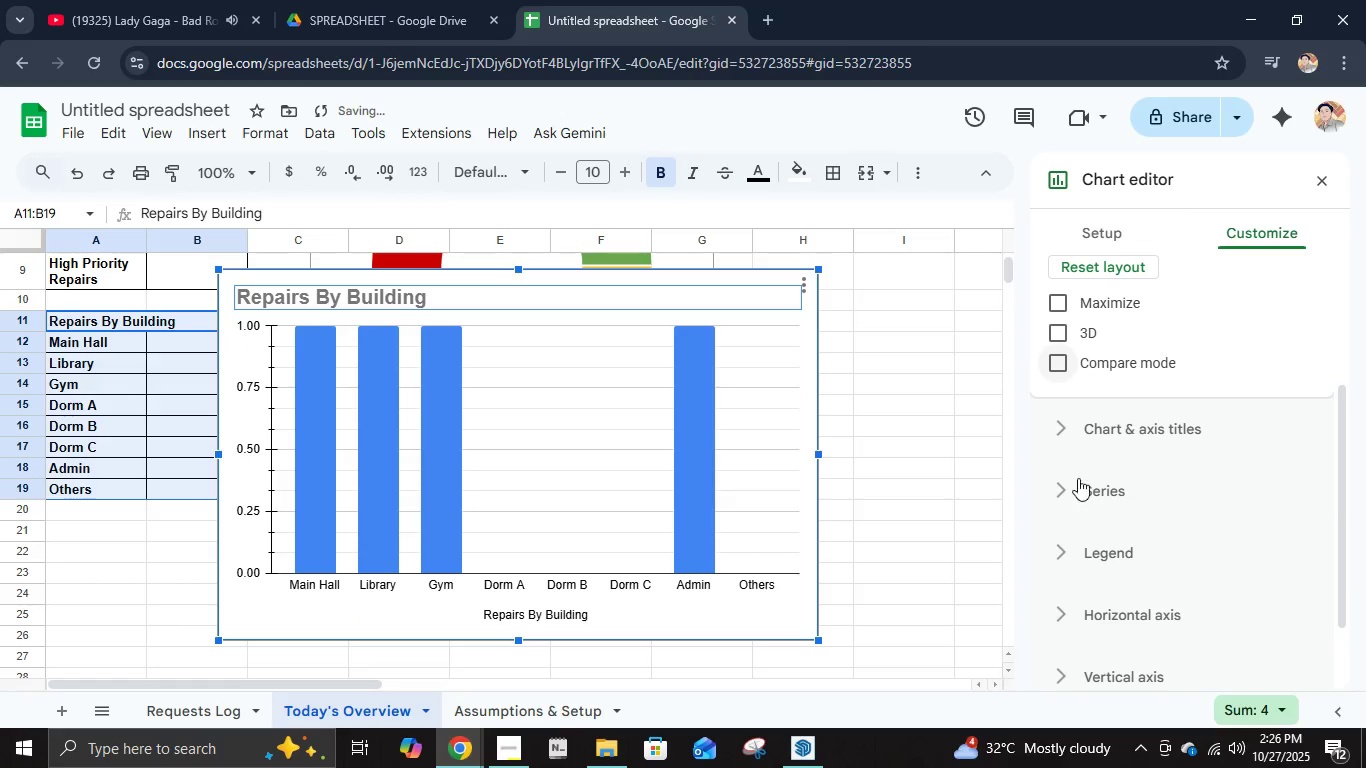 
left_click([1081, 490])
 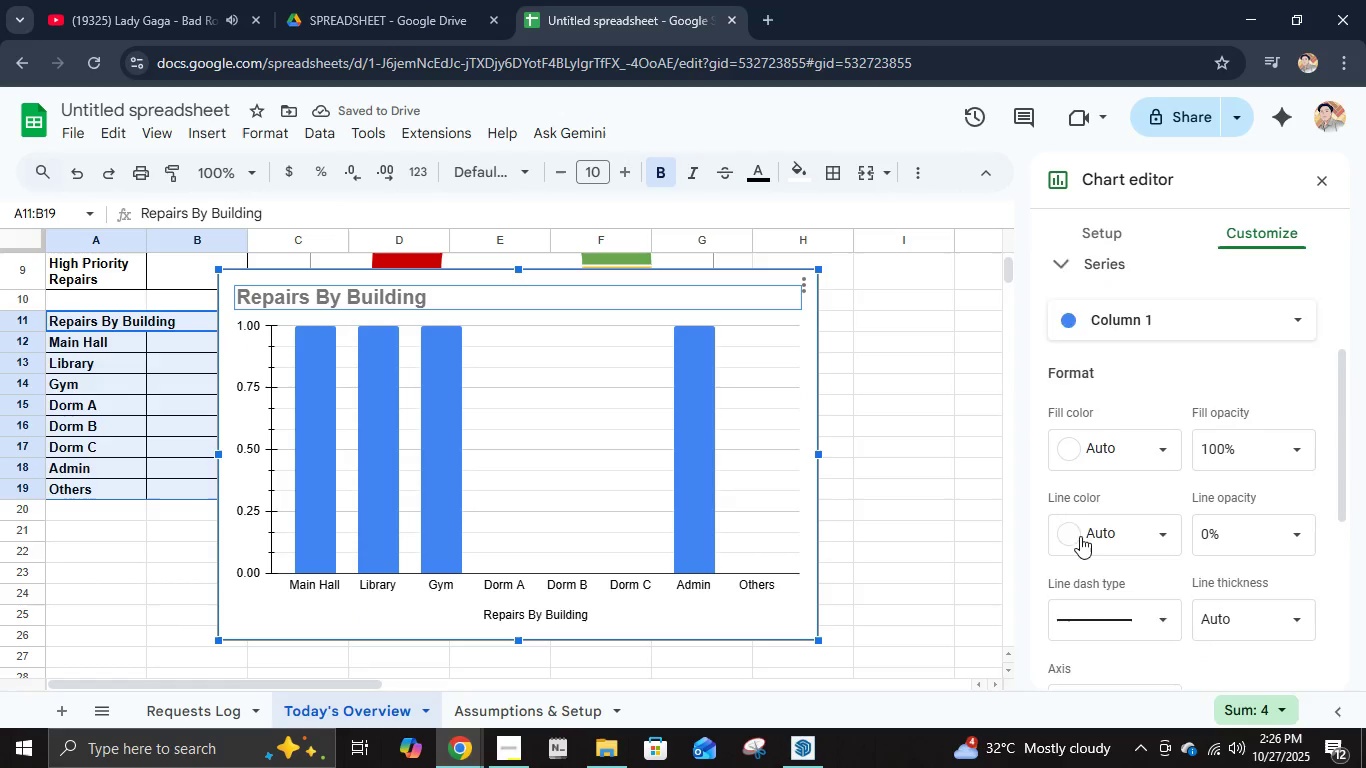 
scroll: coordinate [1080, 546], scroll_direction: down, amount: 5.0
 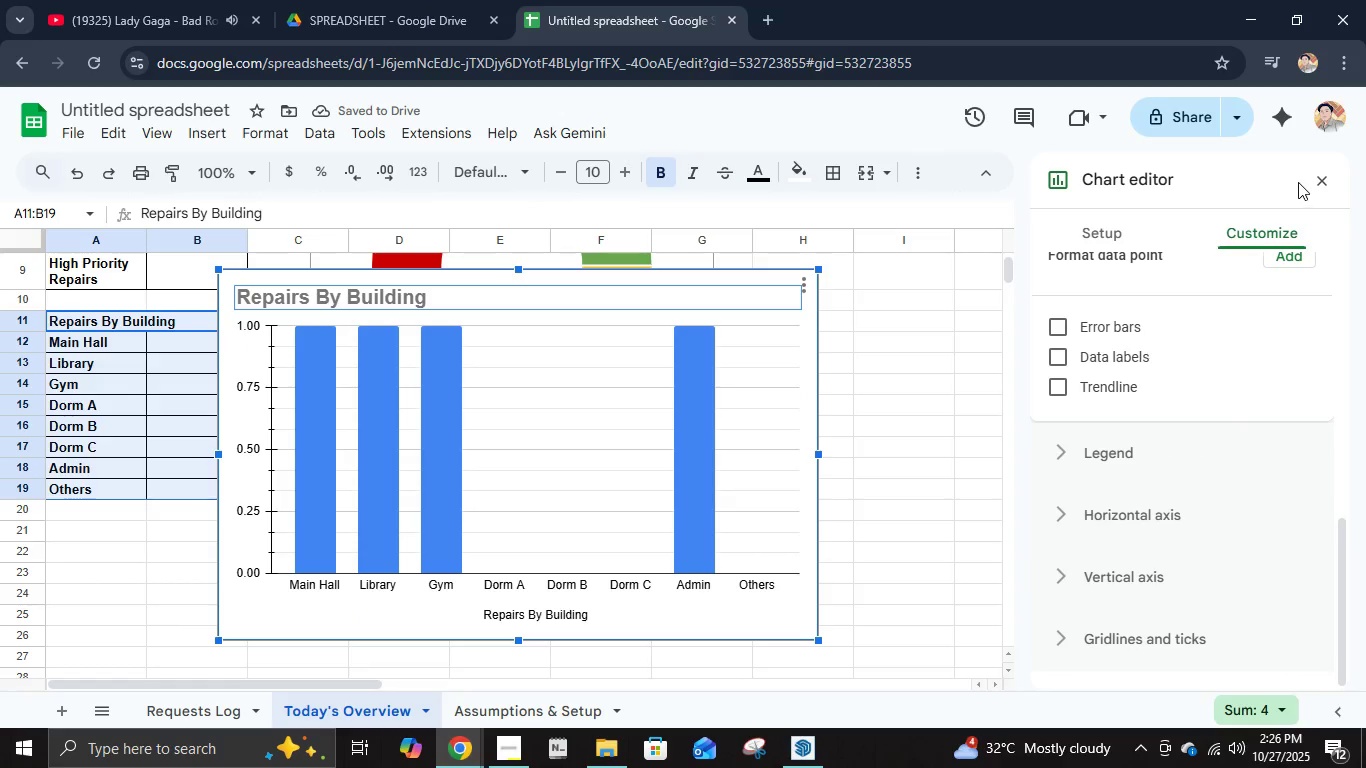 
left_click([1317, 183])
 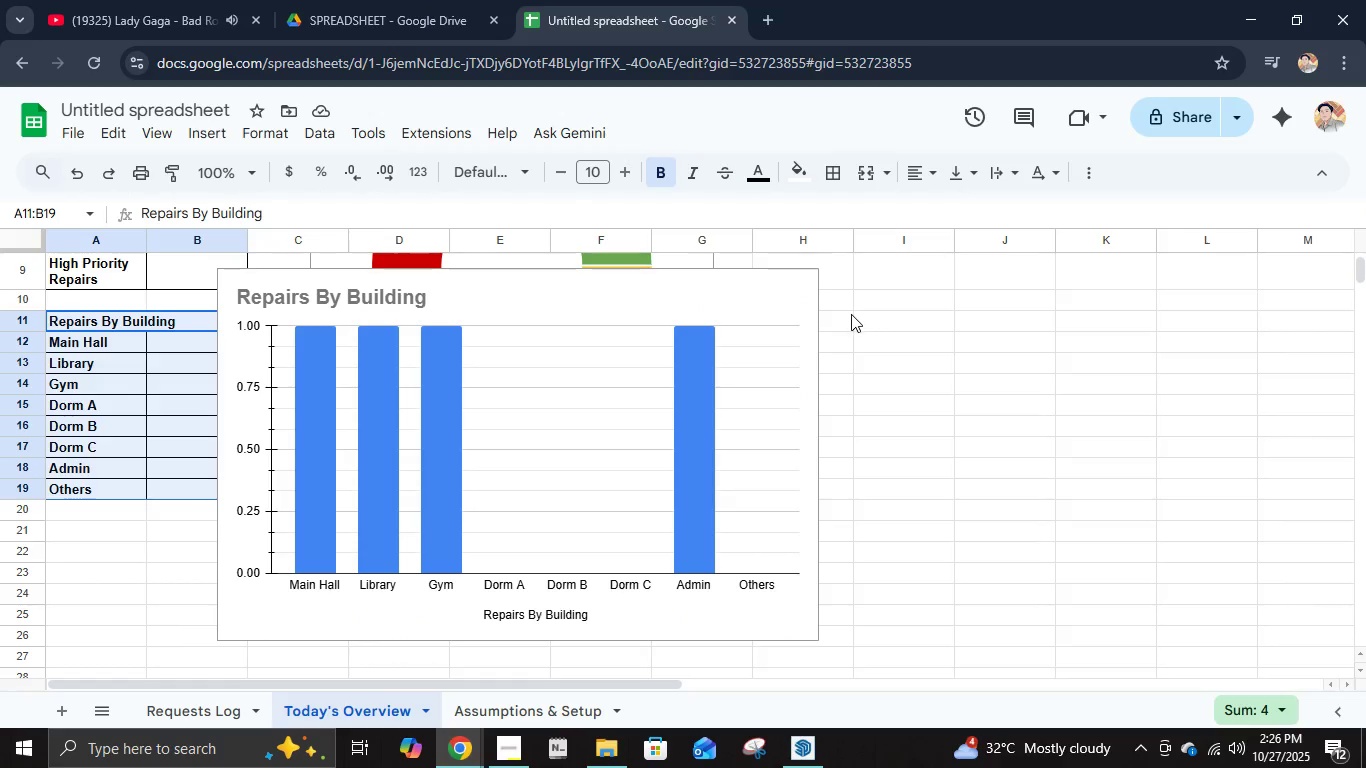 
left_click_drag(start_coordinate=[777, 297], to_coordinate=[671, 412])
 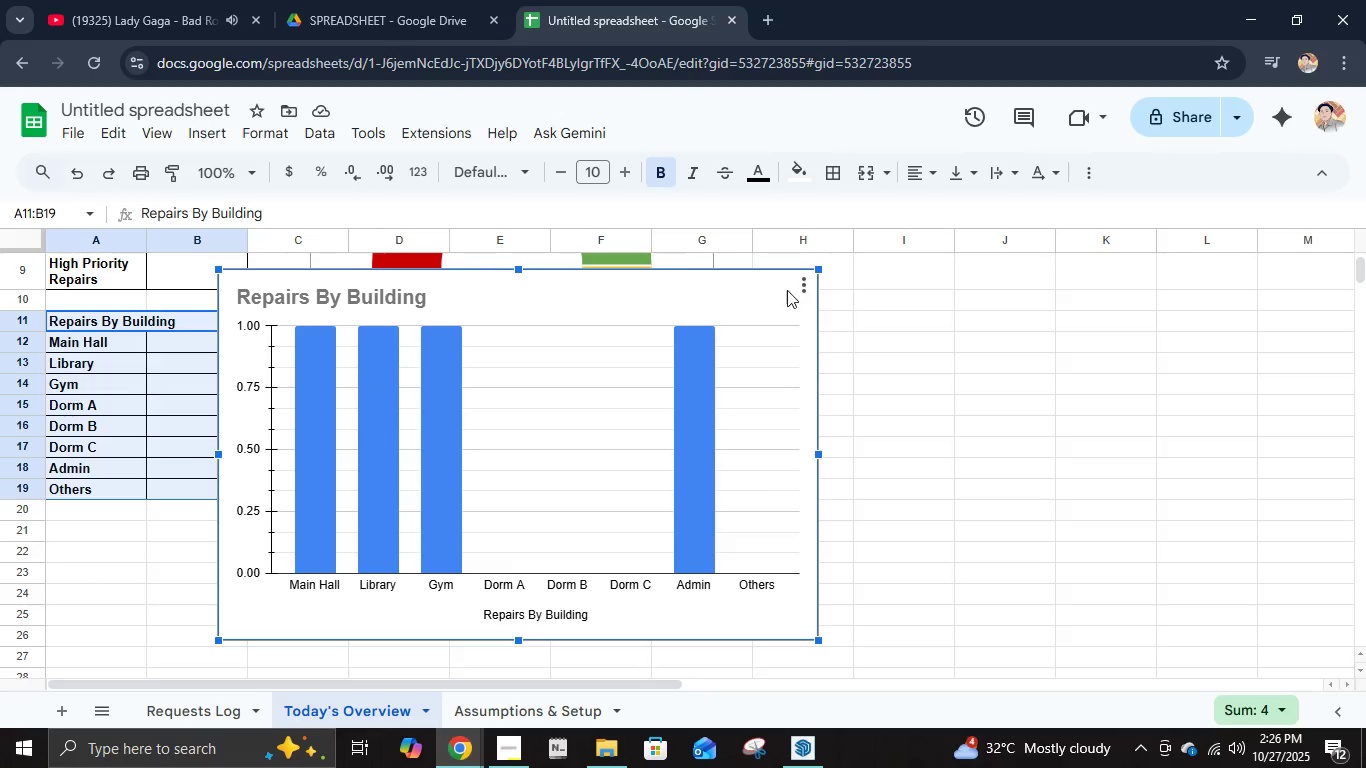 
left_click_drag(start_coordinate=[784, 290], to_coordinate=[652, 438])
 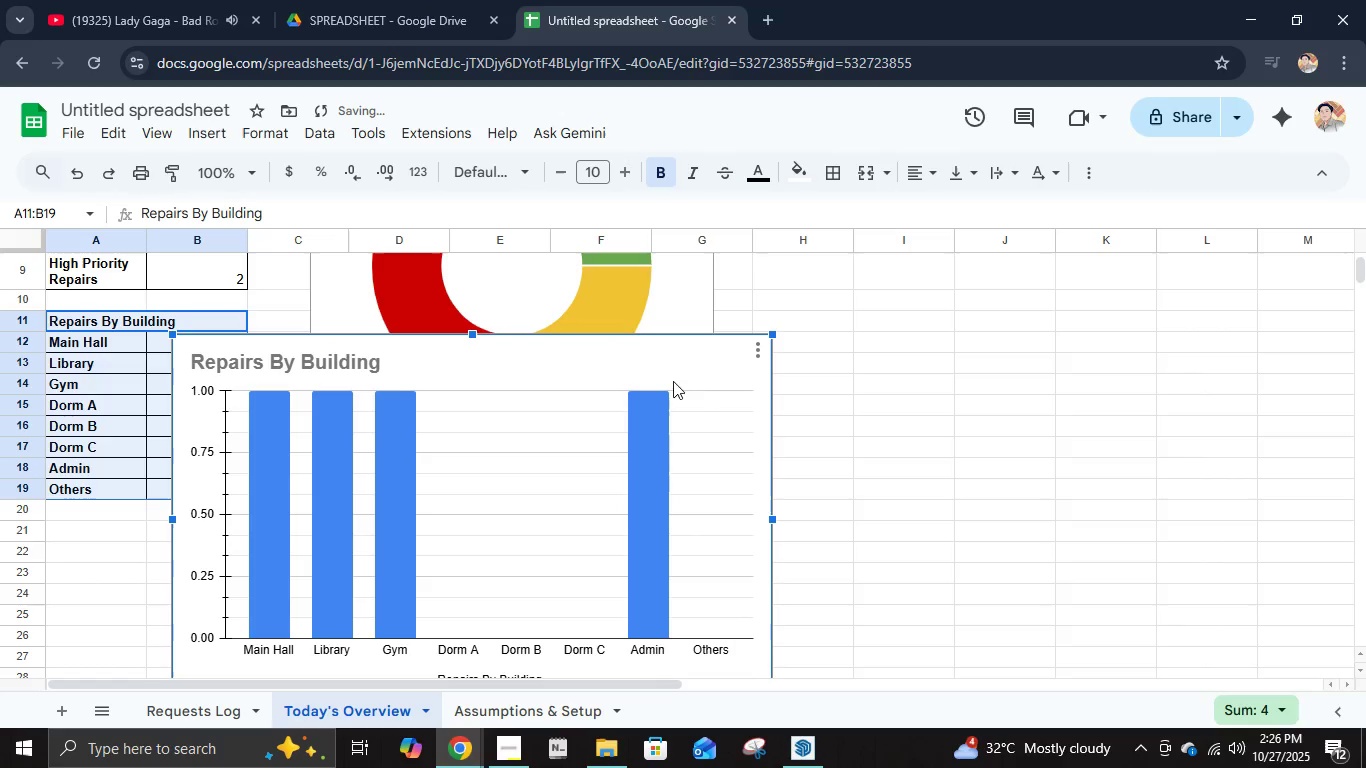 
left_click_drag(start_coordinate=[692, 354], to_coordinate=[545, 530])
 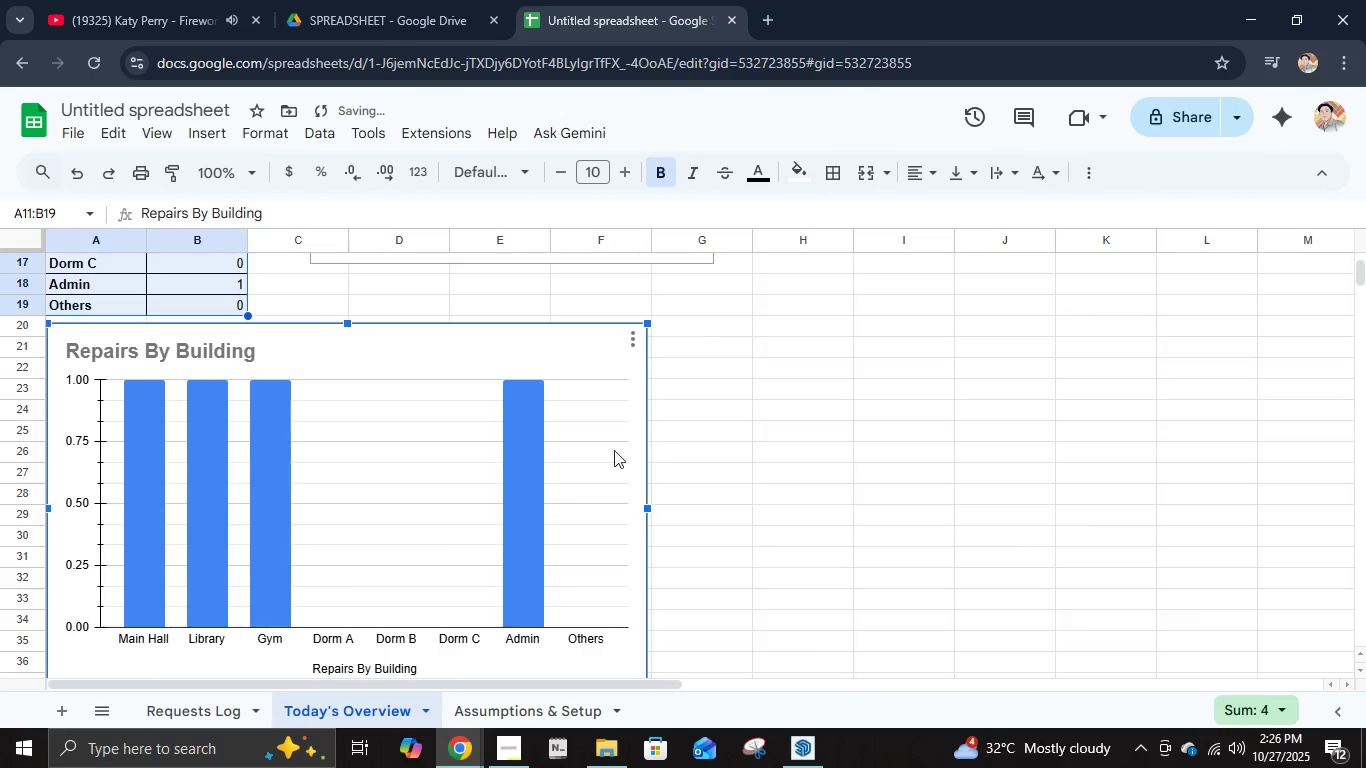 
scroll: coordinate [614, 449], scroll_direction: down, amount: 3.0
 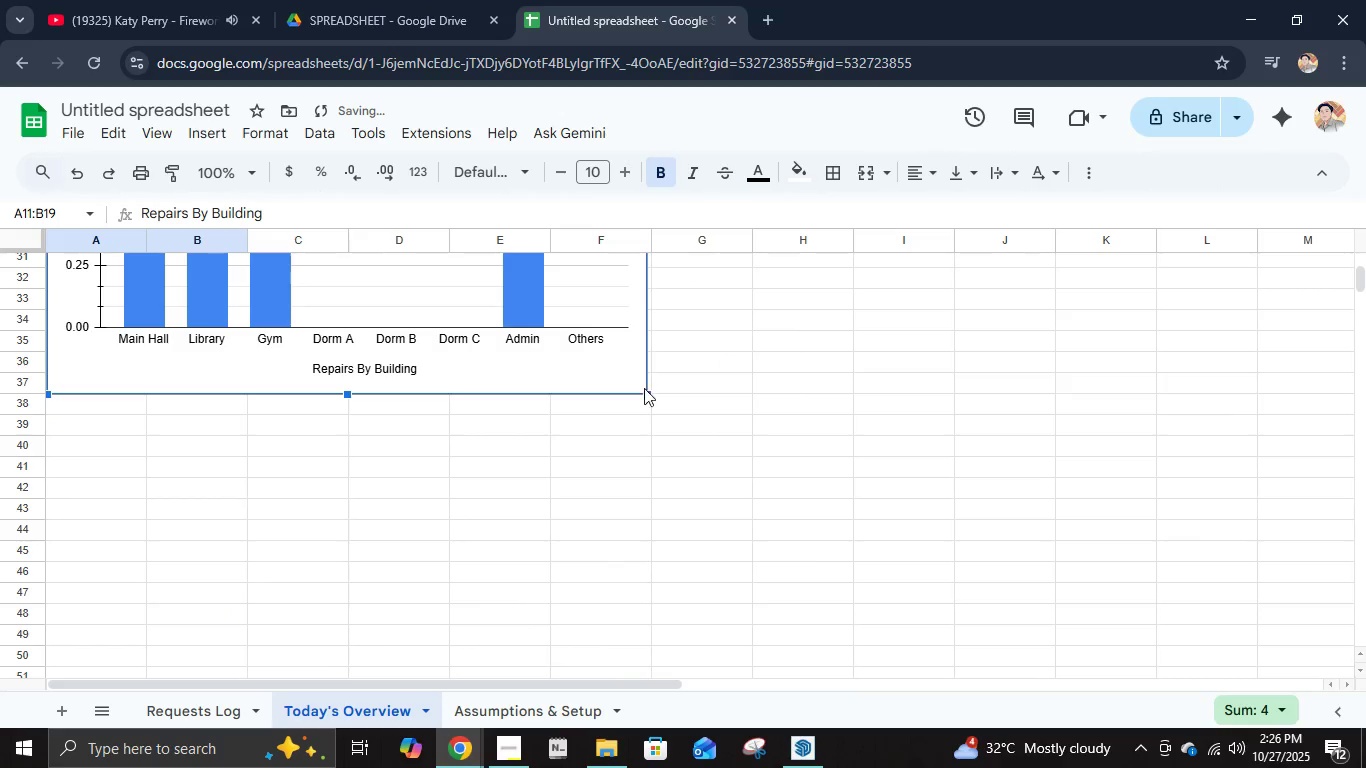 
scroll: coordinate [649, 384], scroll_direction: up, amount: 3.0
 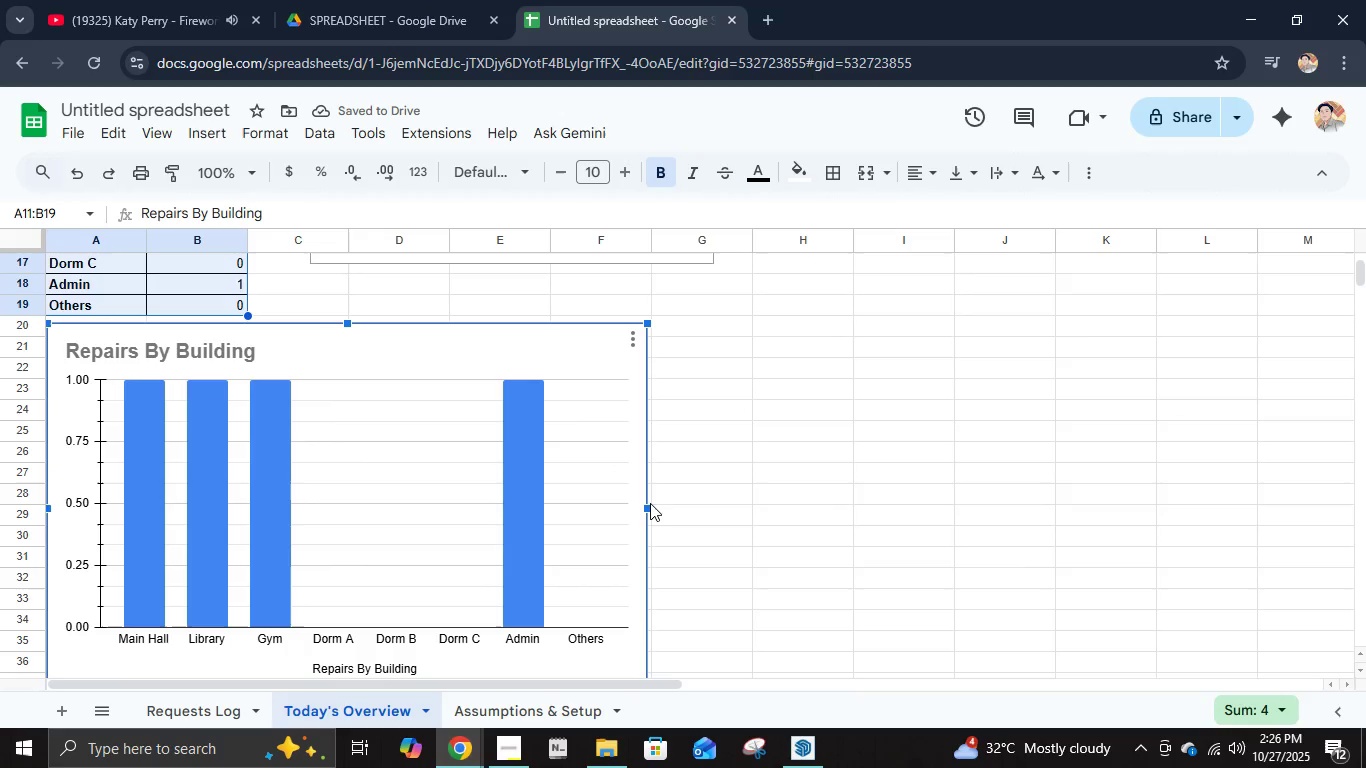 
left_click_drag(start_coordinate=[643, 511], to_coordinate=[708, 510])
 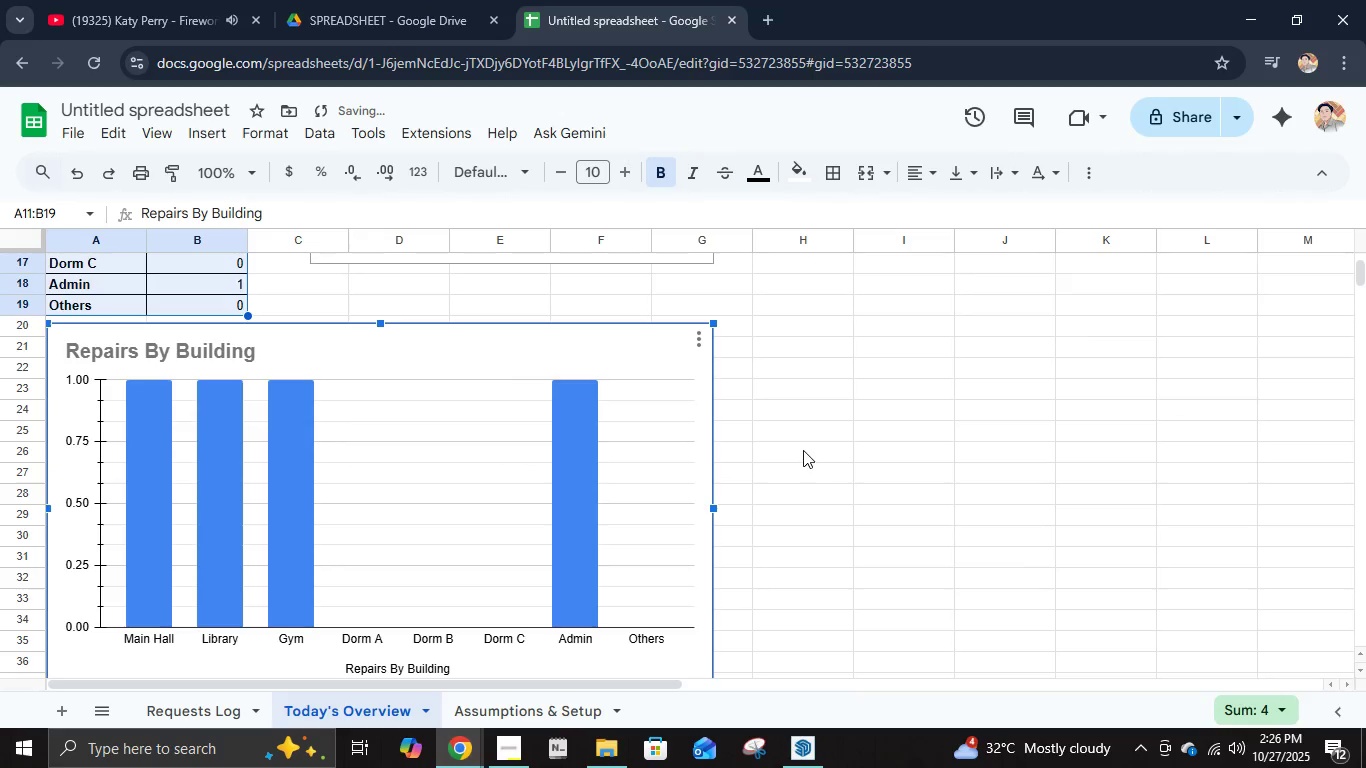 
left_click([802, 449])
 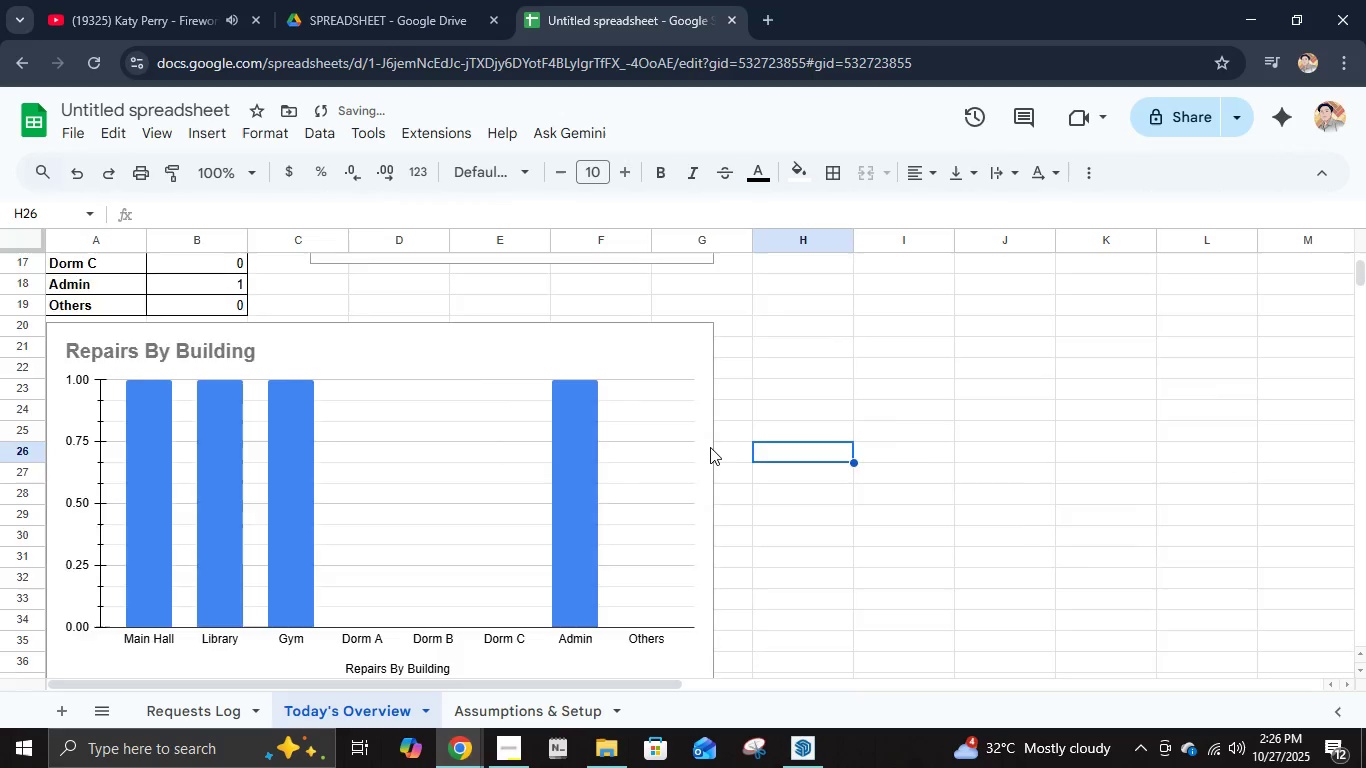 
scroll: coordinate [710, 438], scroll_direction: up, amount: 8.0
 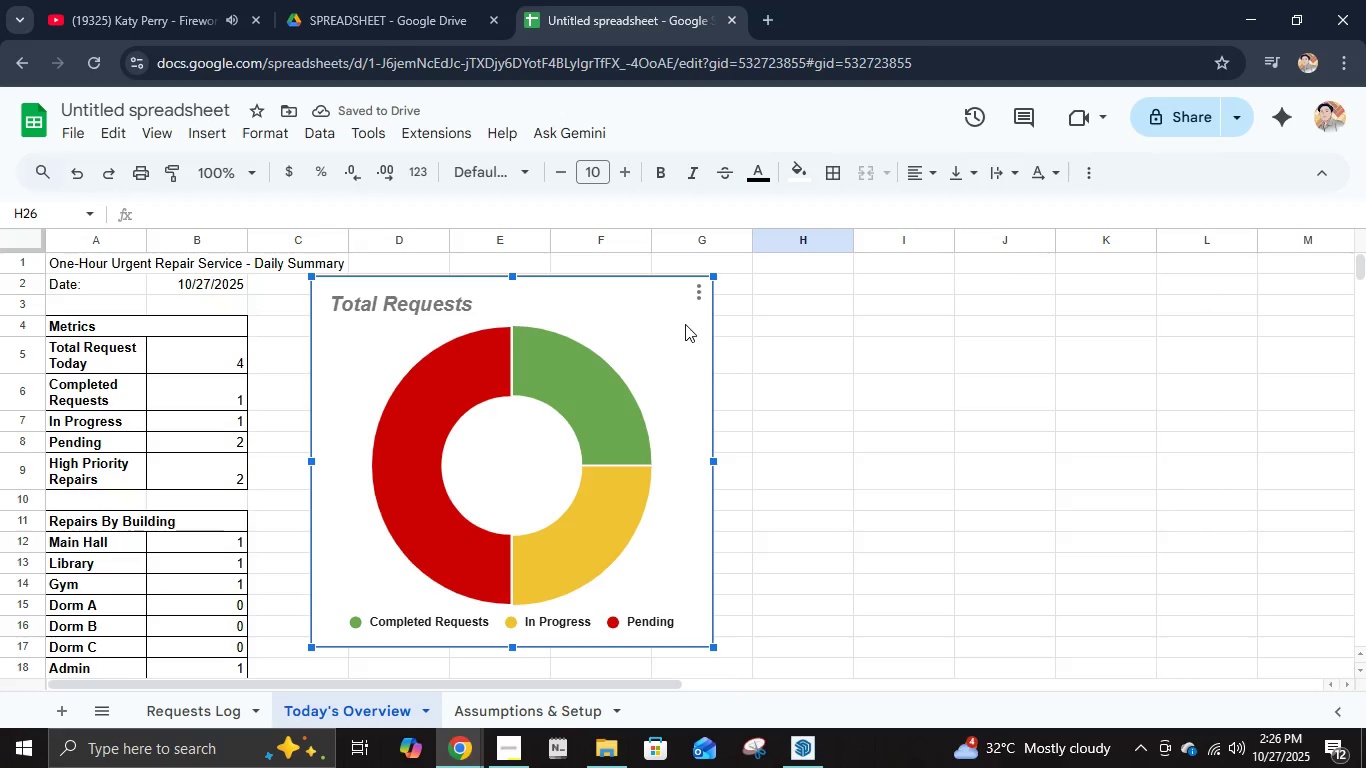 
double_click([685, 324])
 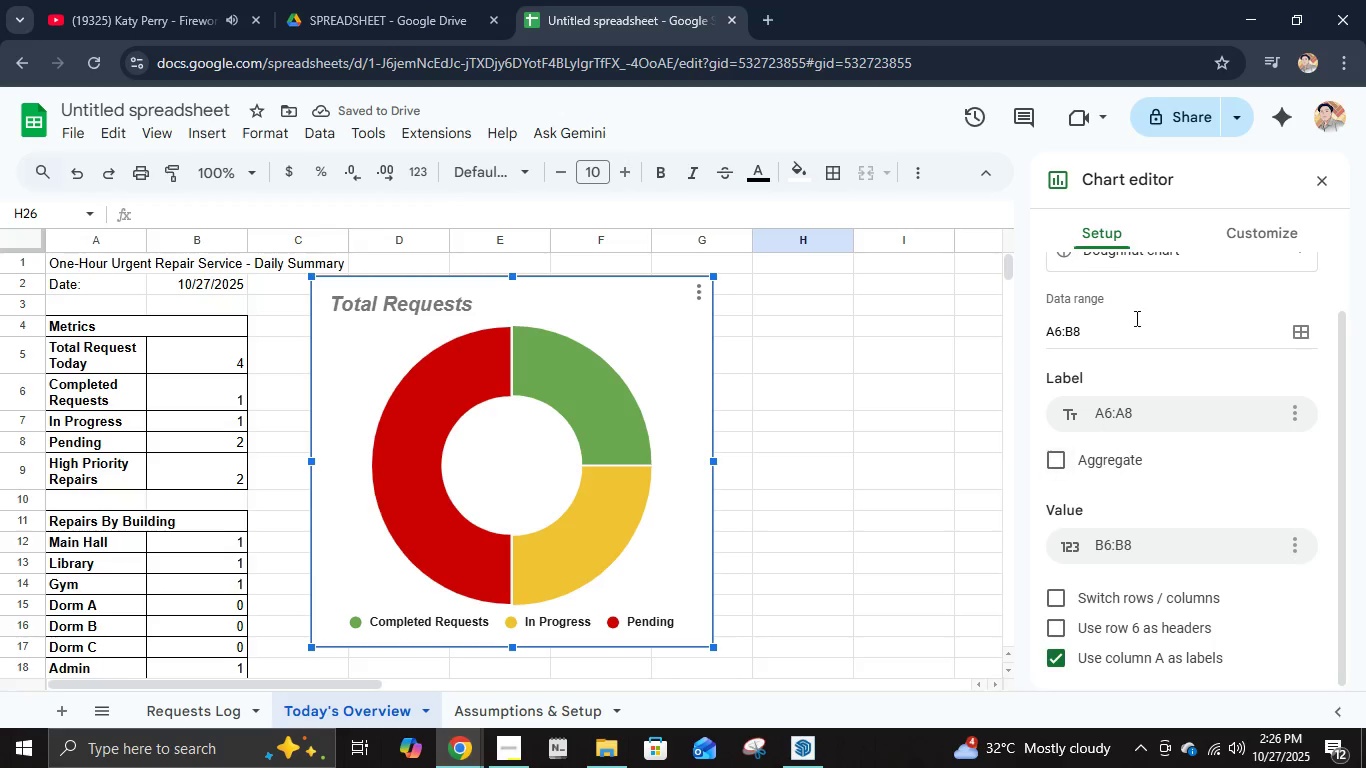 
left_click([1215, 239])
 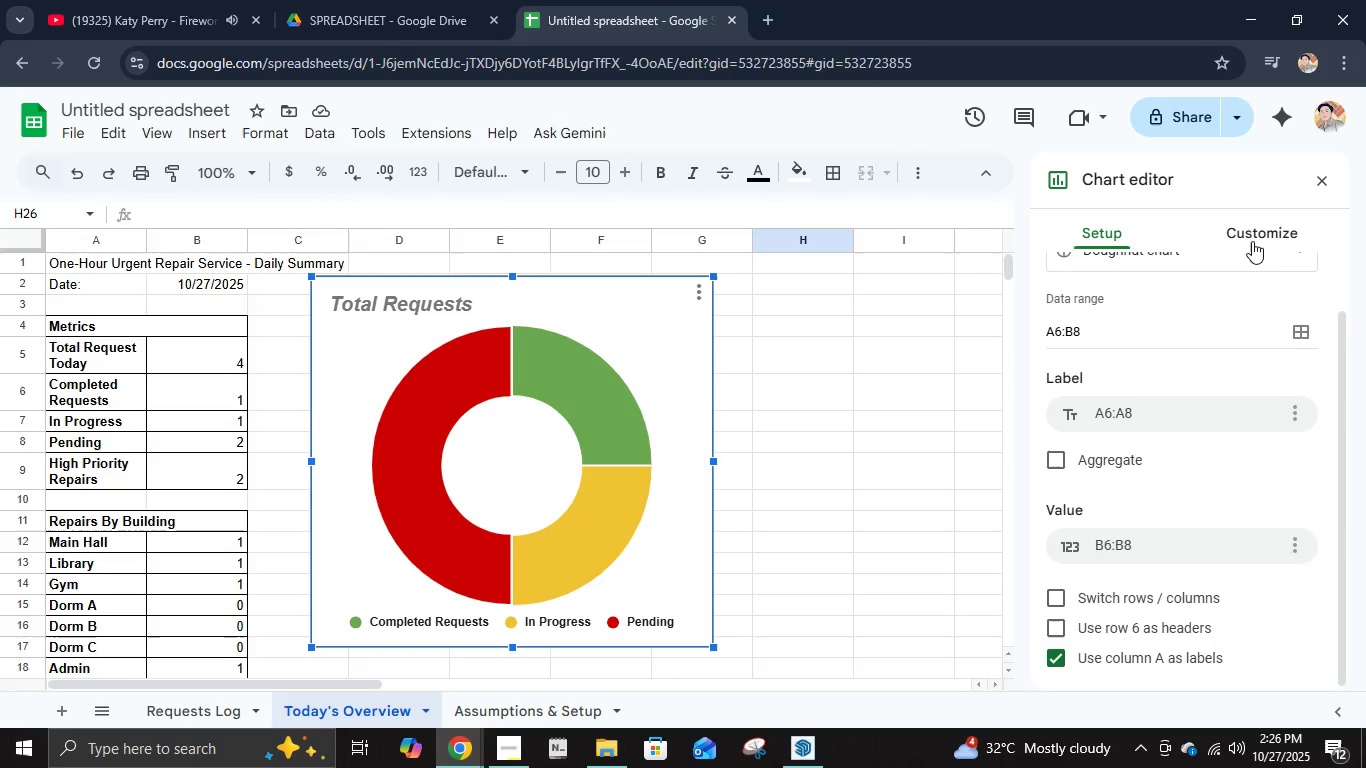 
left_click([1254, 240])
 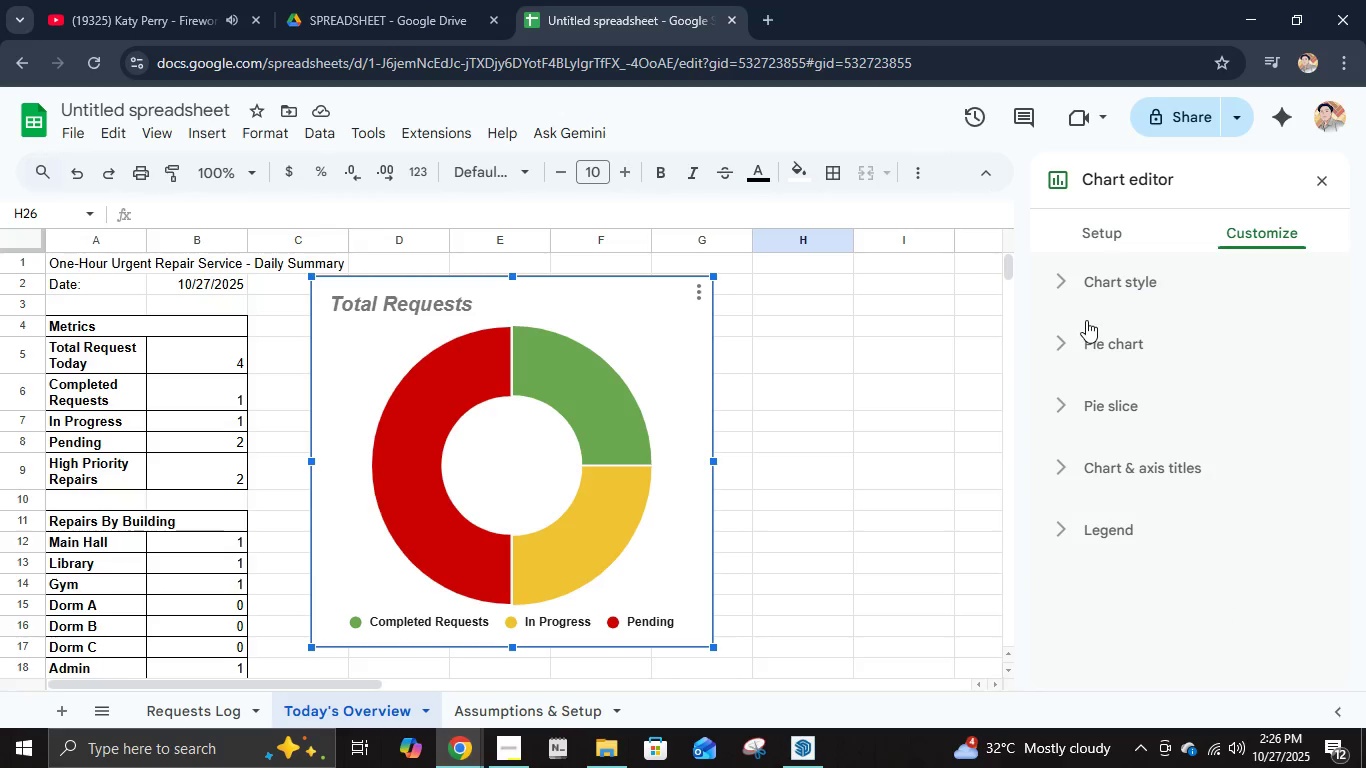 
left_click([1089, 340])
 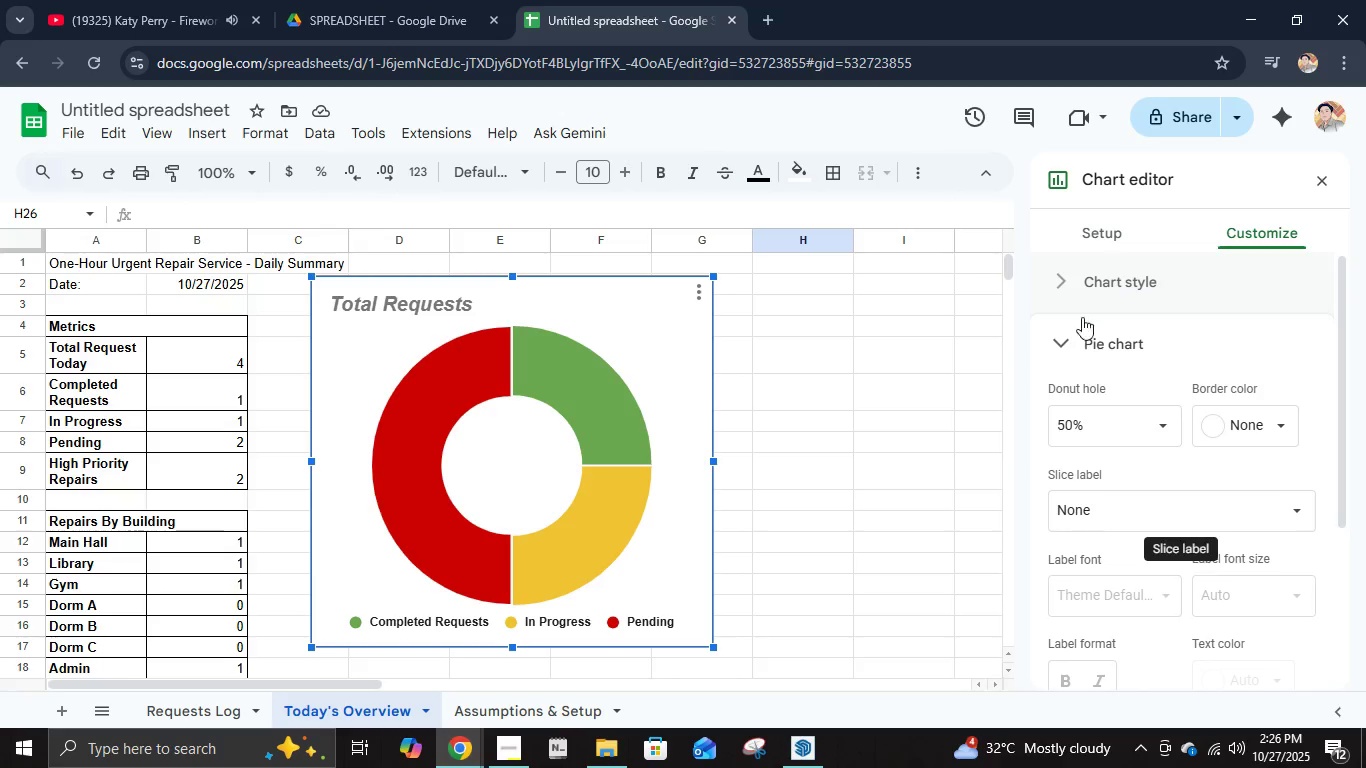 
left_click([1085, 278])
 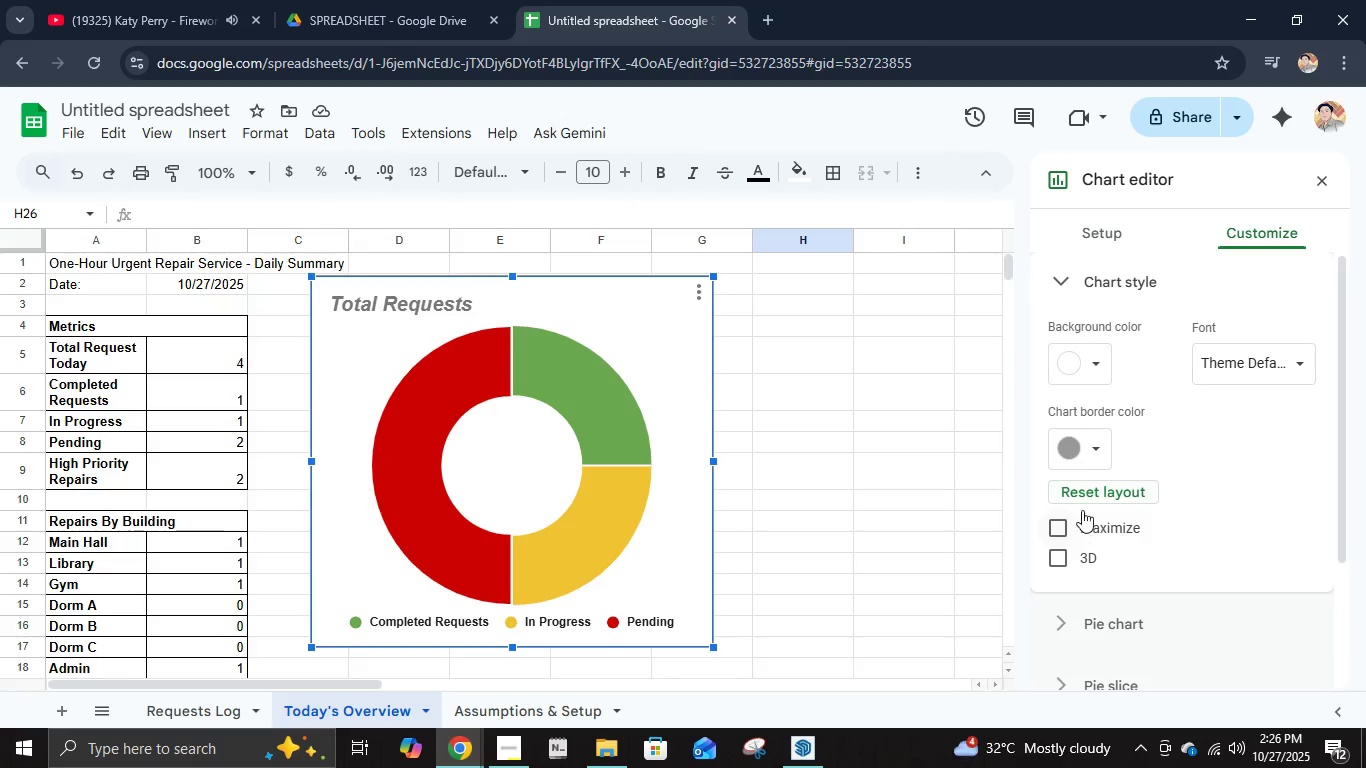 
left_click([1082, 454])
 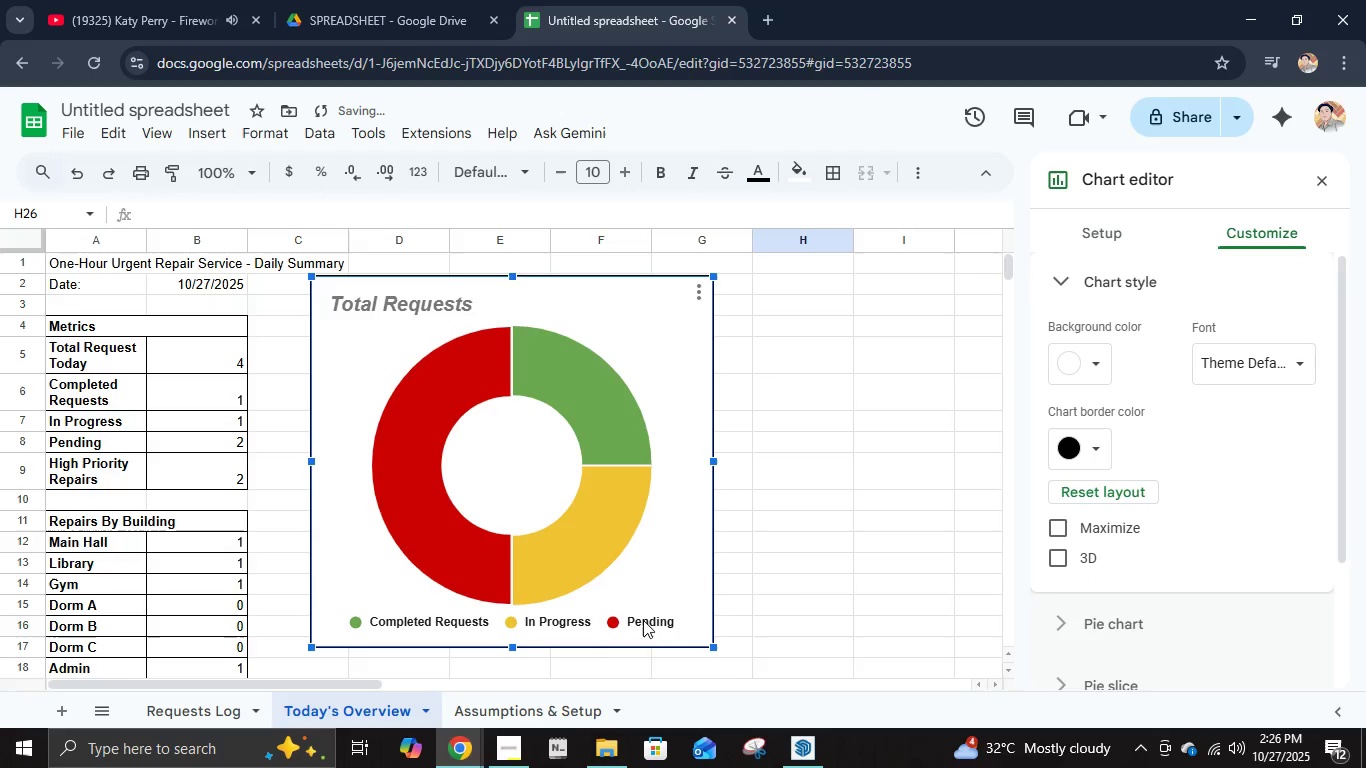 
scroll: coordinate [627, 600], scroll_direction: down, amount: 2.0
 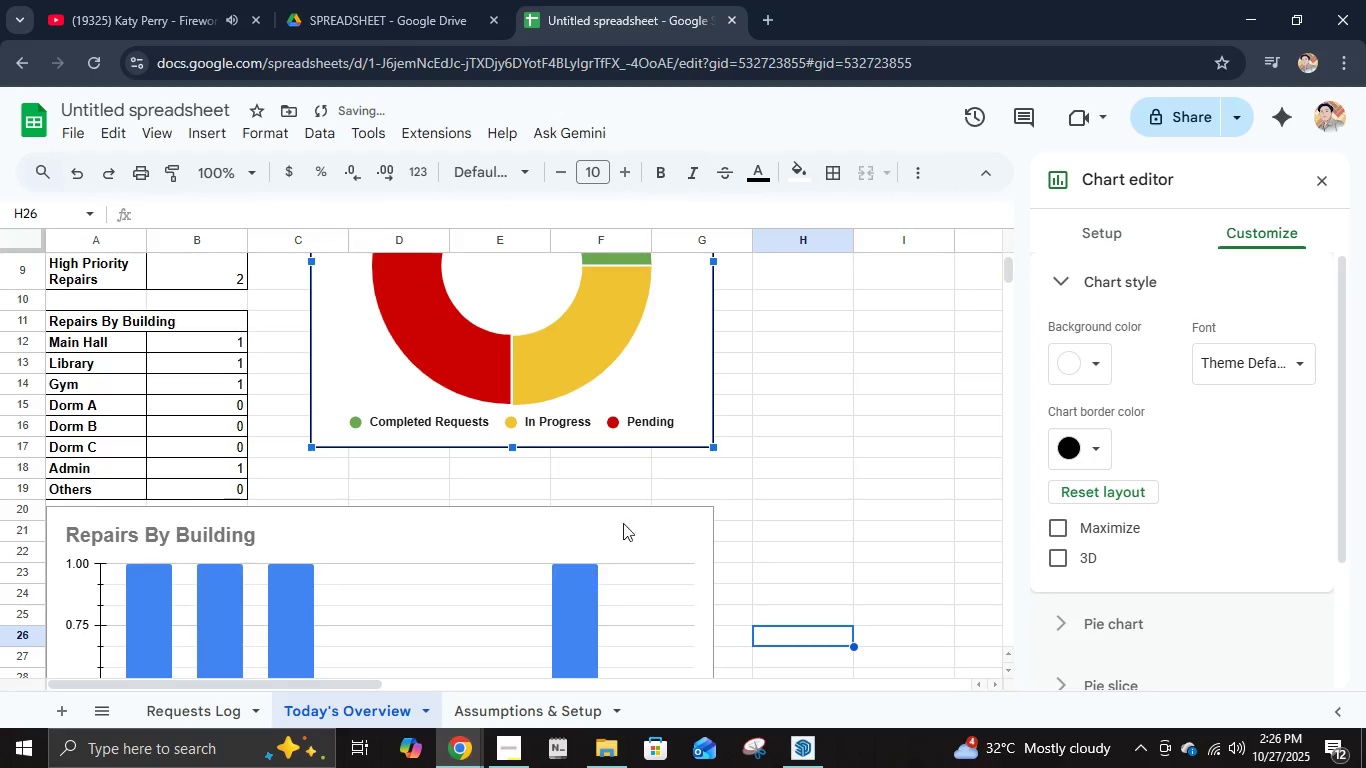 
left_click([624, 522])
 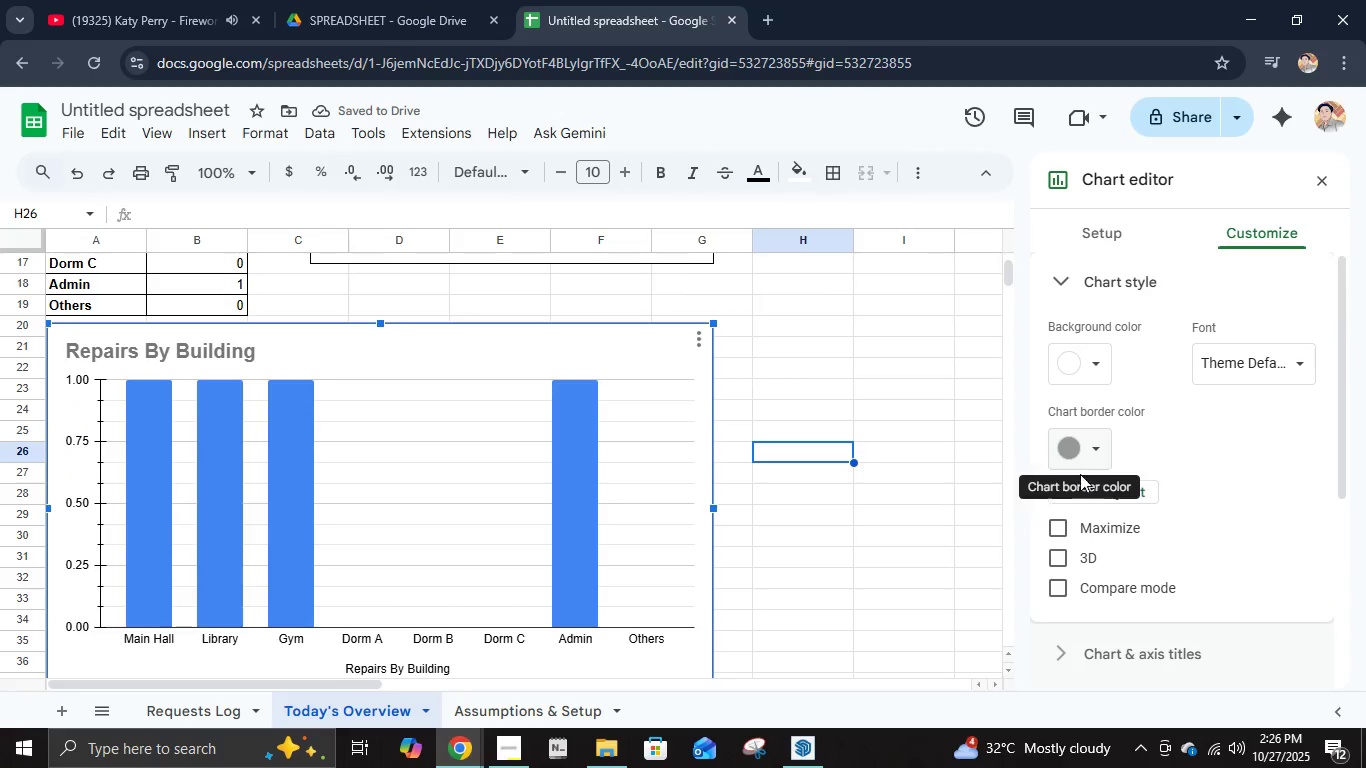 
left_click([1076, 455])
 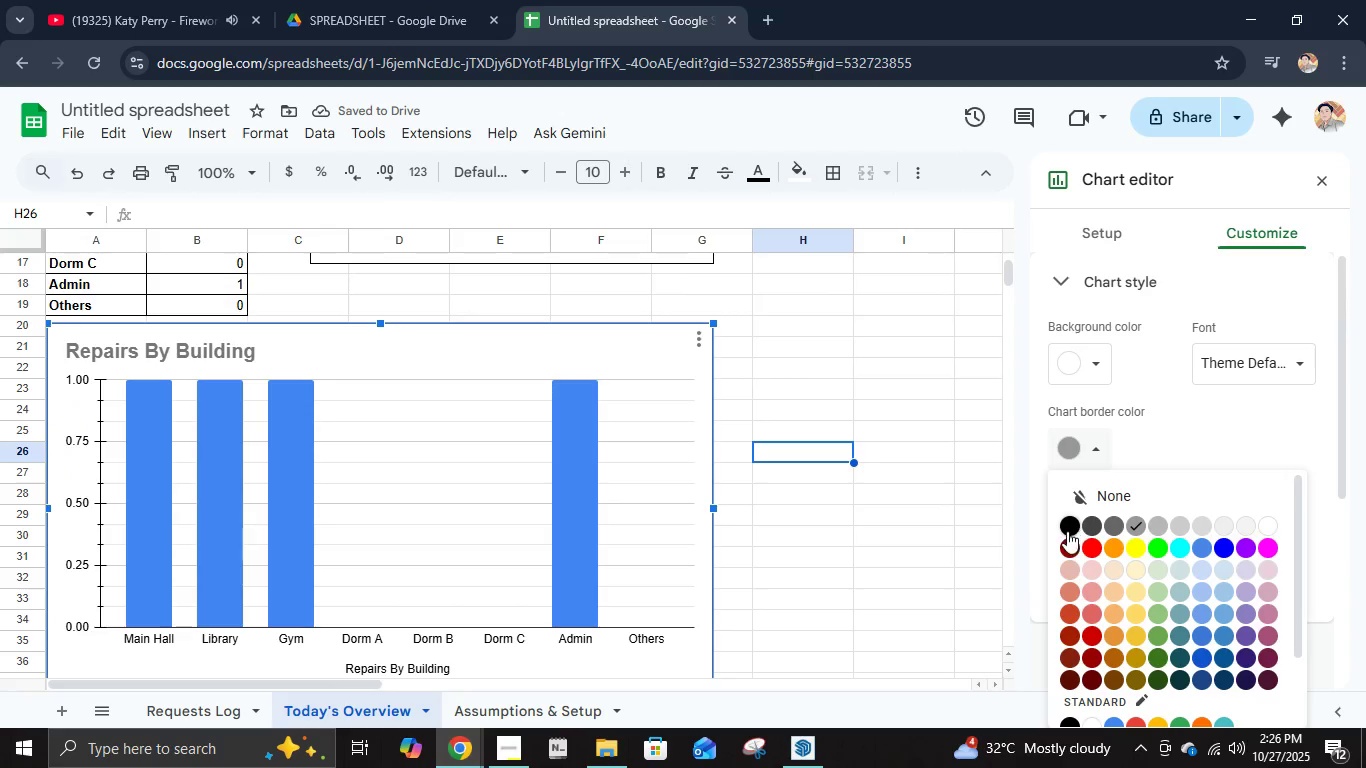 
left_click([1068, 531])
 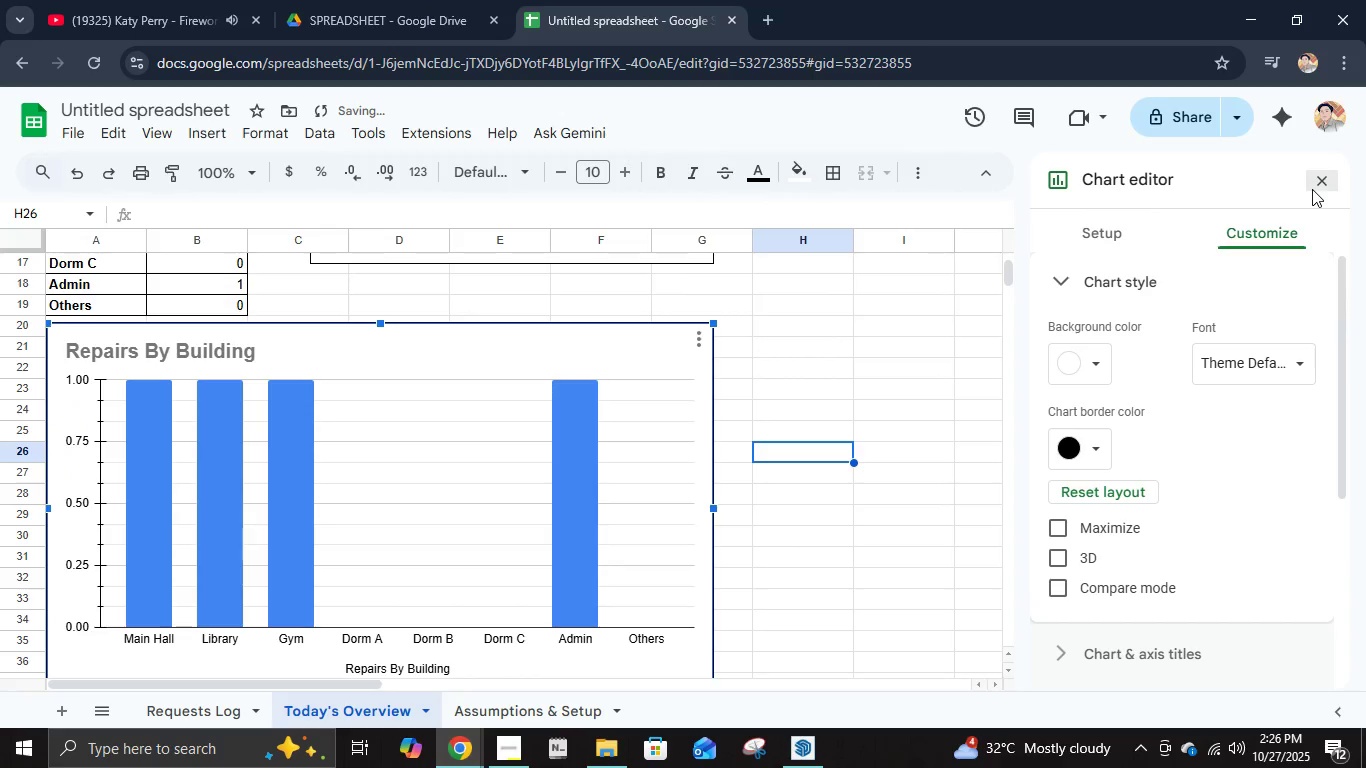 
double_click([1314, 186])
 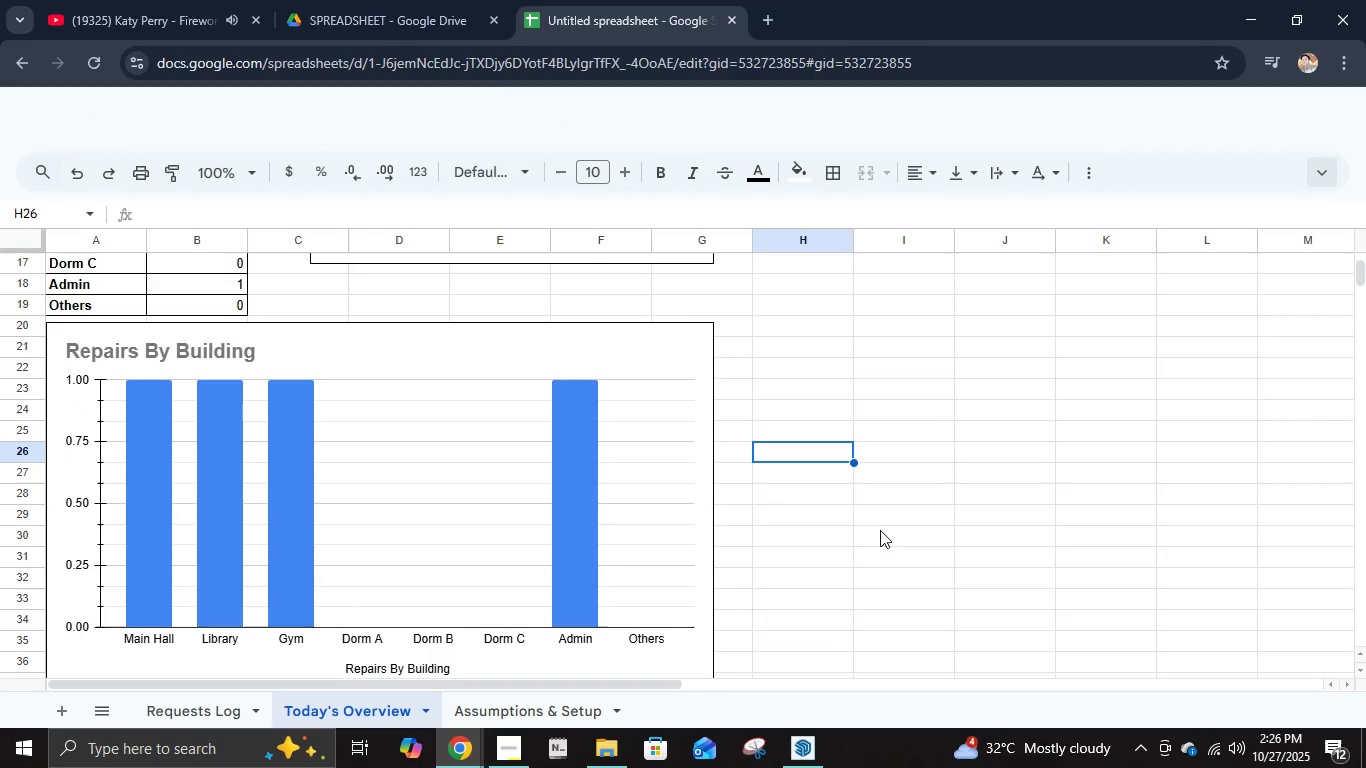 
scroll: coordinate [619, 496], scroll_direction: up, amount: 6.0
 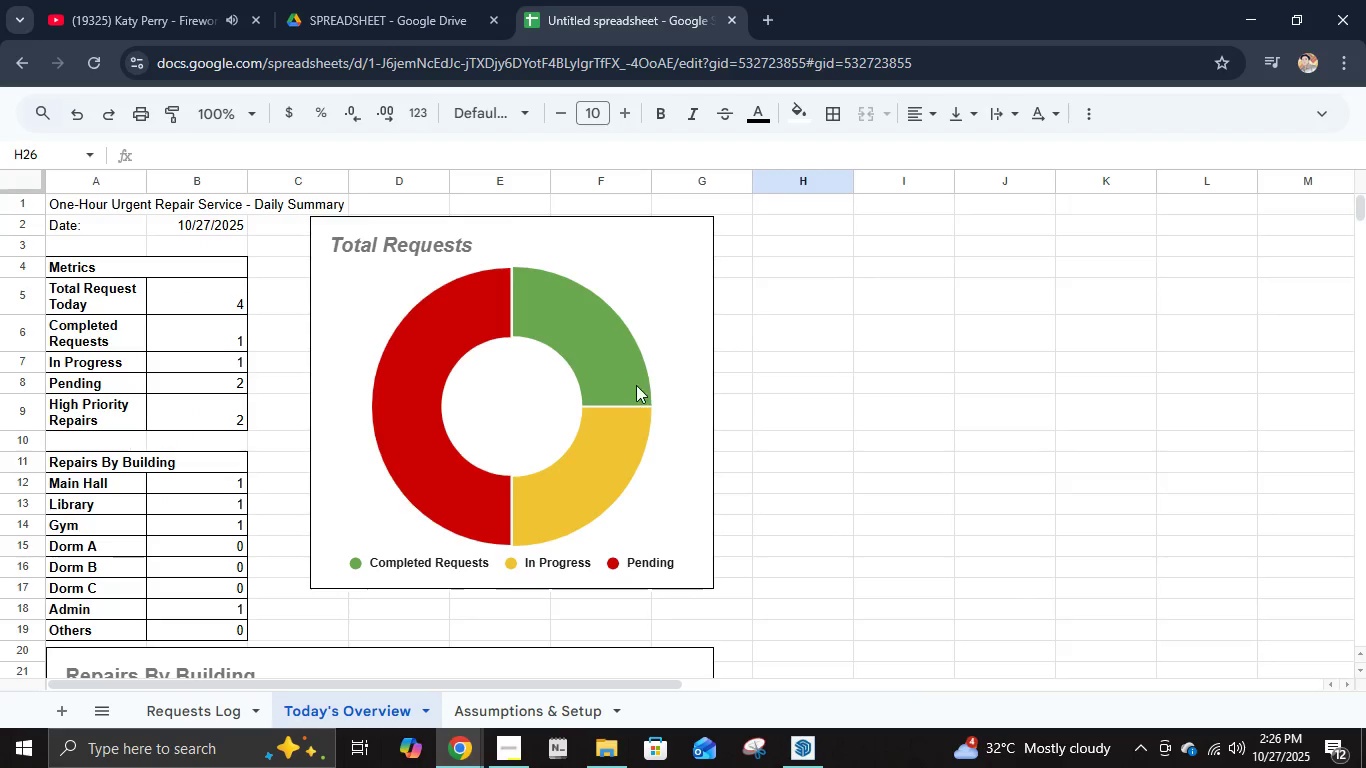 
left_click([637, 384])
 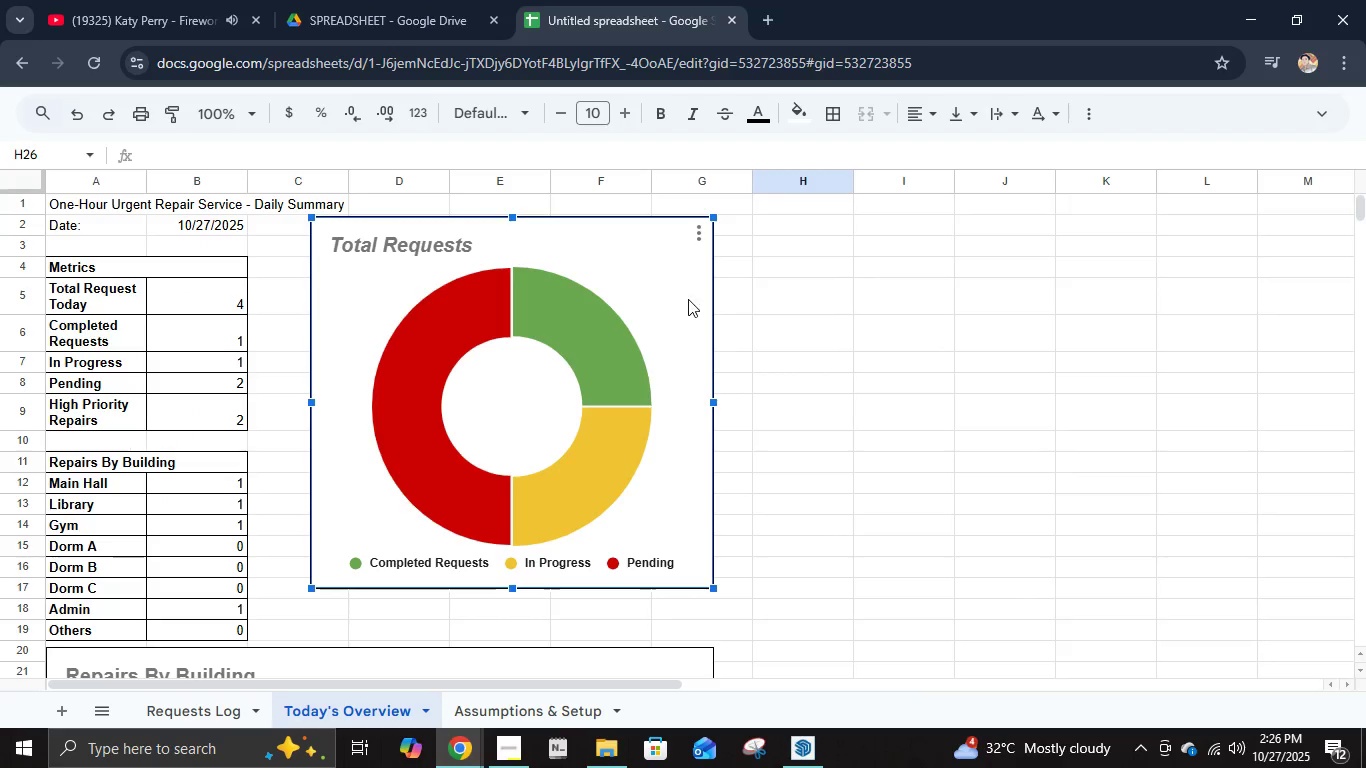 
left_click_drag(start_coordinate=[681, 286], to_coordinate=[681, 341])
 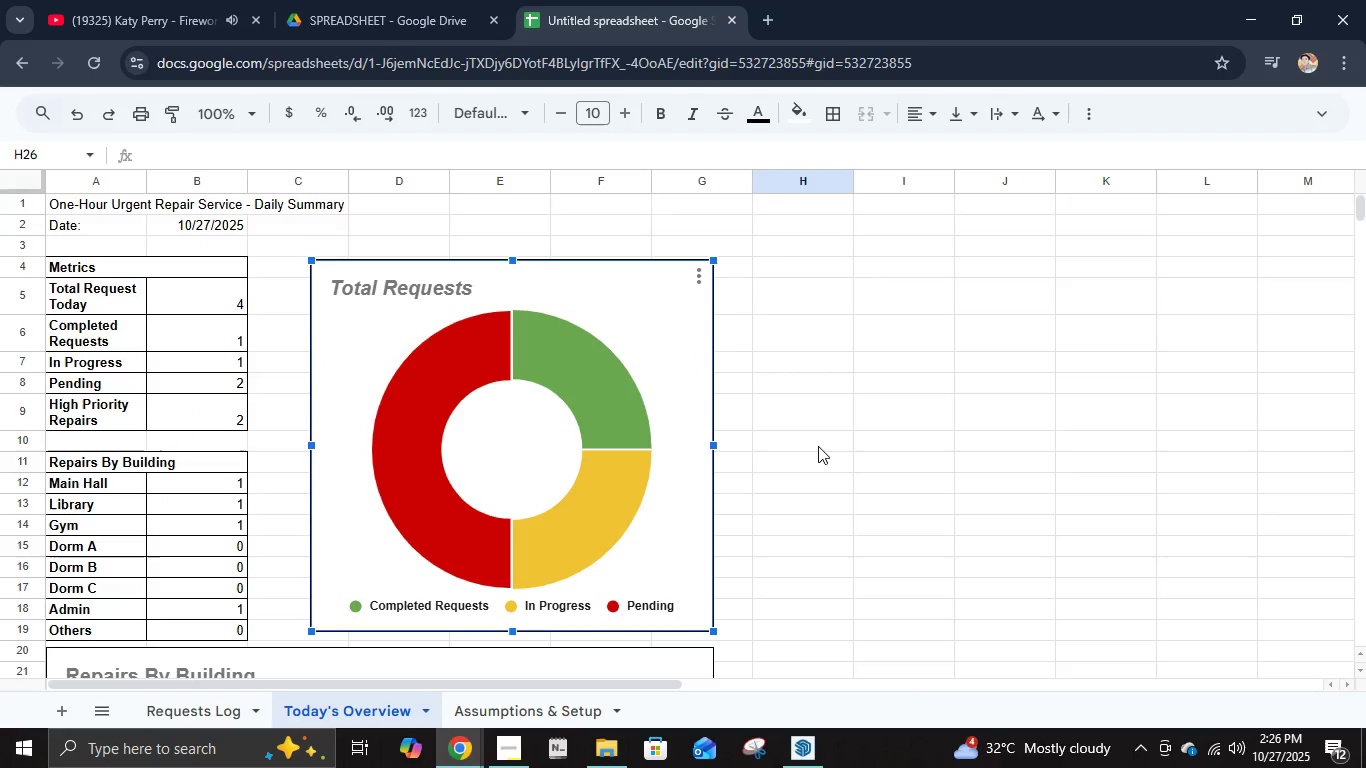 
left_click([818, 446])
 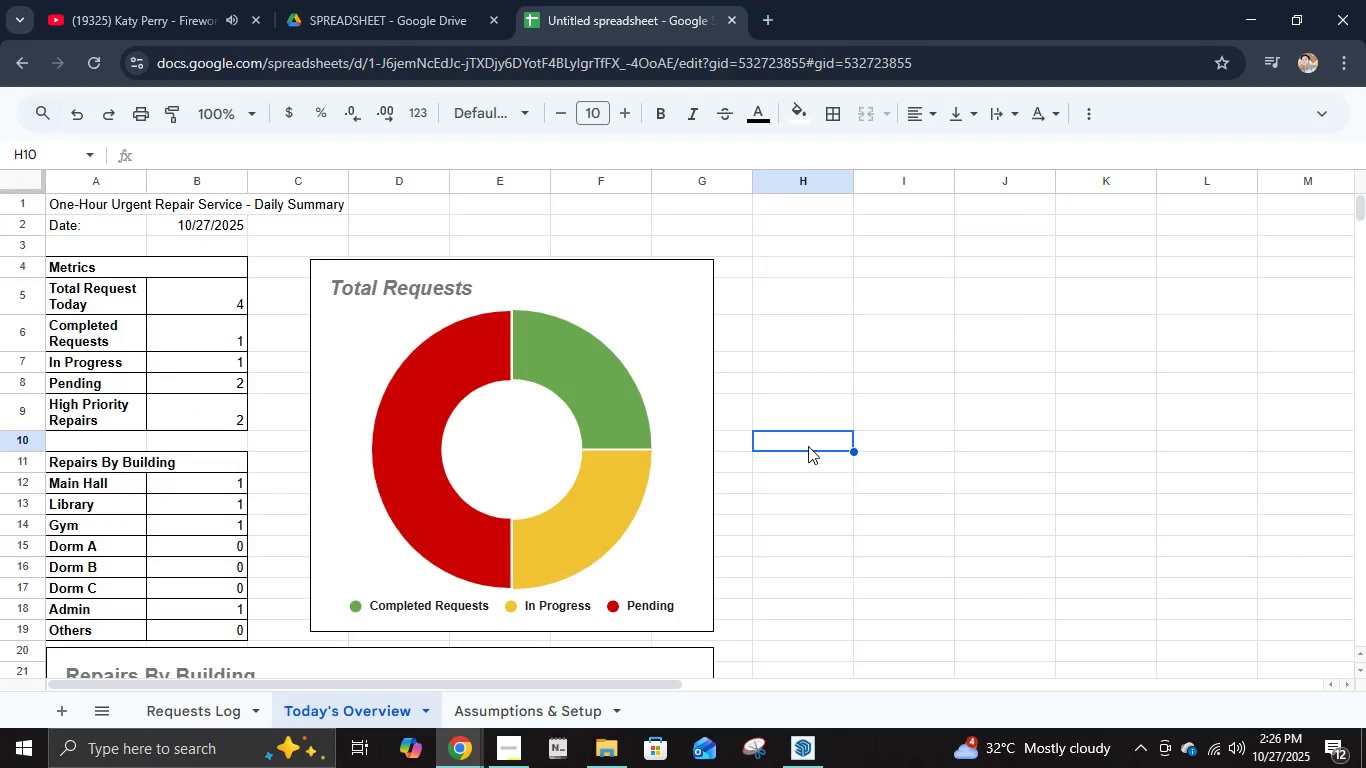 
scroll: coordinate [366, 552], scroll_direction: up, amount: 6.0
 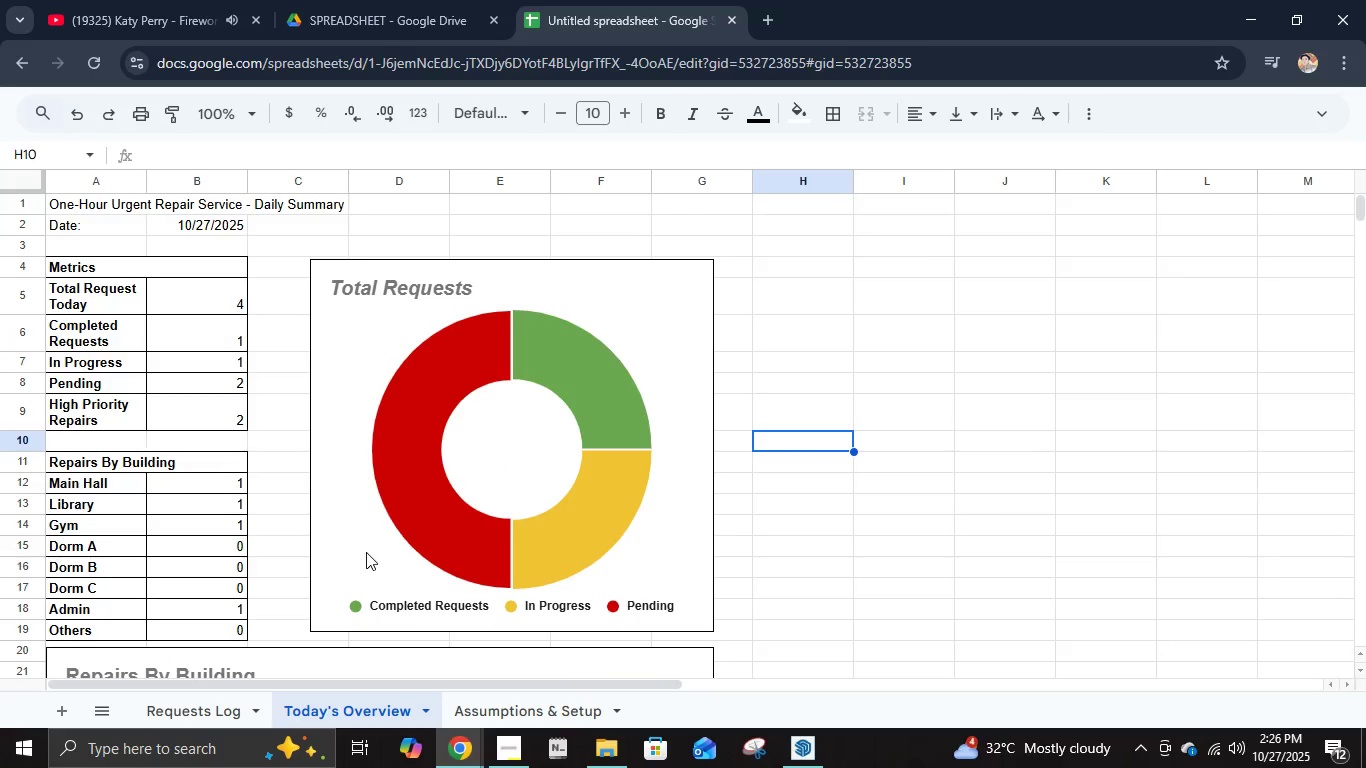 
key(Control+P)
 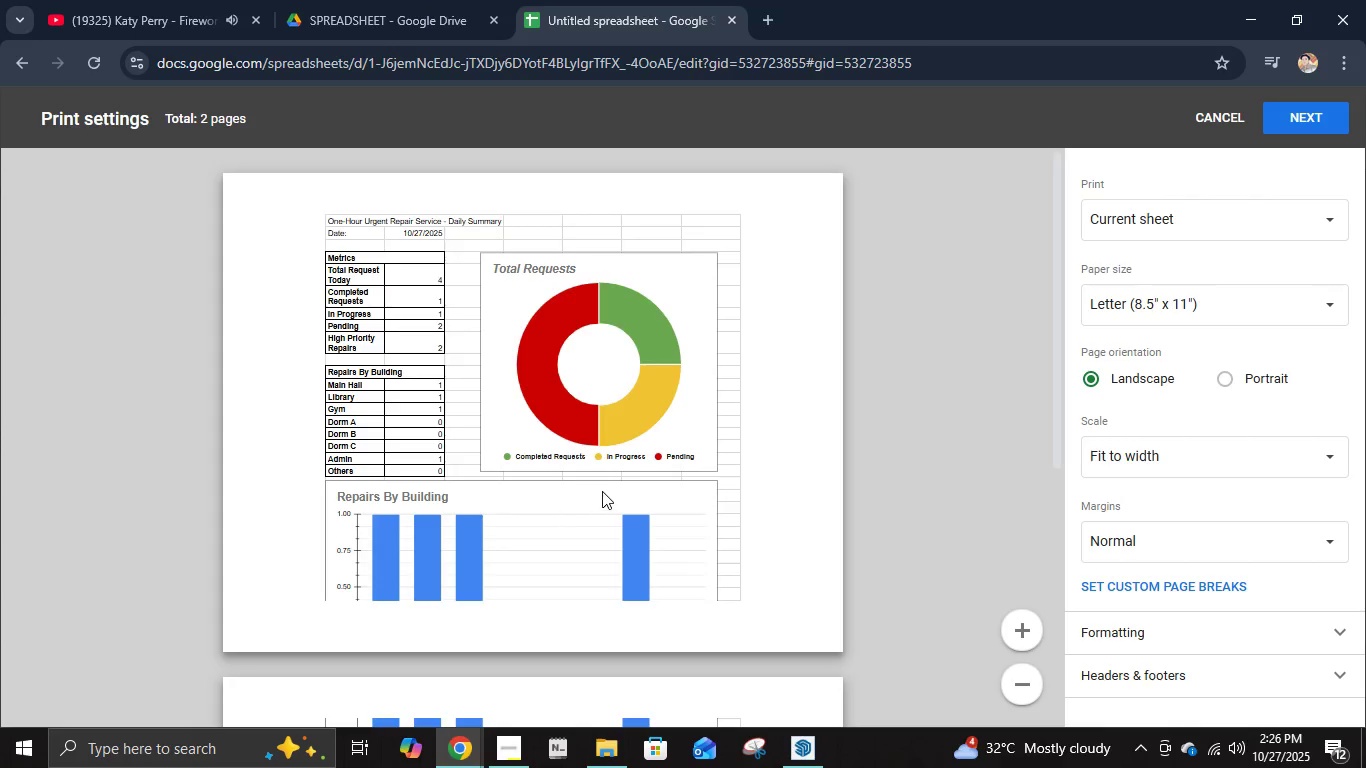 
scroll: coordinate [602, 490], scroll_direction: down, amount: 2.0
 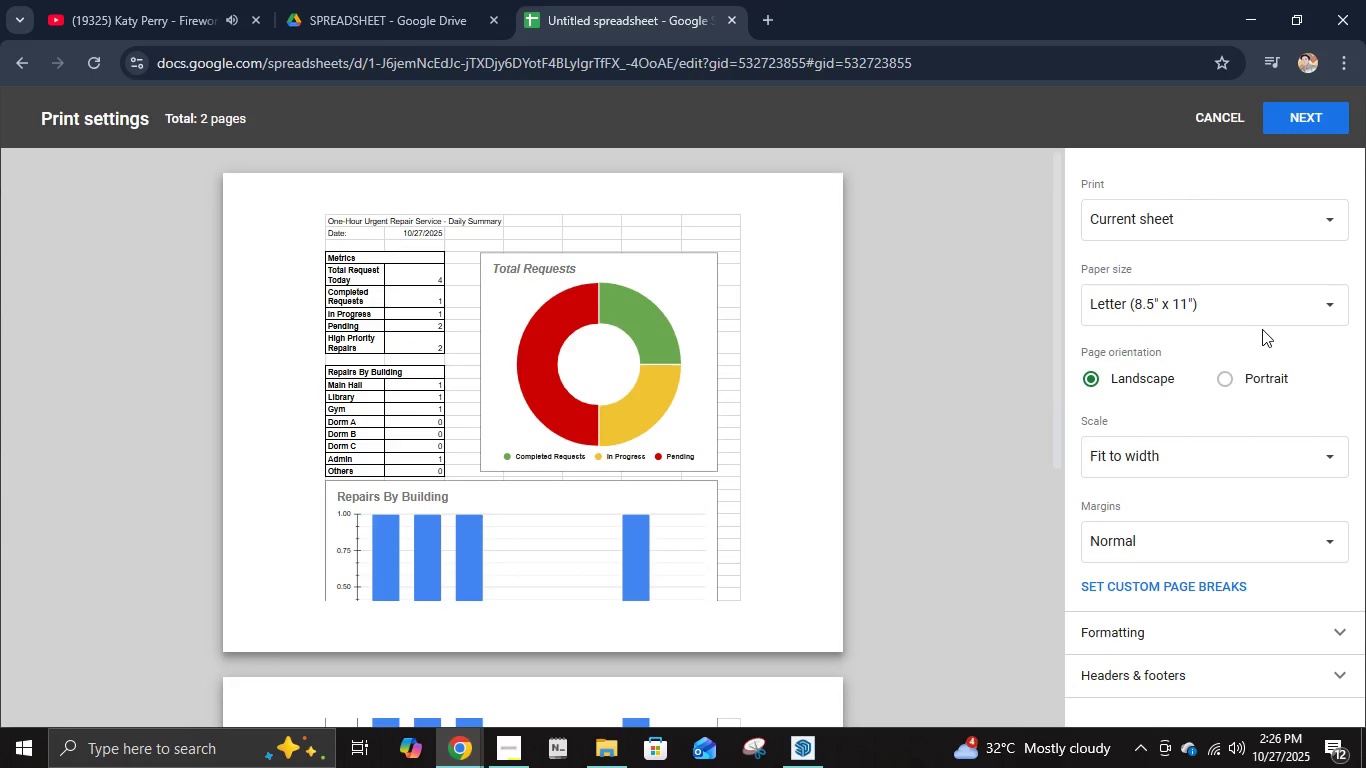 
left_click([1260, 313])
 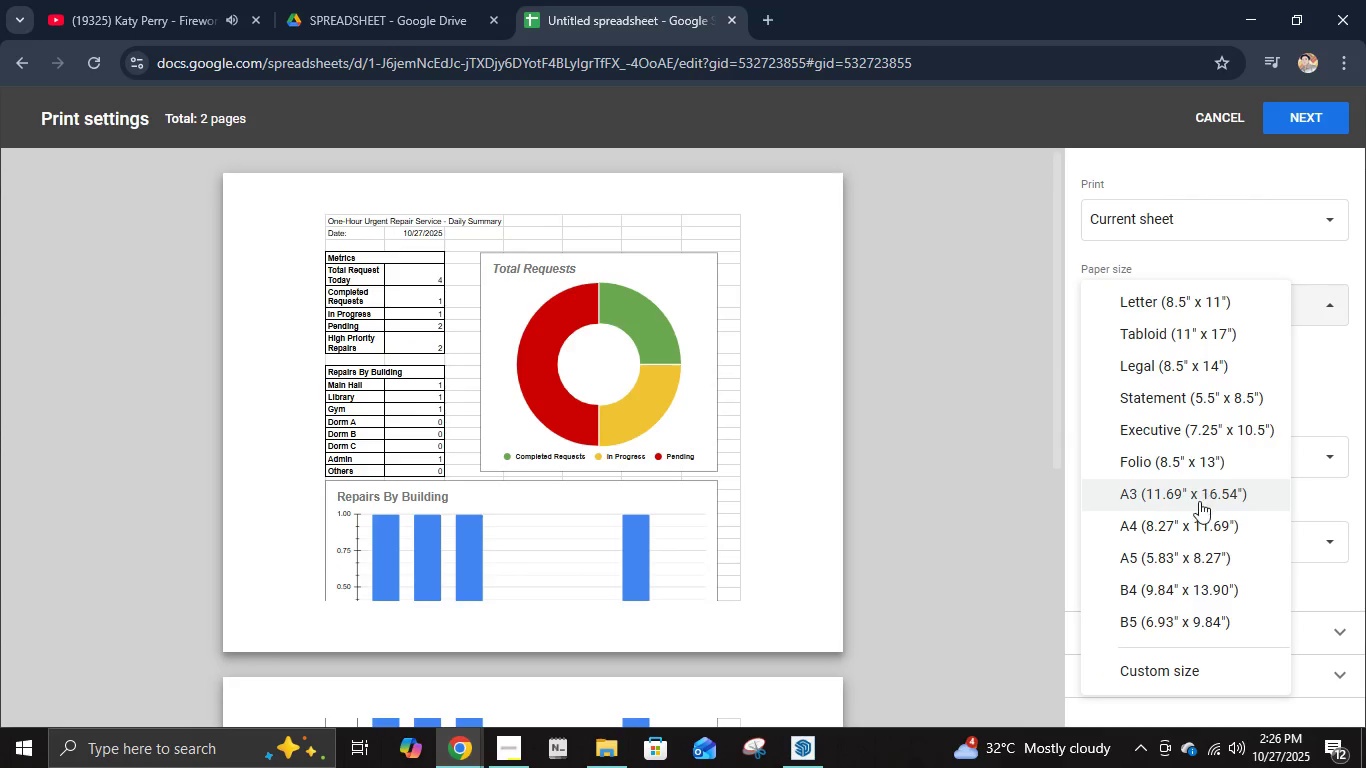 
left_click([1194, 521])
 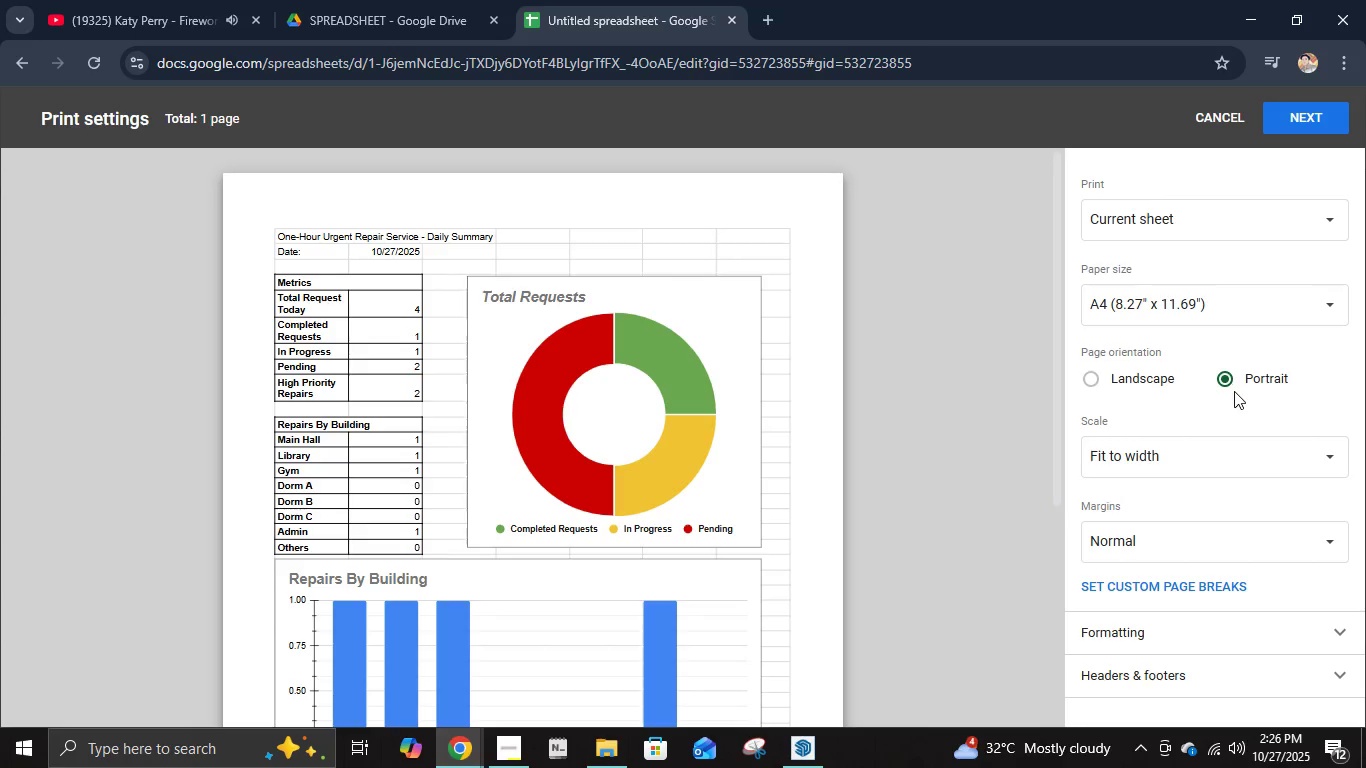 
scroll: coordinate [641, 478], scroll_direction: down, amount: 6.0
 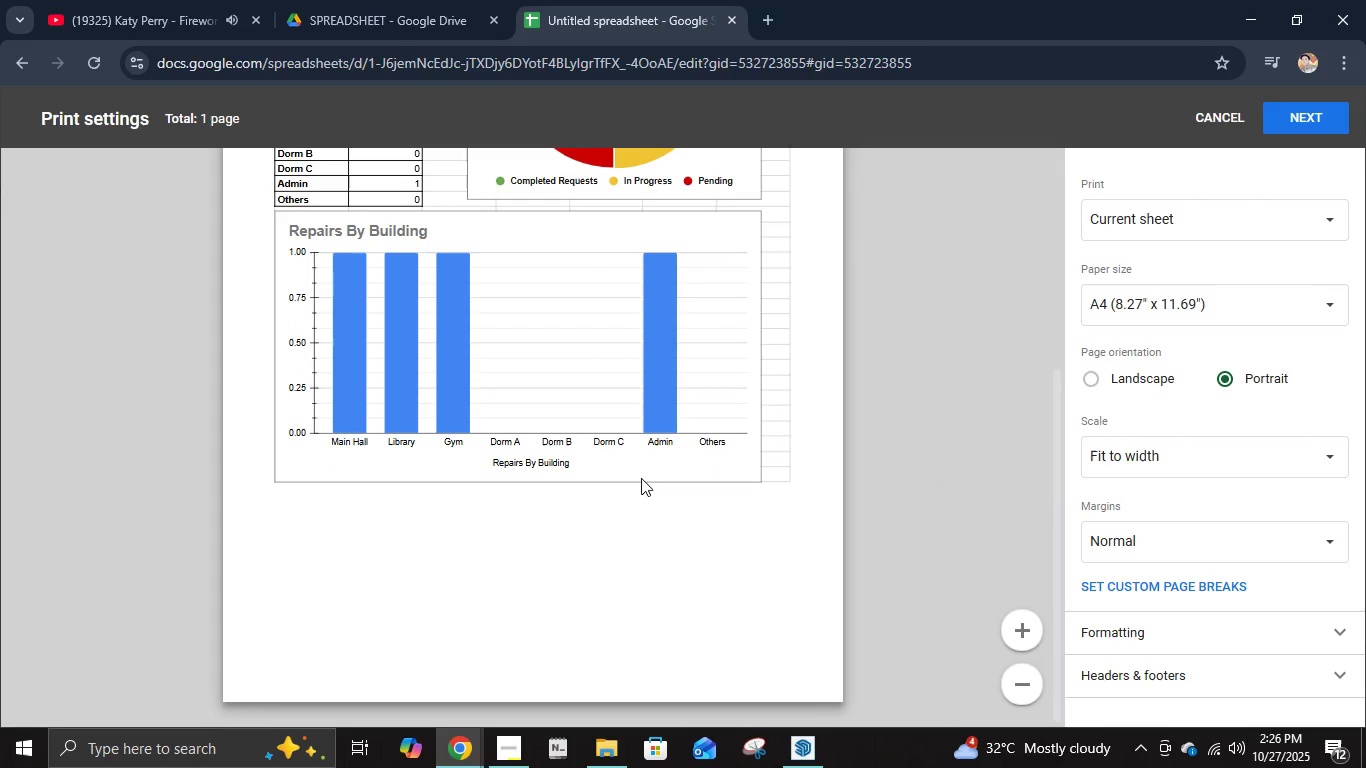 
scroll: coordinate [698, 436], scroll_direction: up, amount: 4.0
 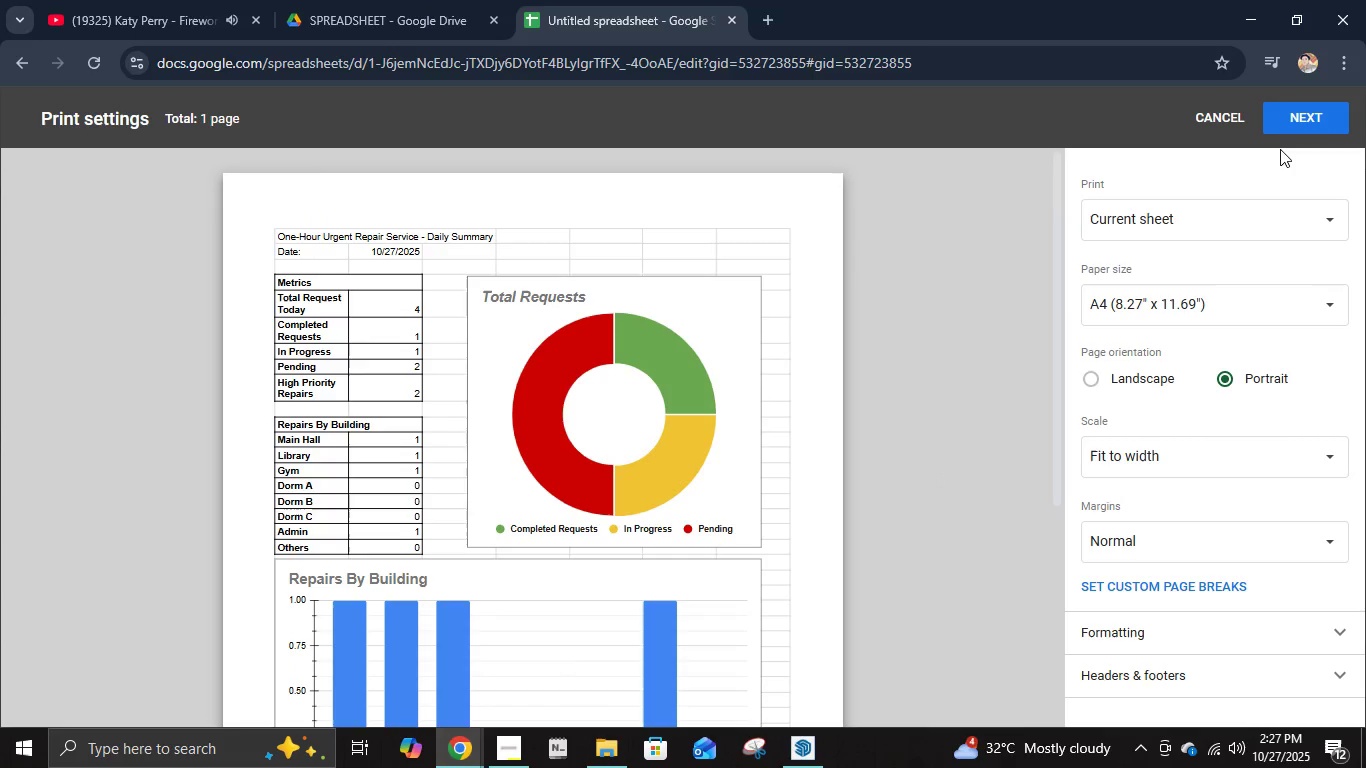 
left_click([1234, 125])
 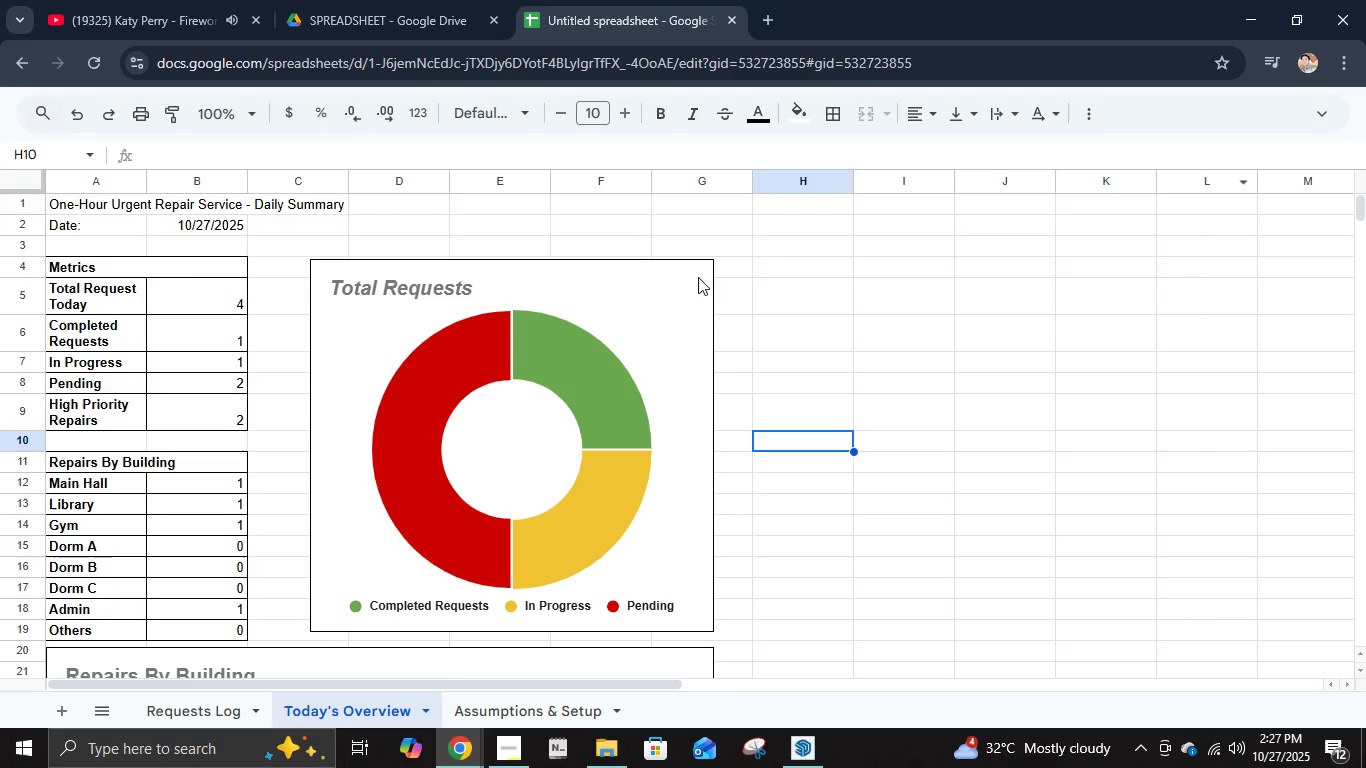 
scroll: coordinate [212, 288], scroll_direction: up, amount: 4.0
 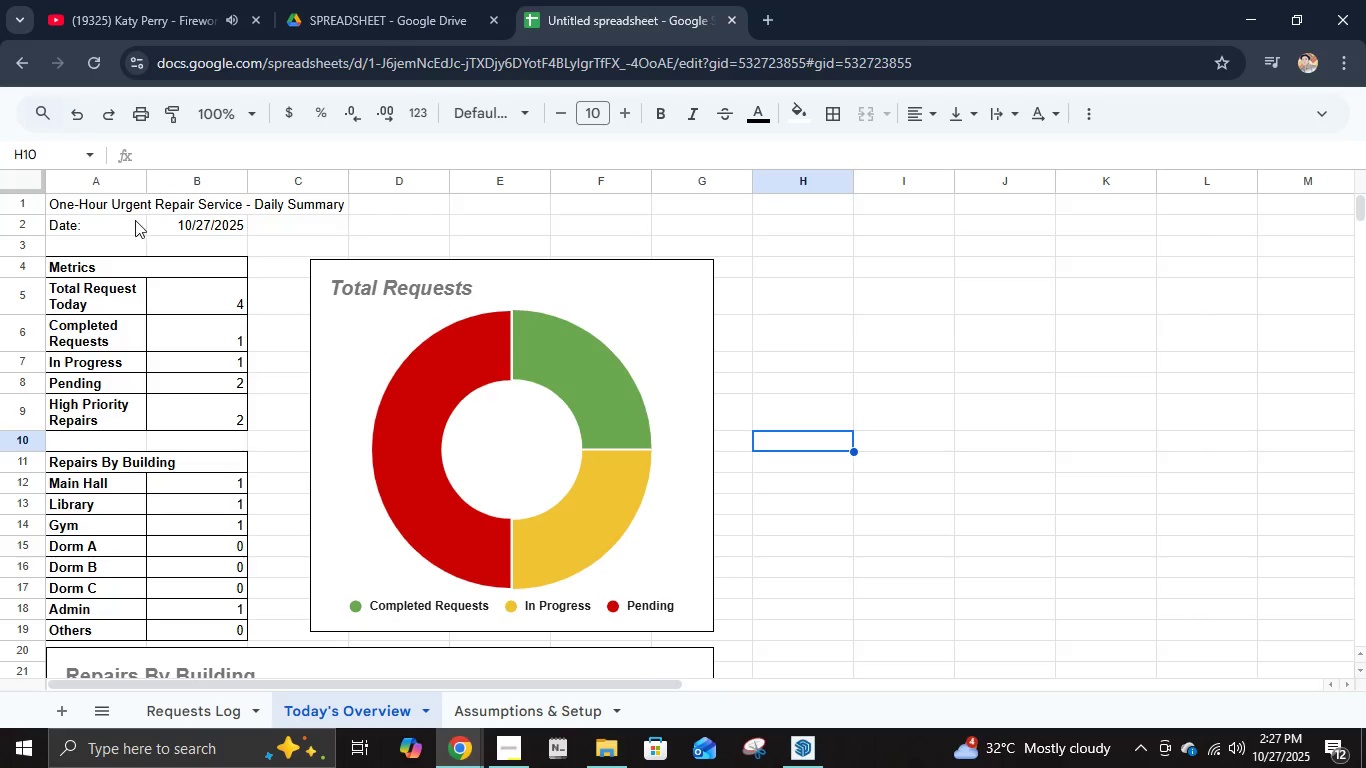 
left_click([135, 210])
 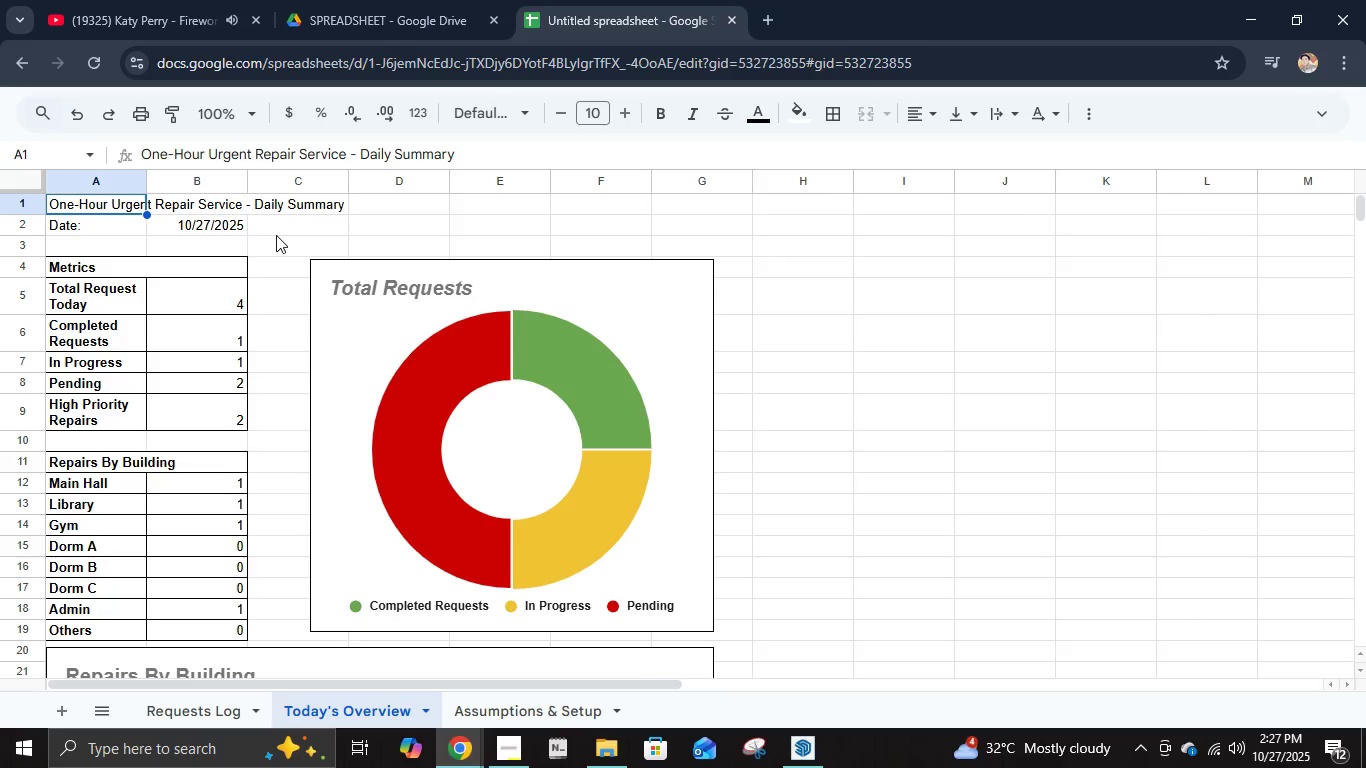 
key(Control+B)
 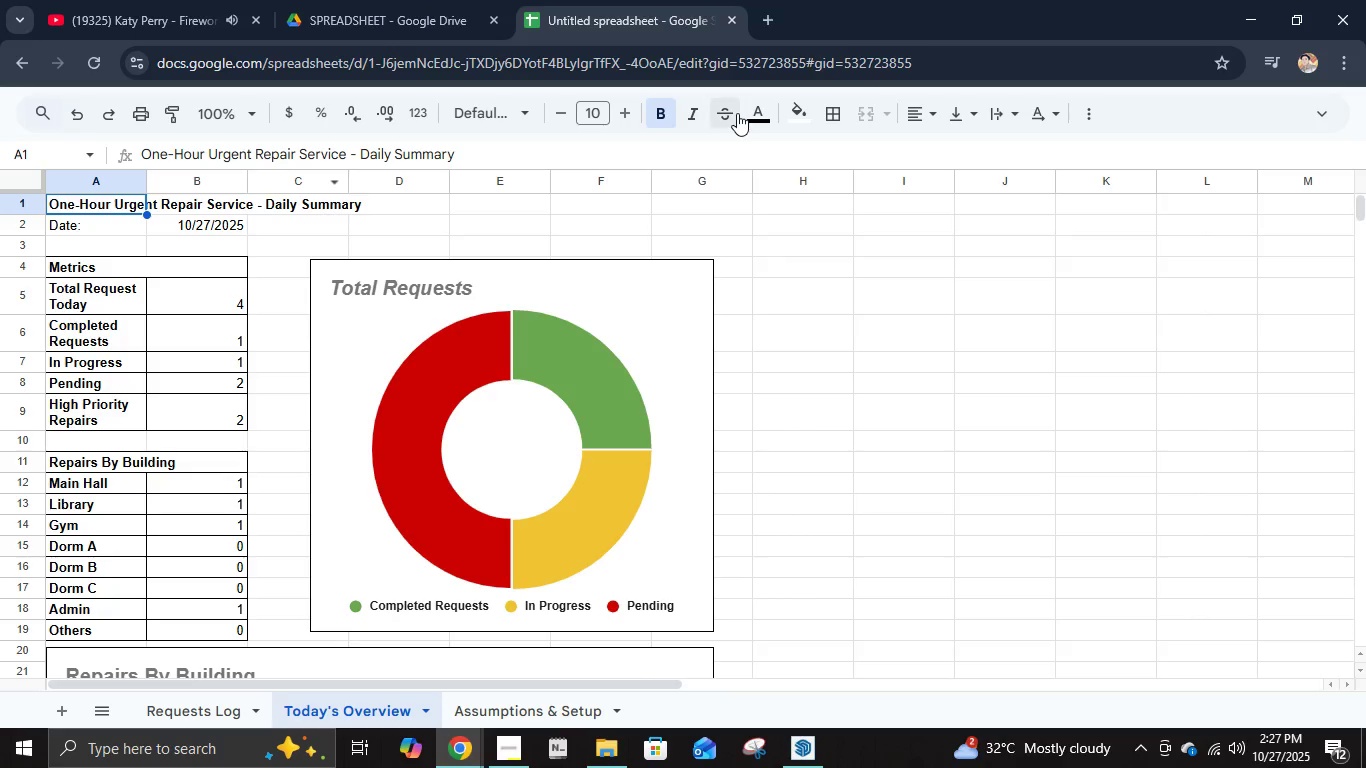 
left_click([611, 116])
 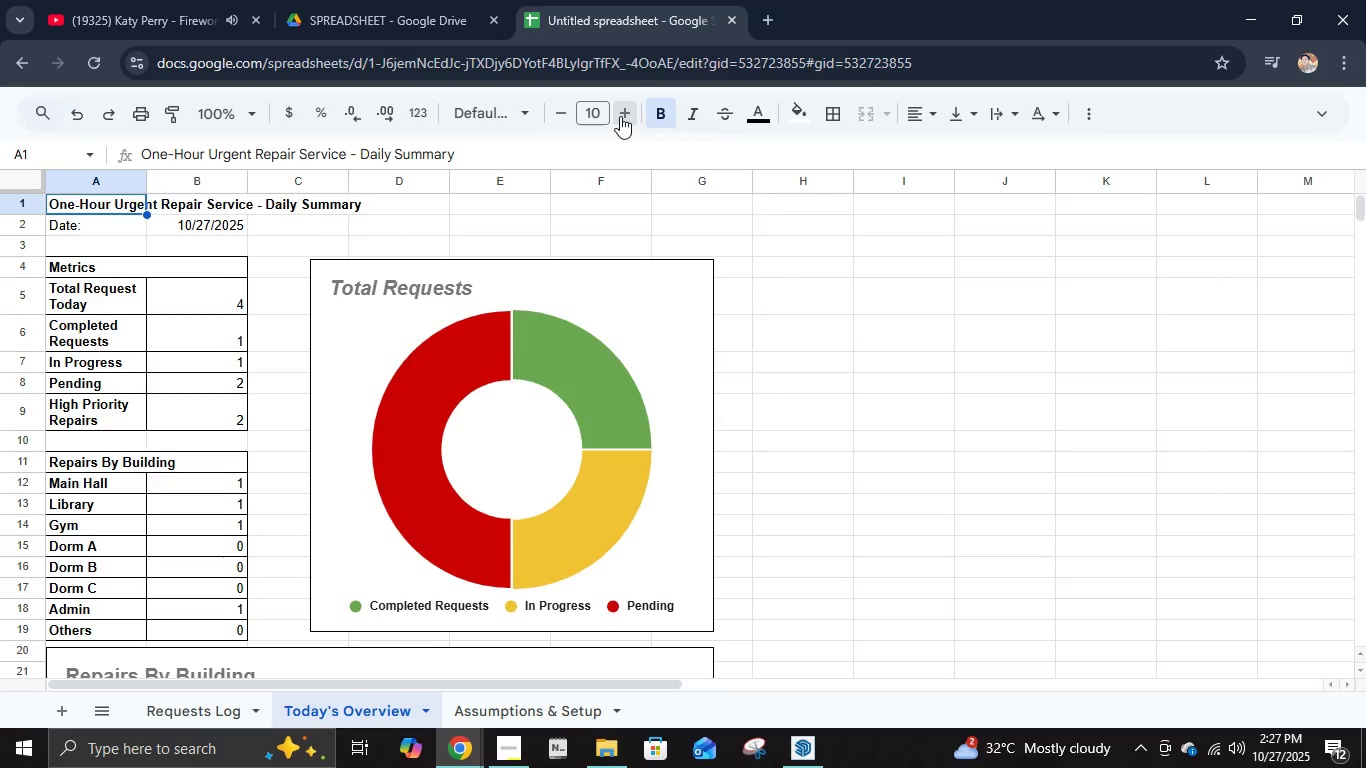 
double_click([620, 116])
 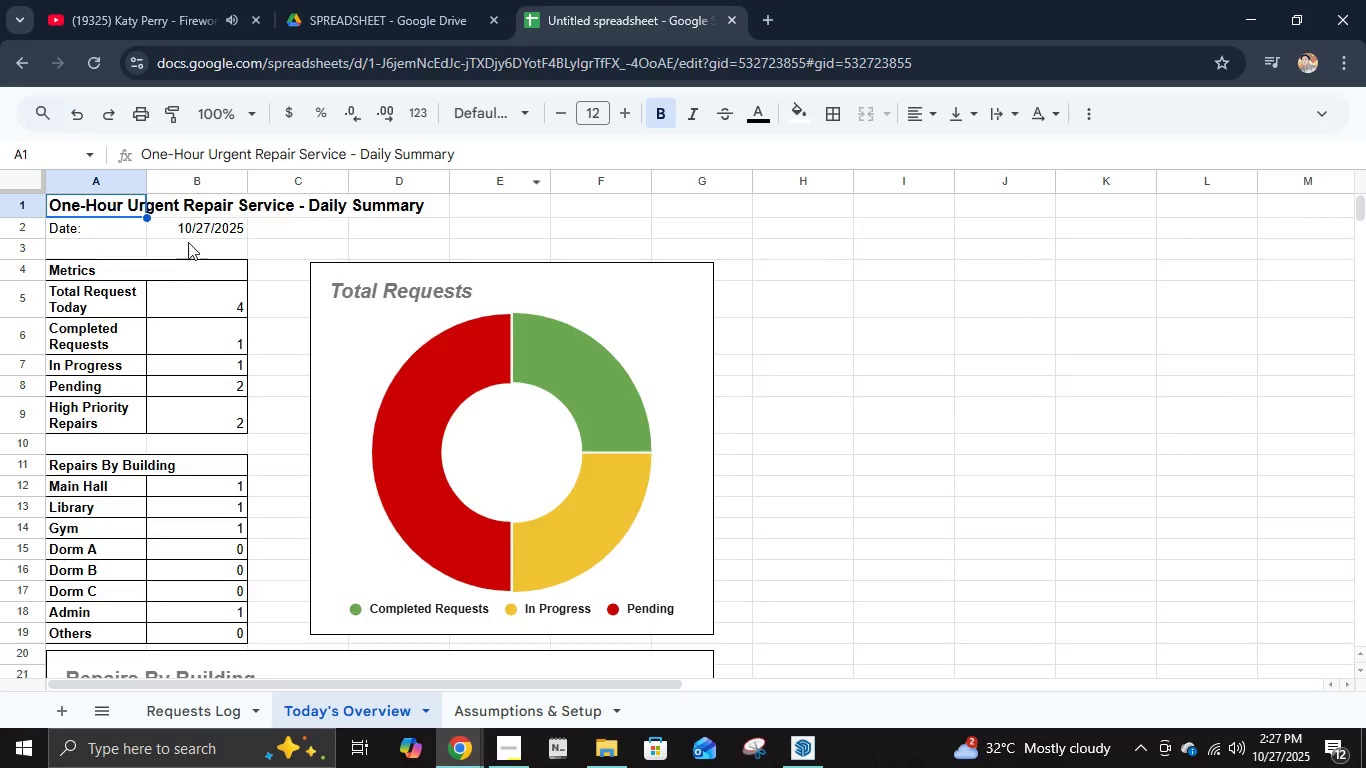 
left_click([189, 234])
 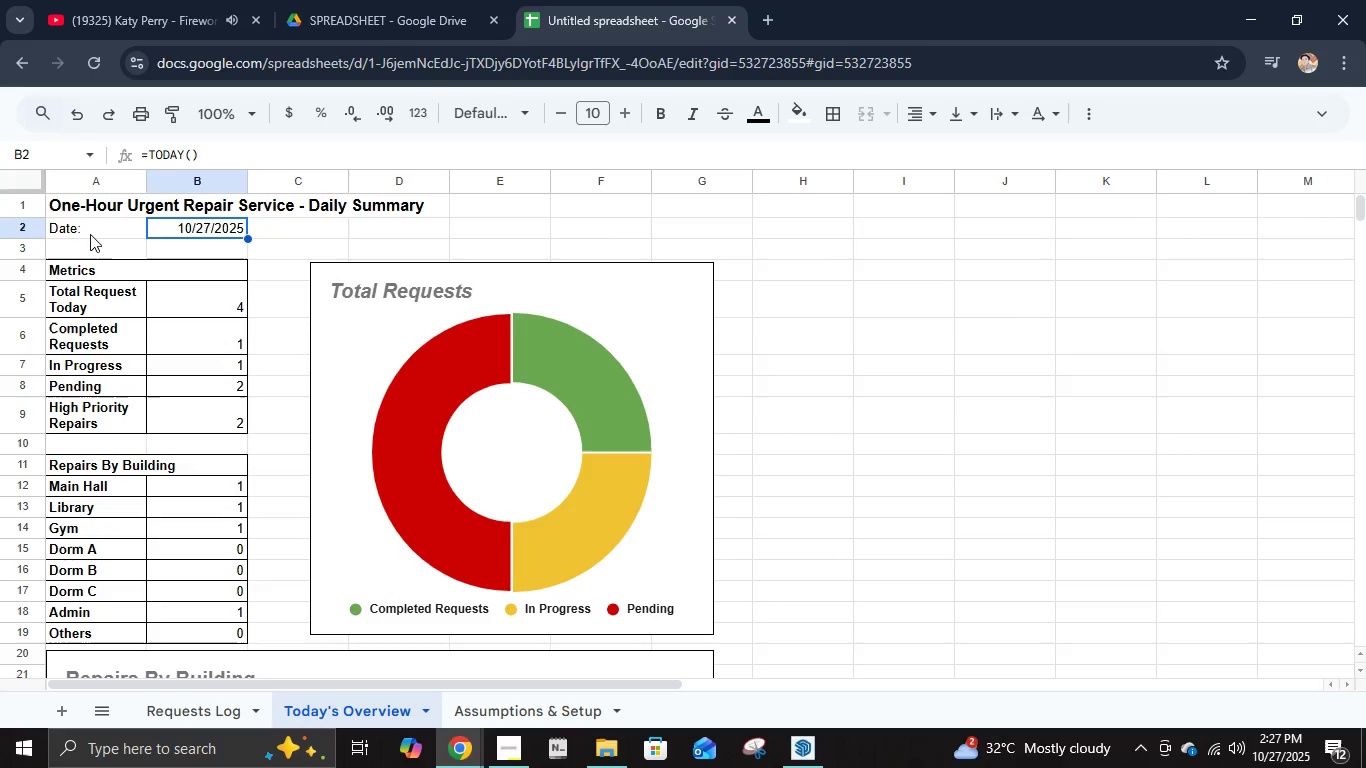 
left_click([81, 234])
 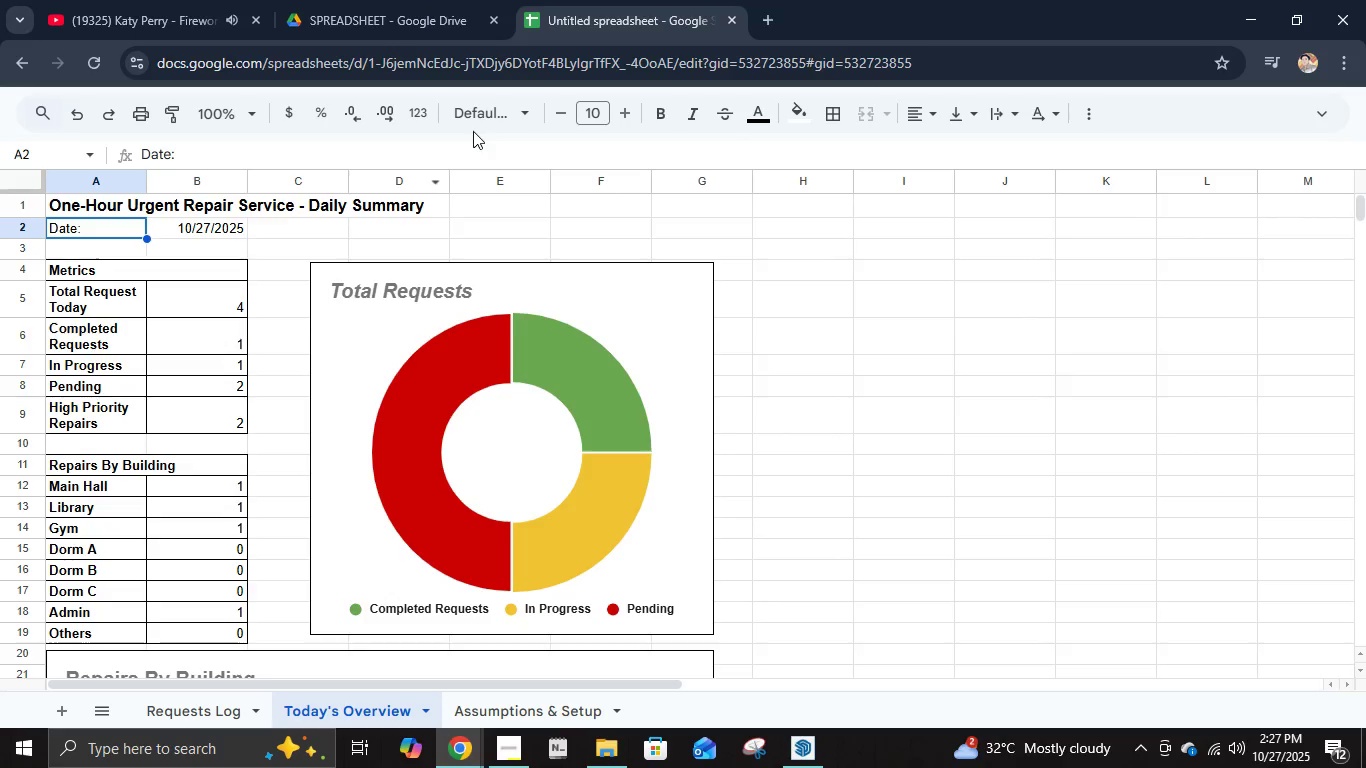 
key(Control+B)
 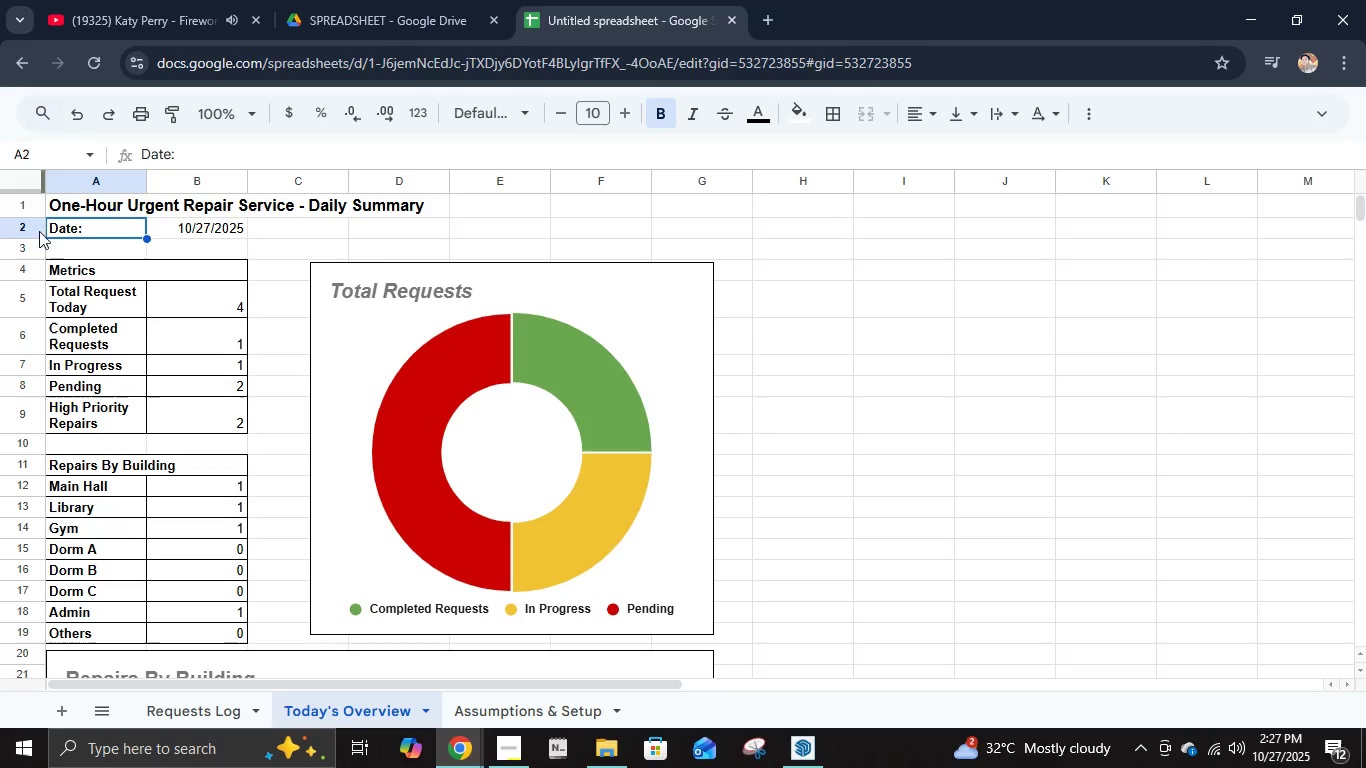 
right_click([30, 228])
 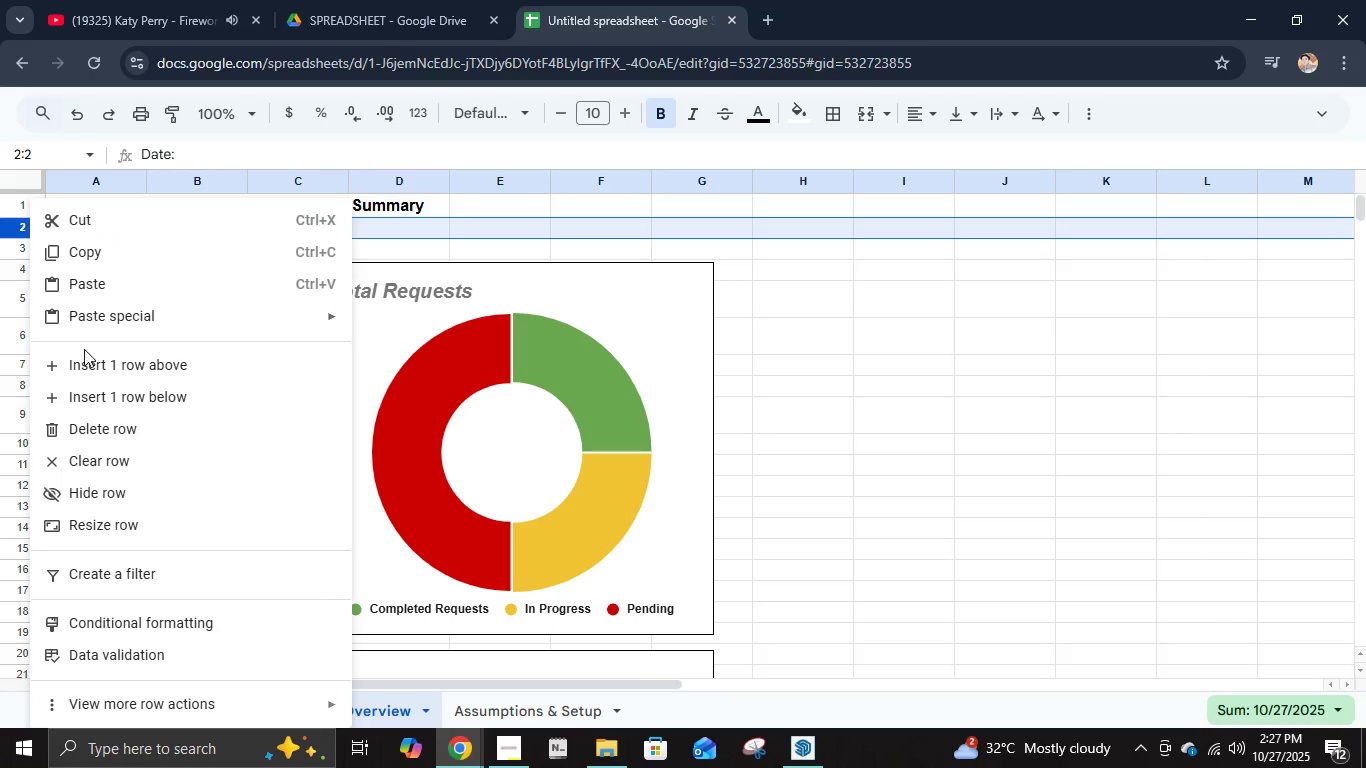 
left_click([88, 362])
 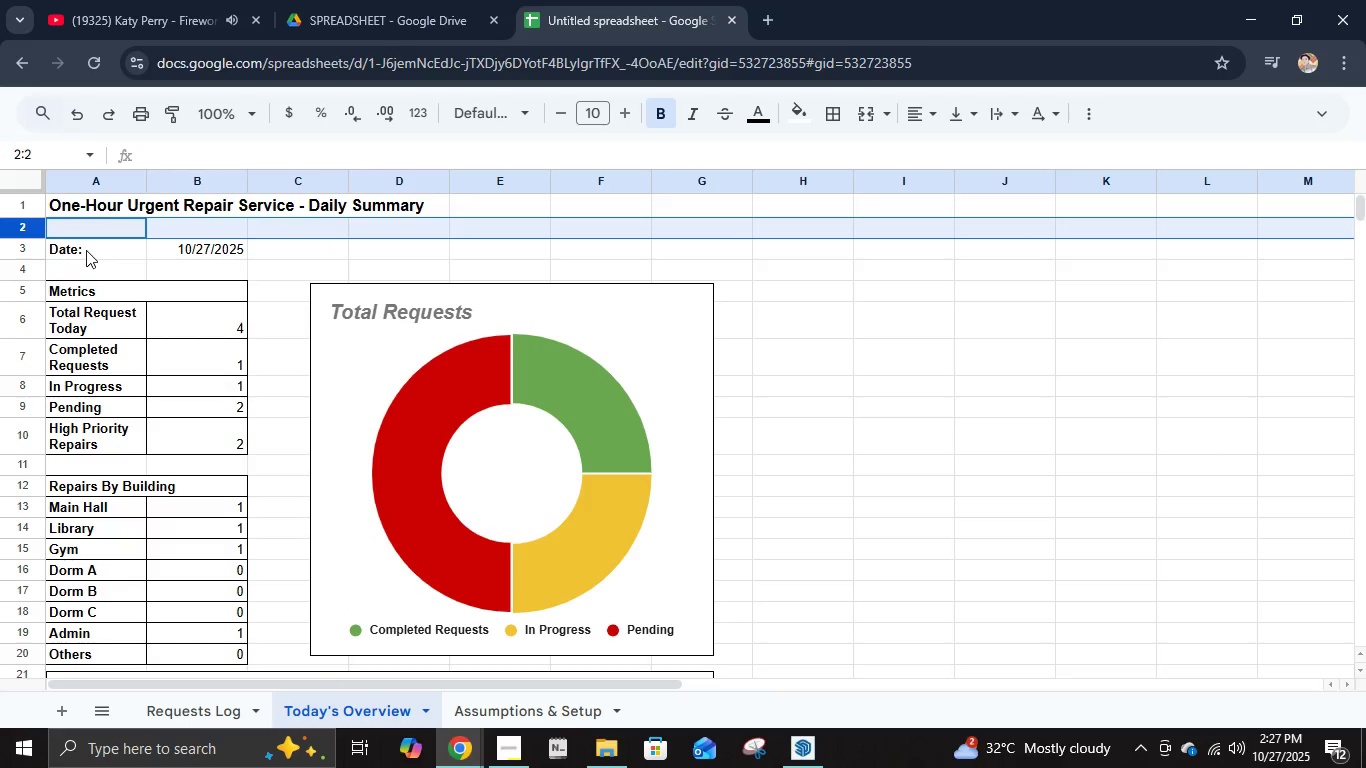 
left_click([87, 250])
 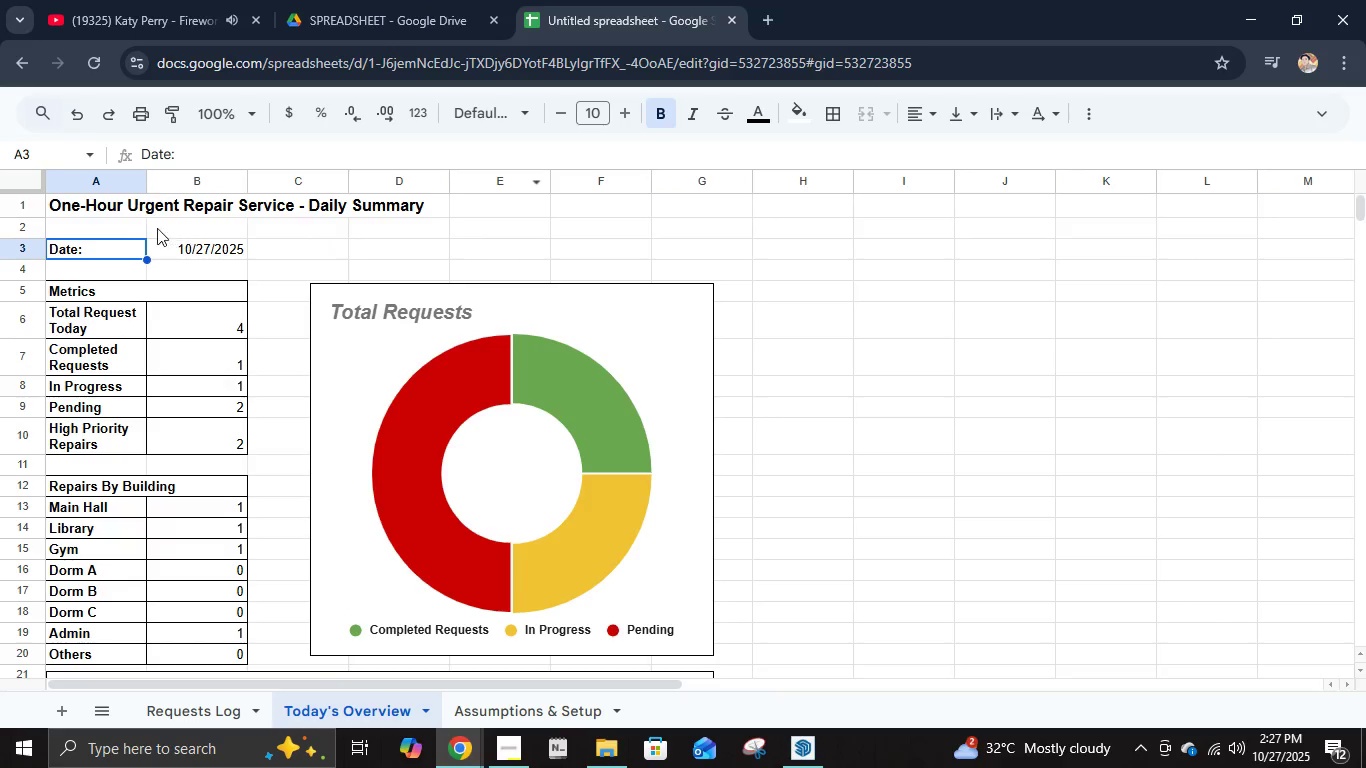 
left_click([130, 229])
 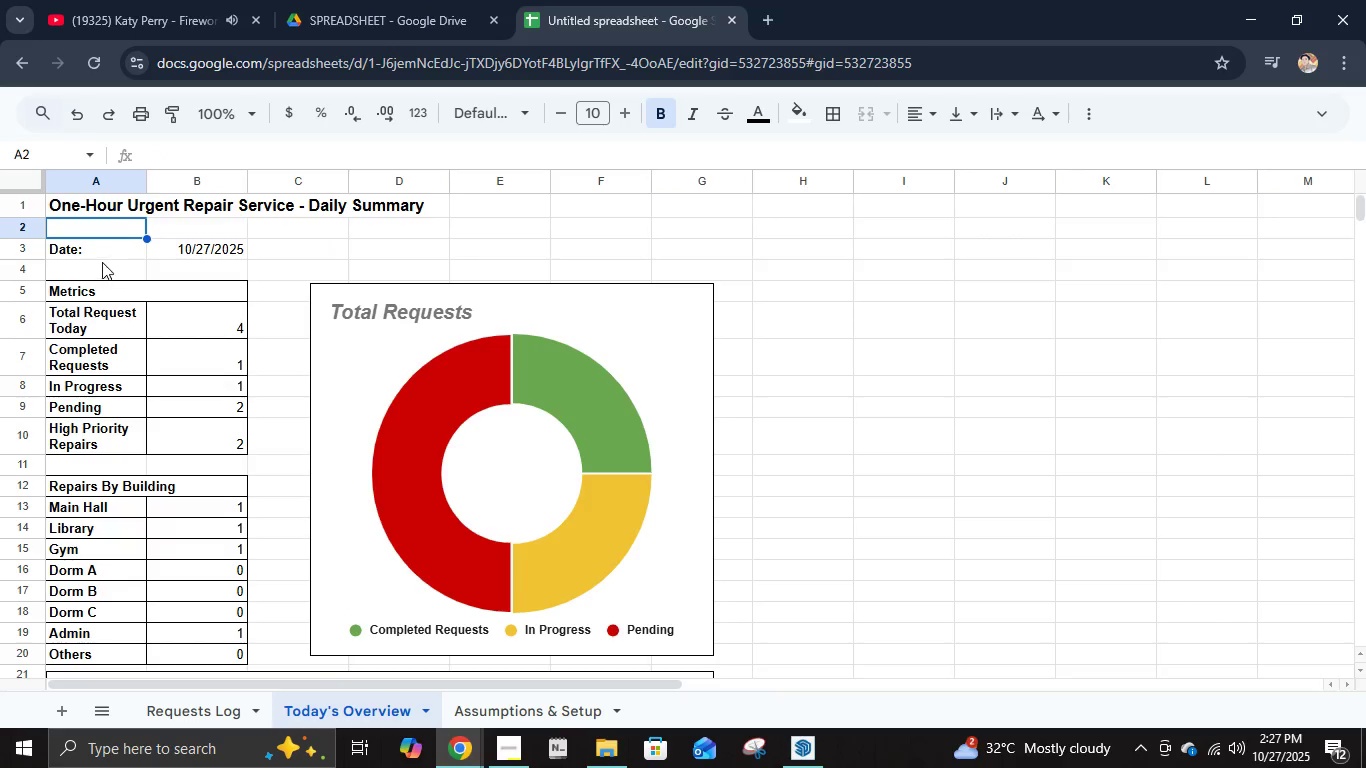 
left_click_drag(start_coordinate=[98, 249], to_coordinate=[184, 258])
 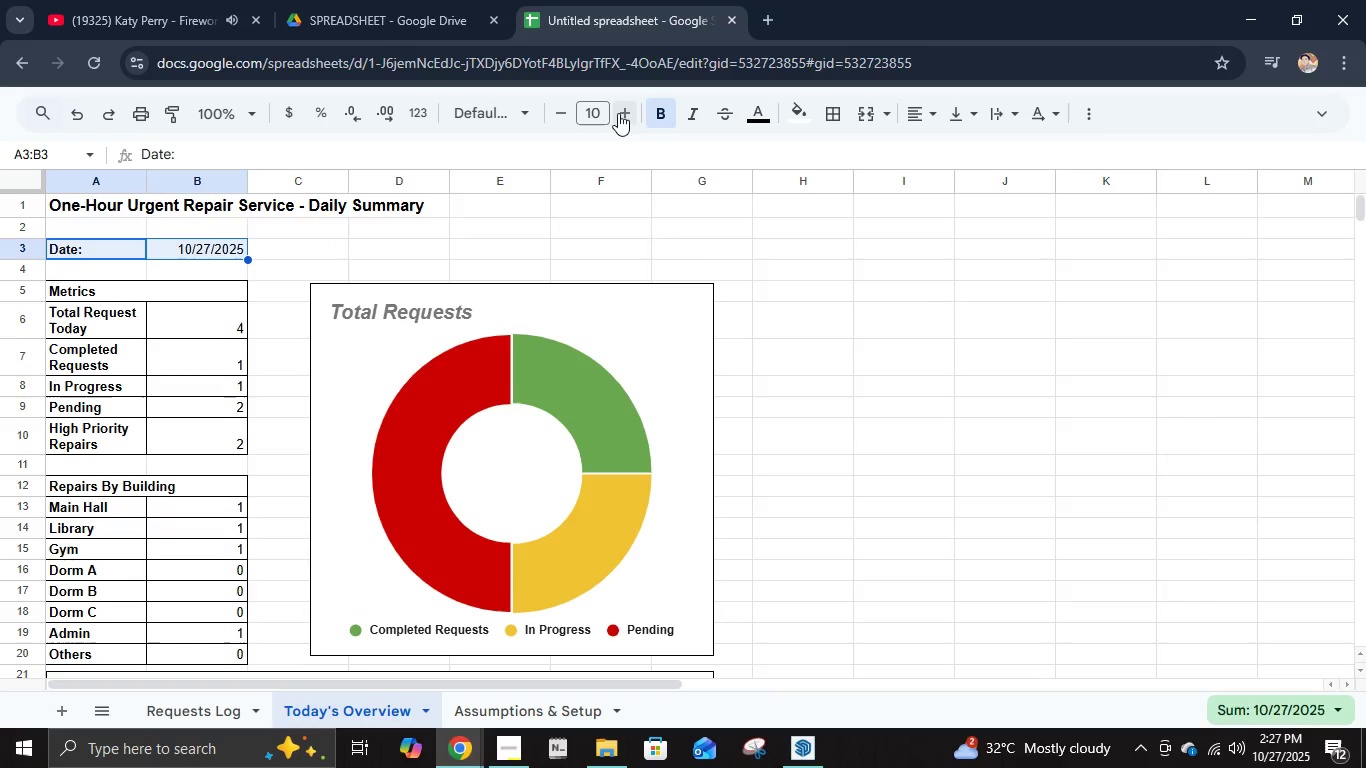 
double_click([618, 113])
 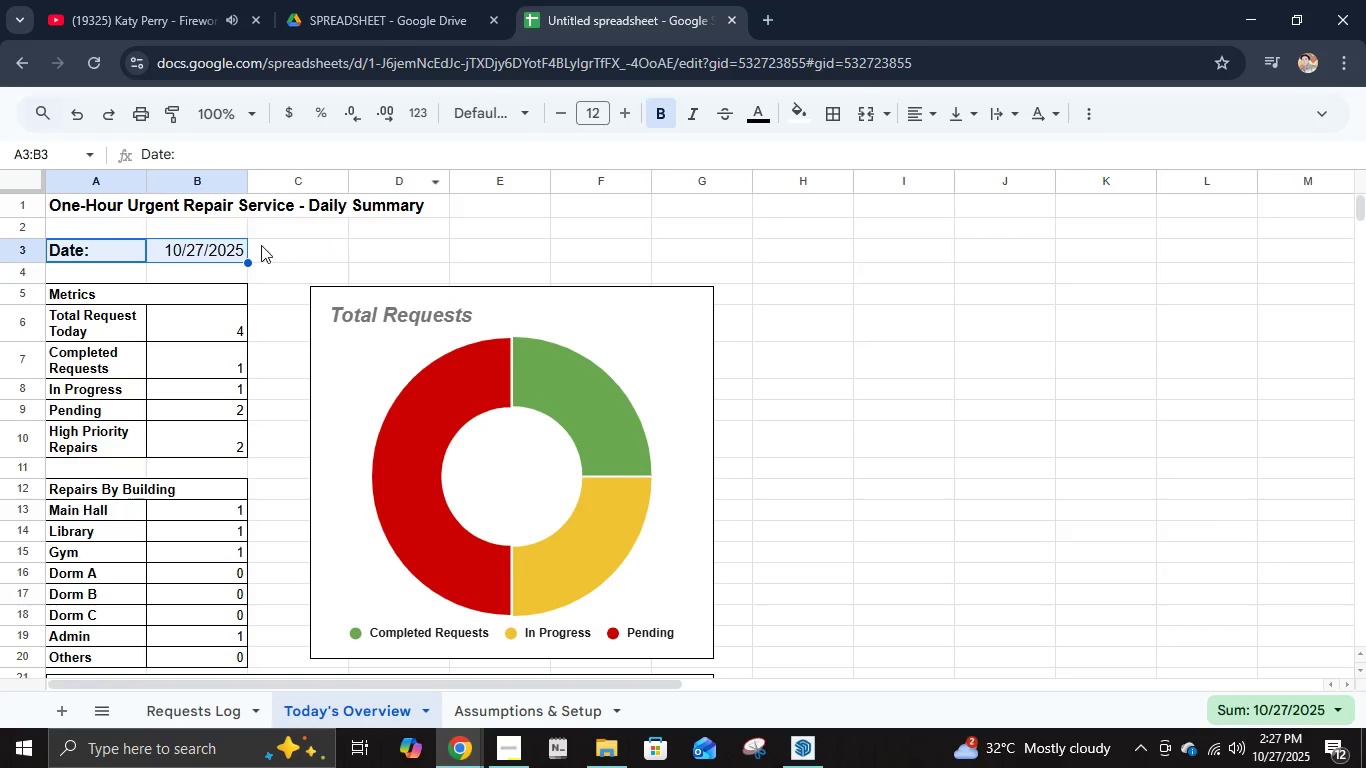 
left_click([236, 209])
 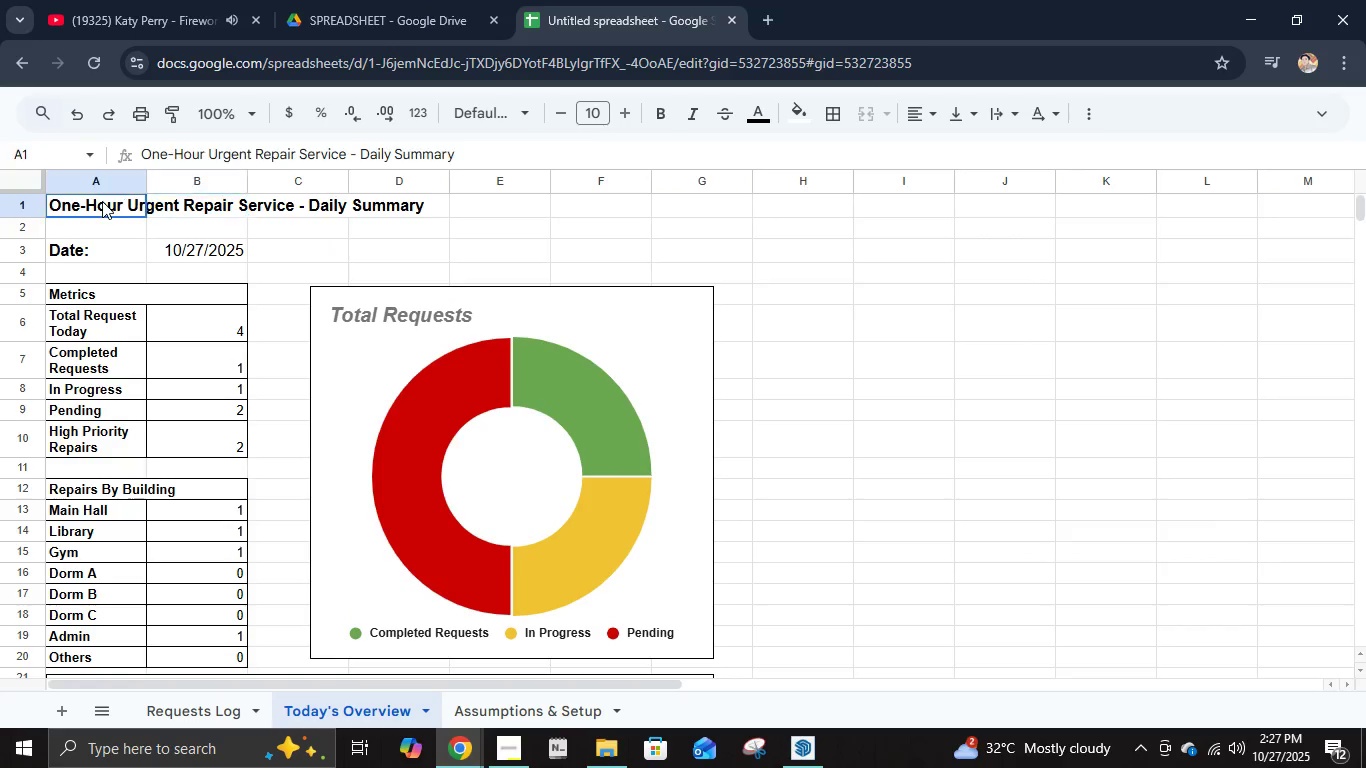 
left_click([102, 201])
 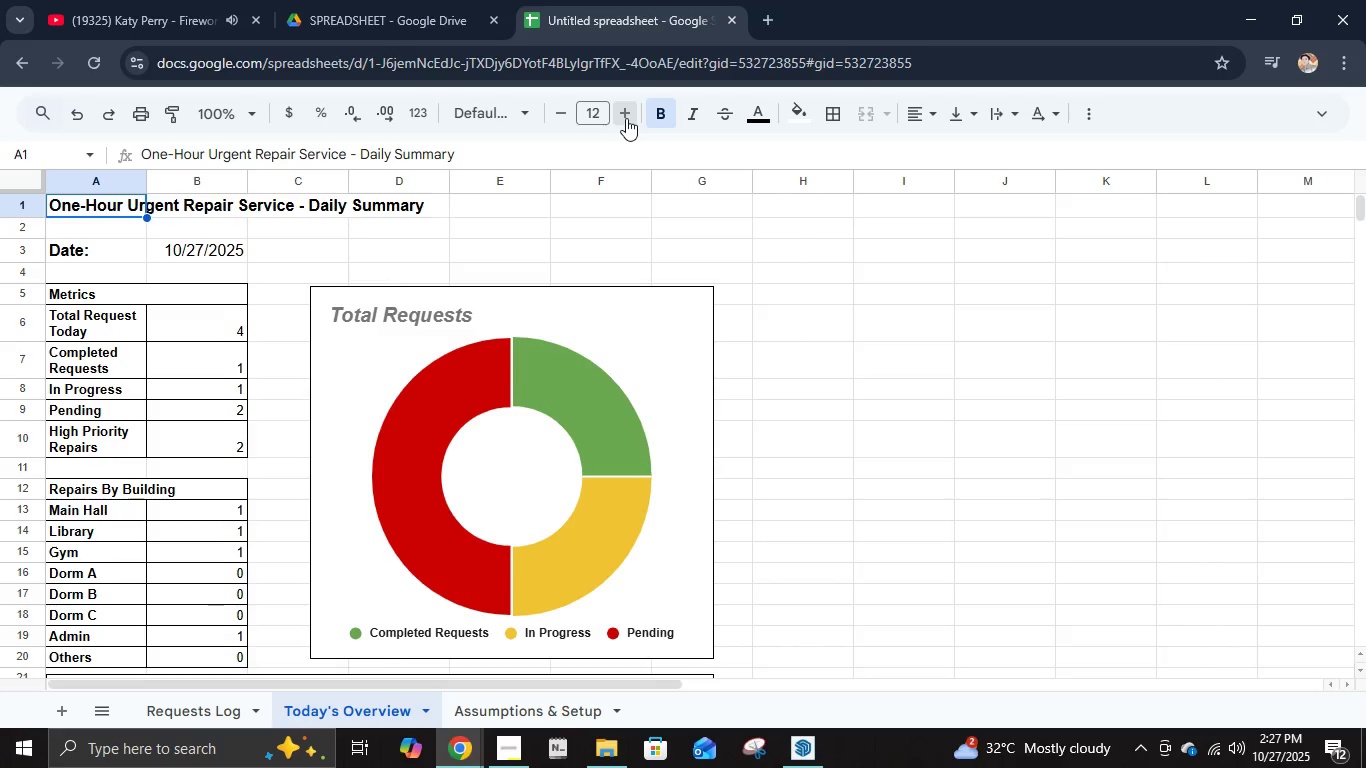 
double_click([626, 118])
 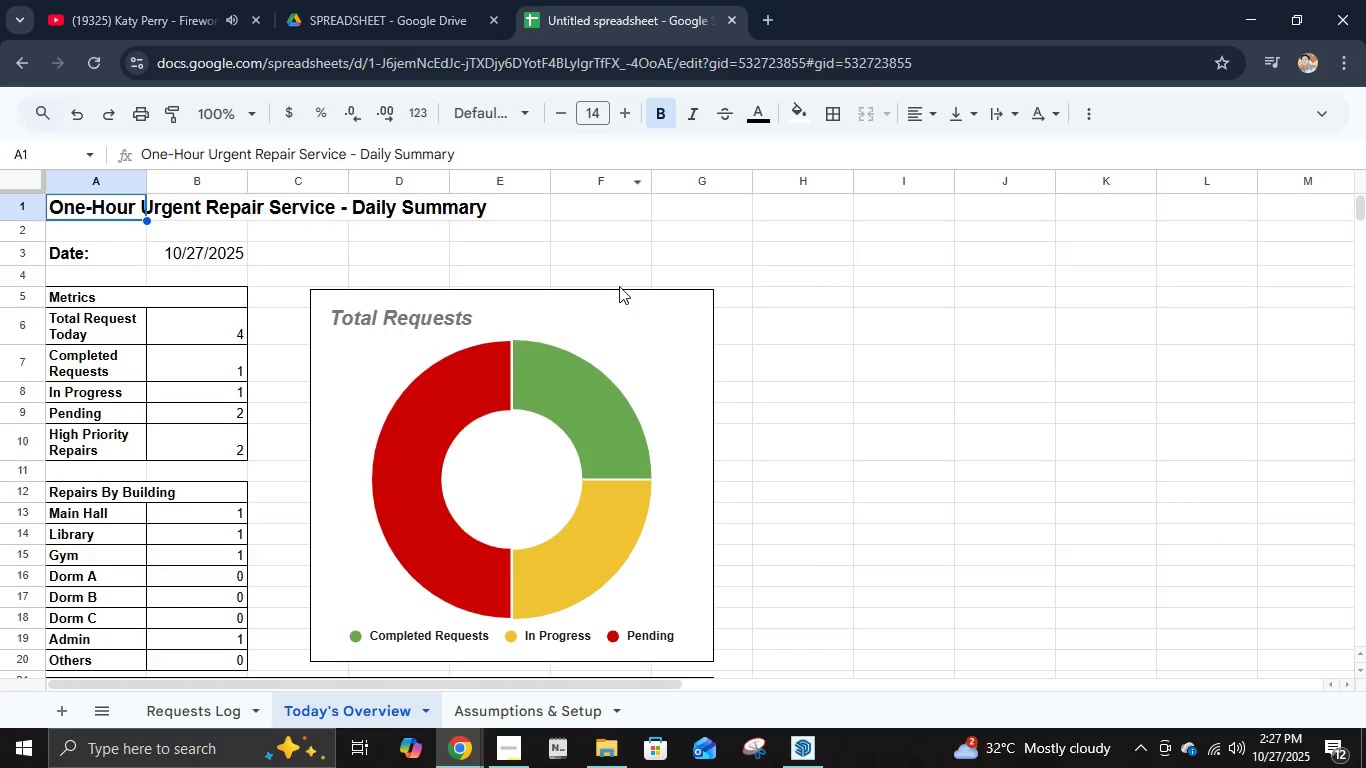 
left_click([619, 285])
 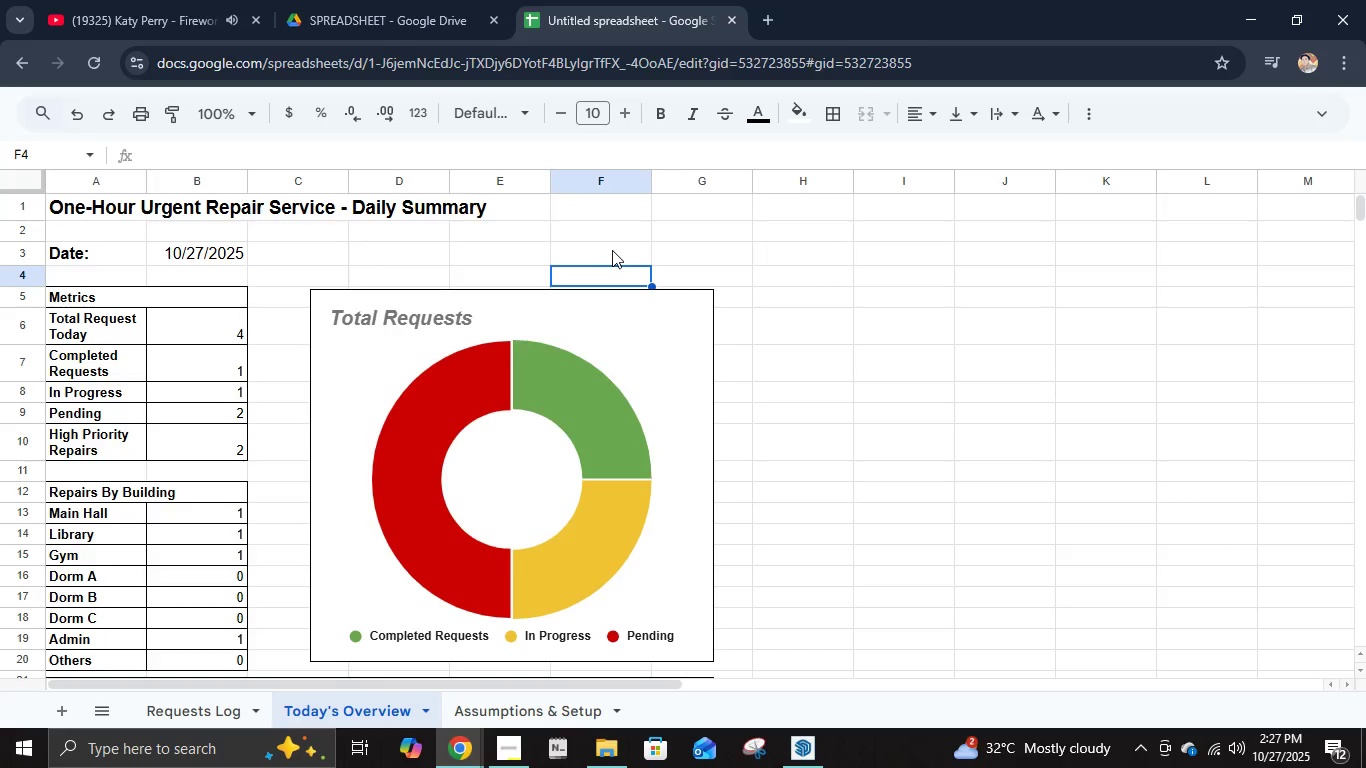 
key(Control+P)
 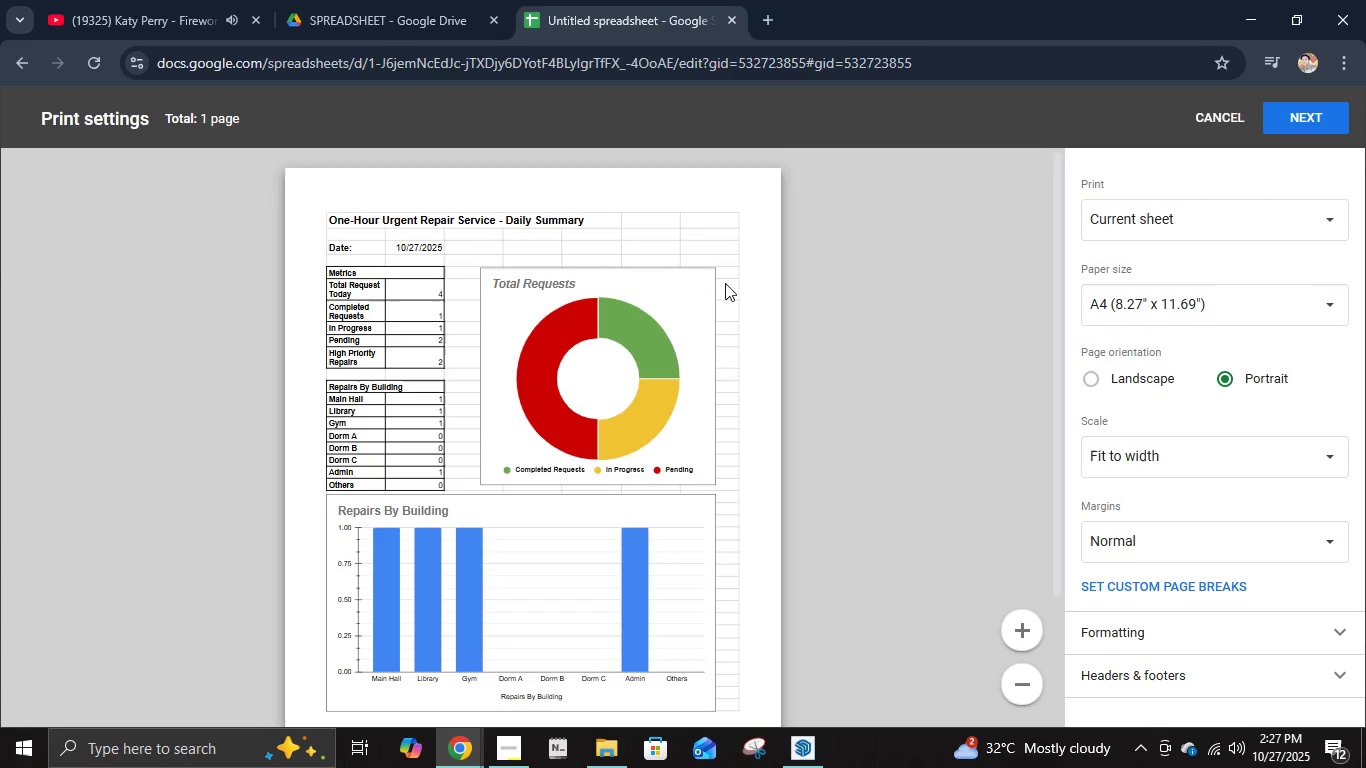 
scroll: coordinate [717, 327], scroll_direction: down, amount: 6.0
 